 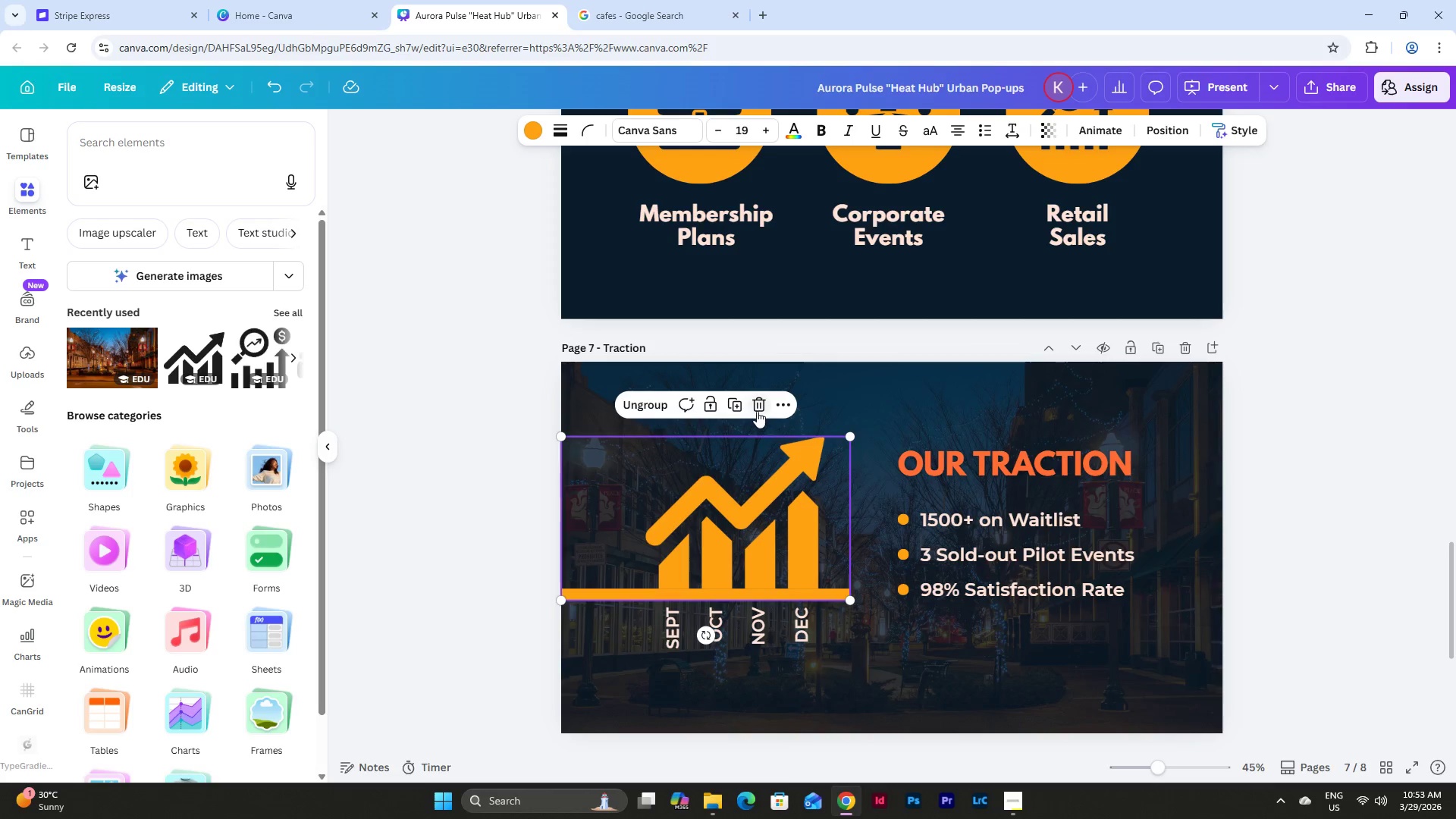 
left_click([755, 406])
 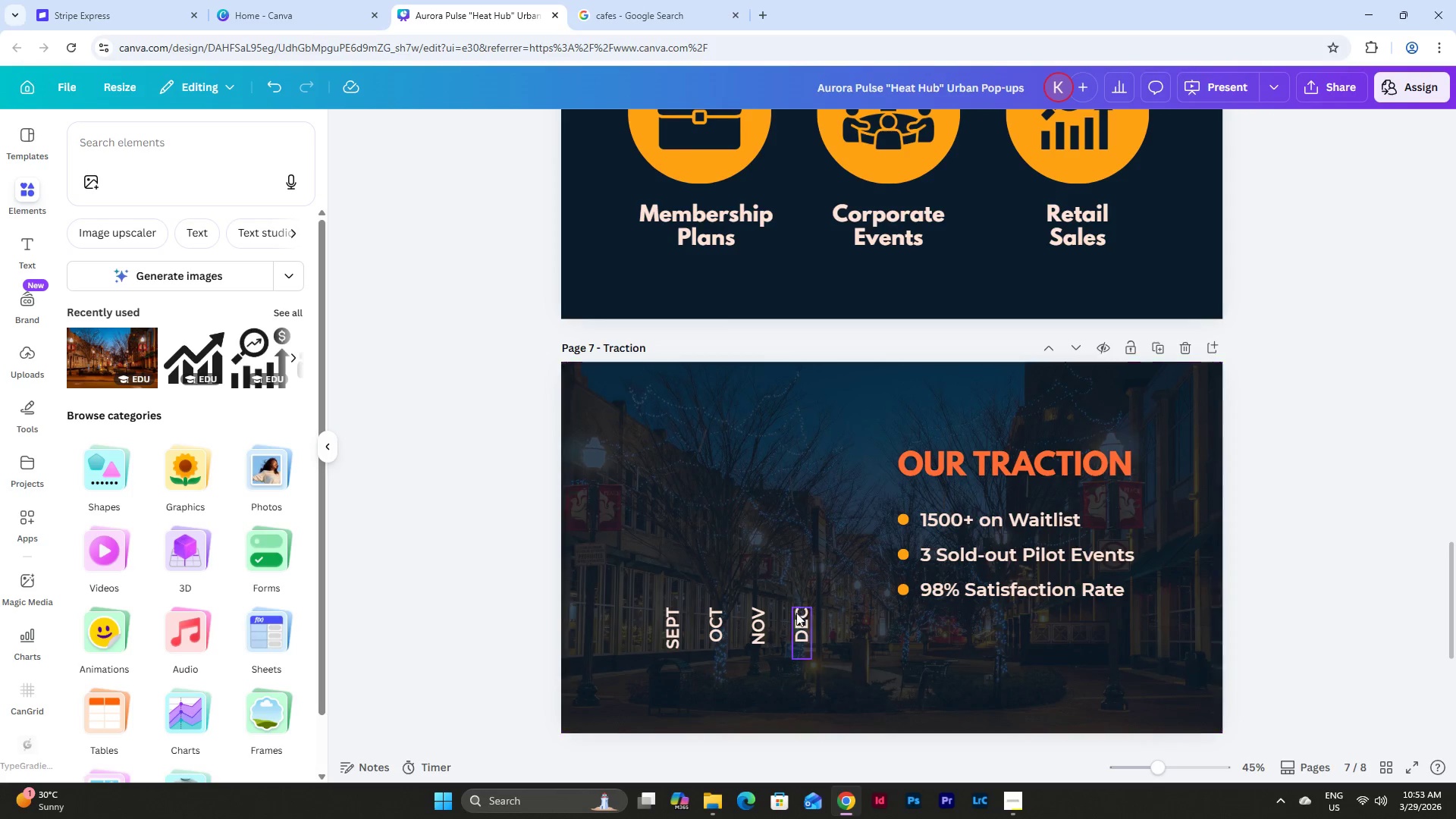 
left_click([799, 625])
 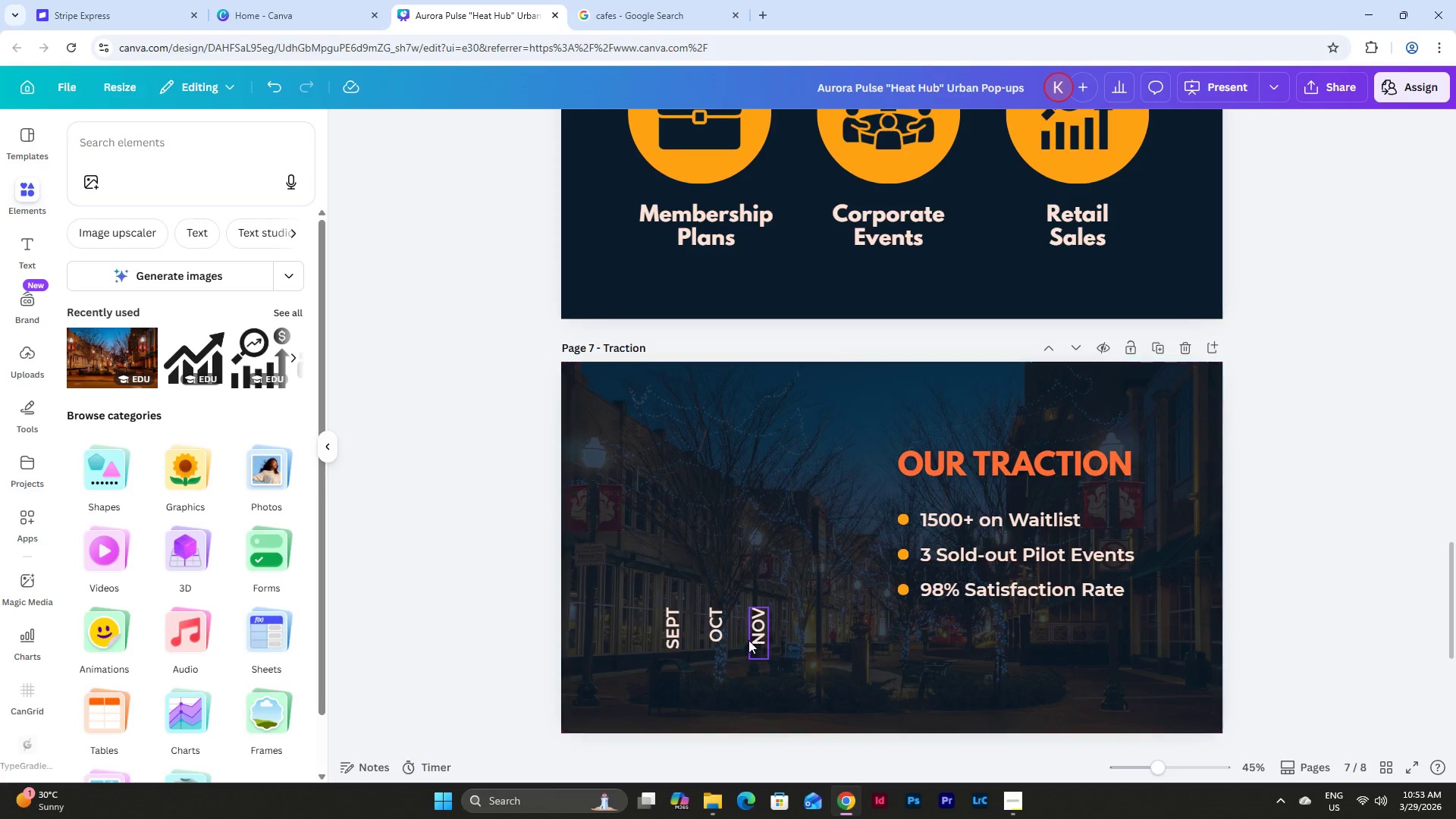 
double_click([763, 627])
 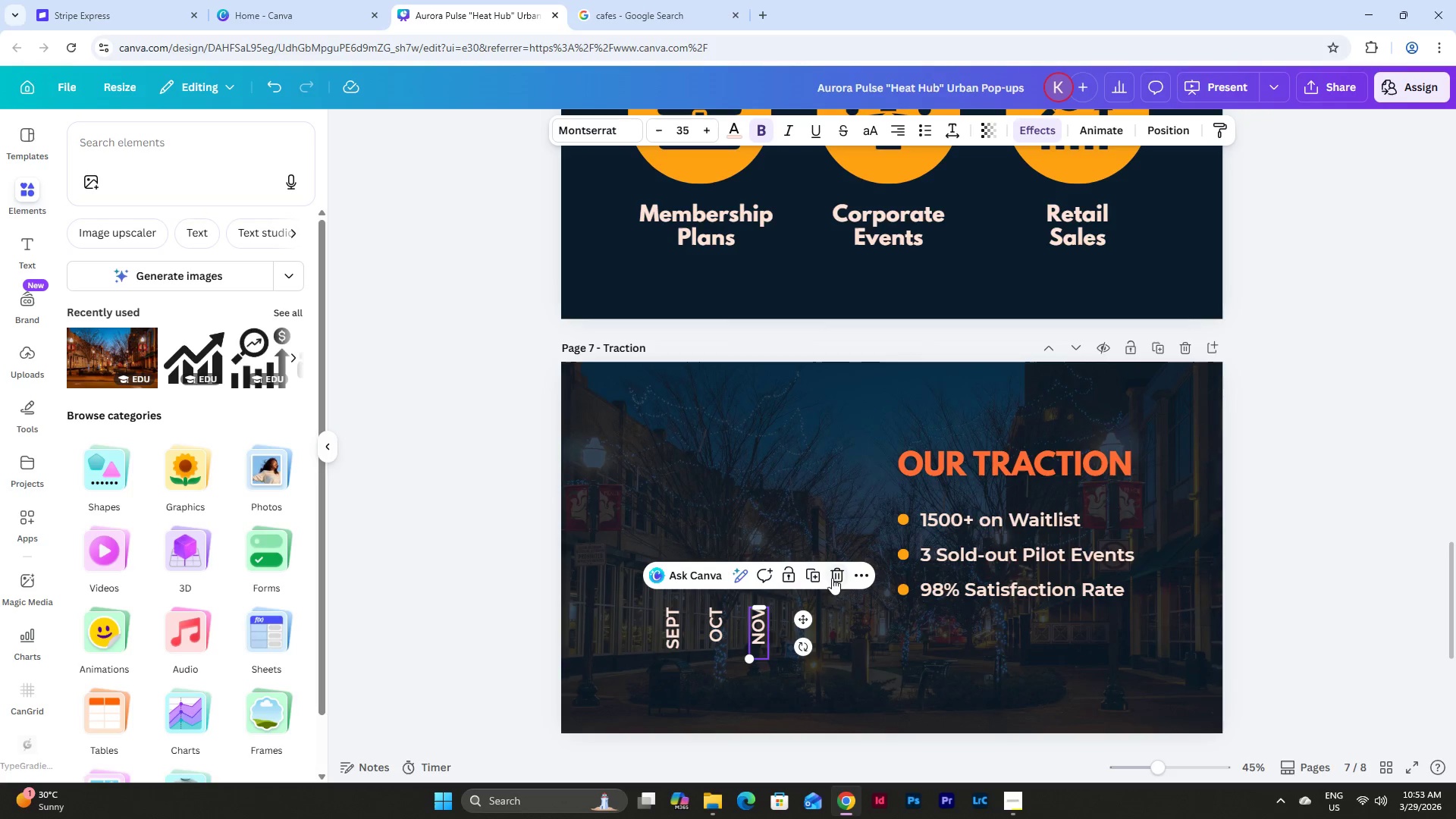 
left_click([831, 573])
 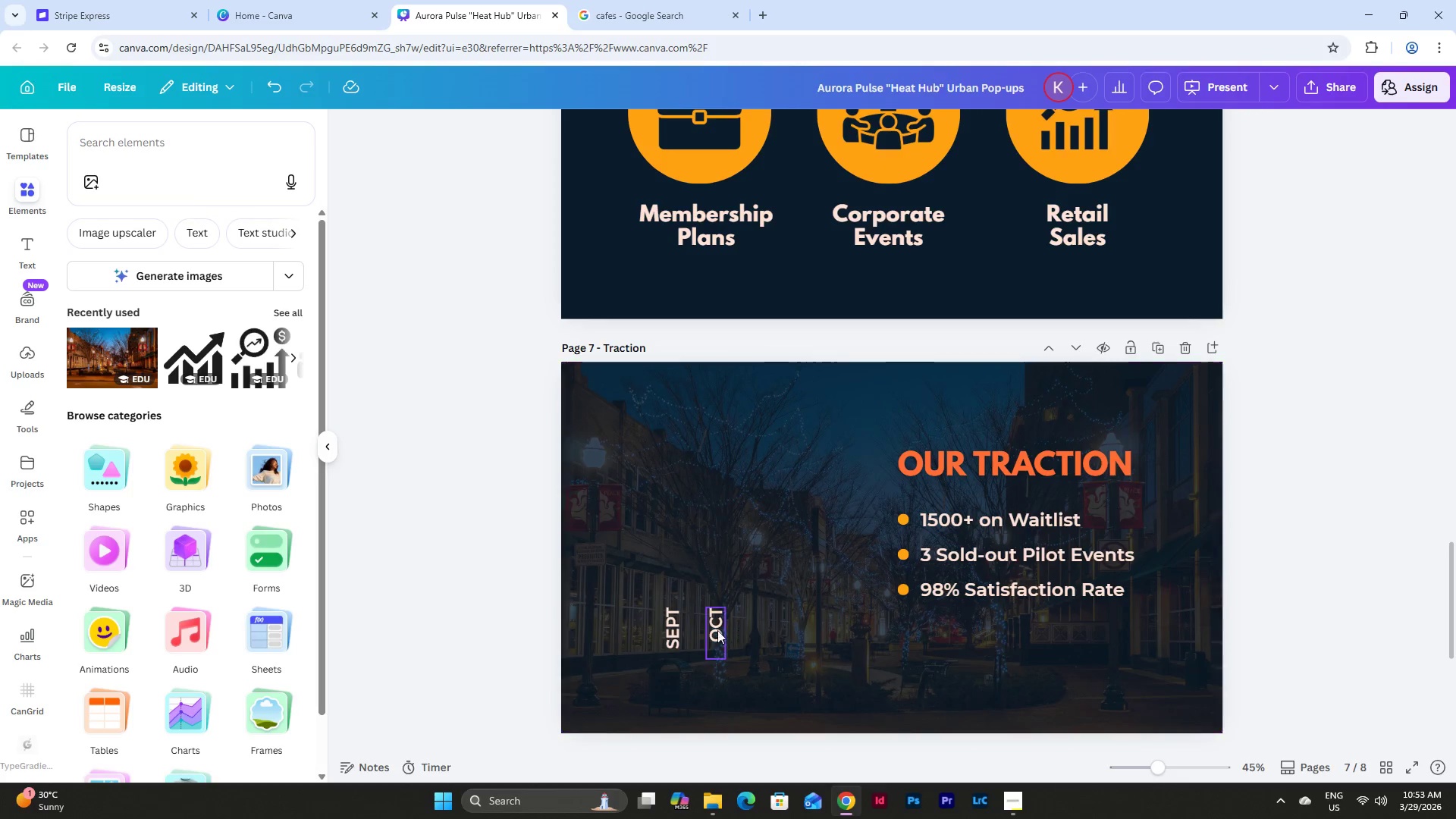 
left_click([714, 628])
 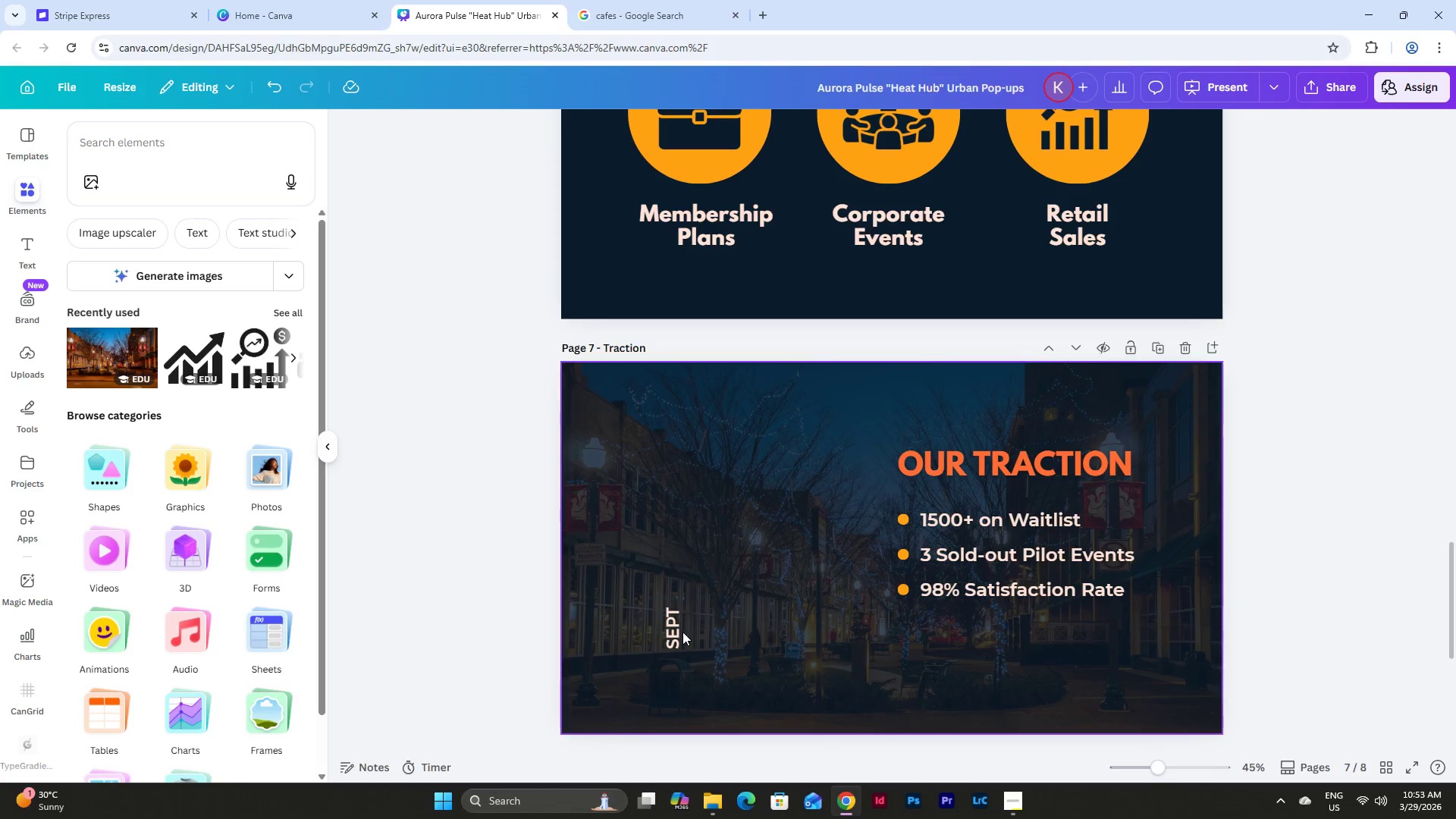 
double_click([679, 632])
 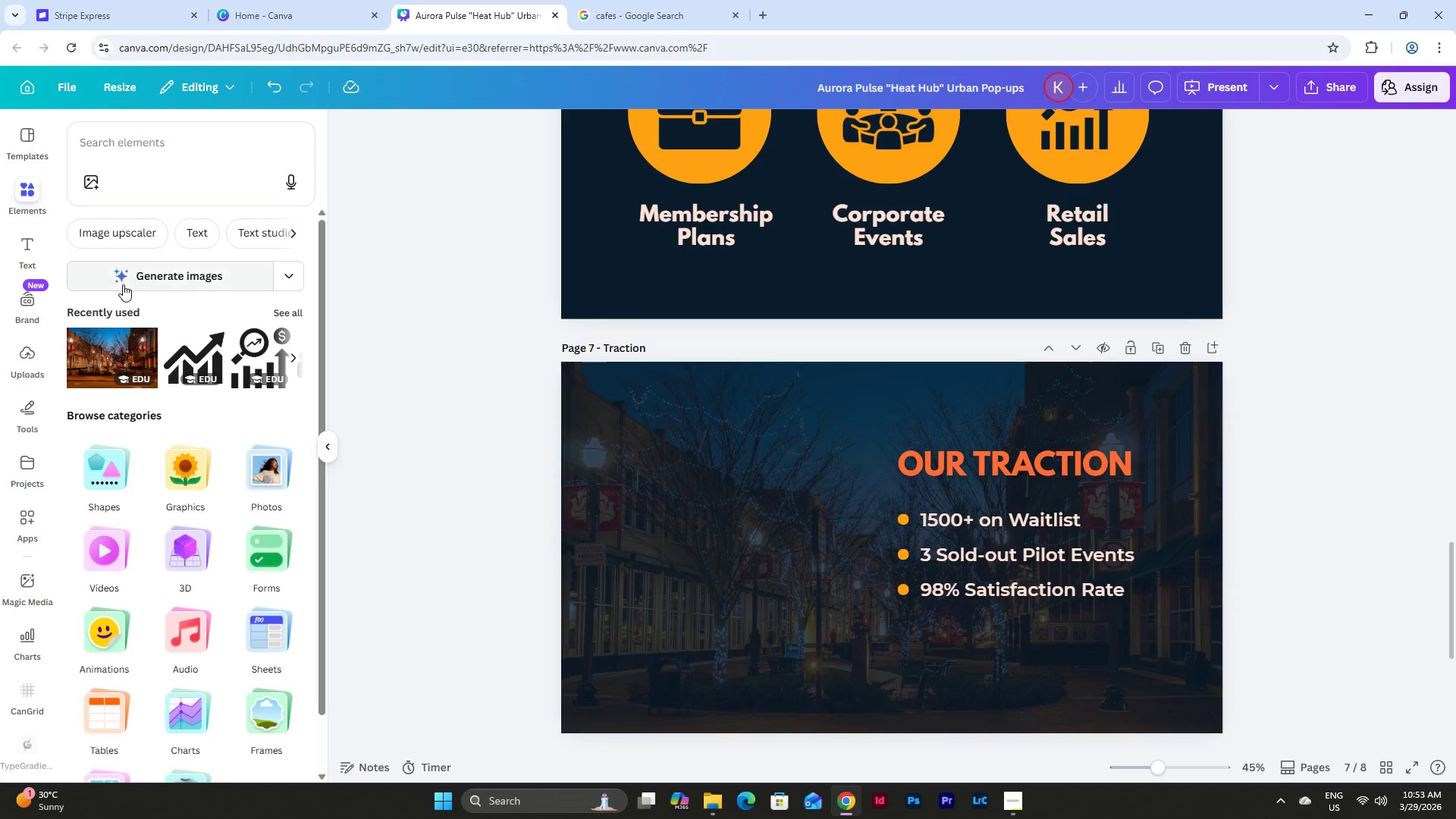 
left_click([150, 136])
 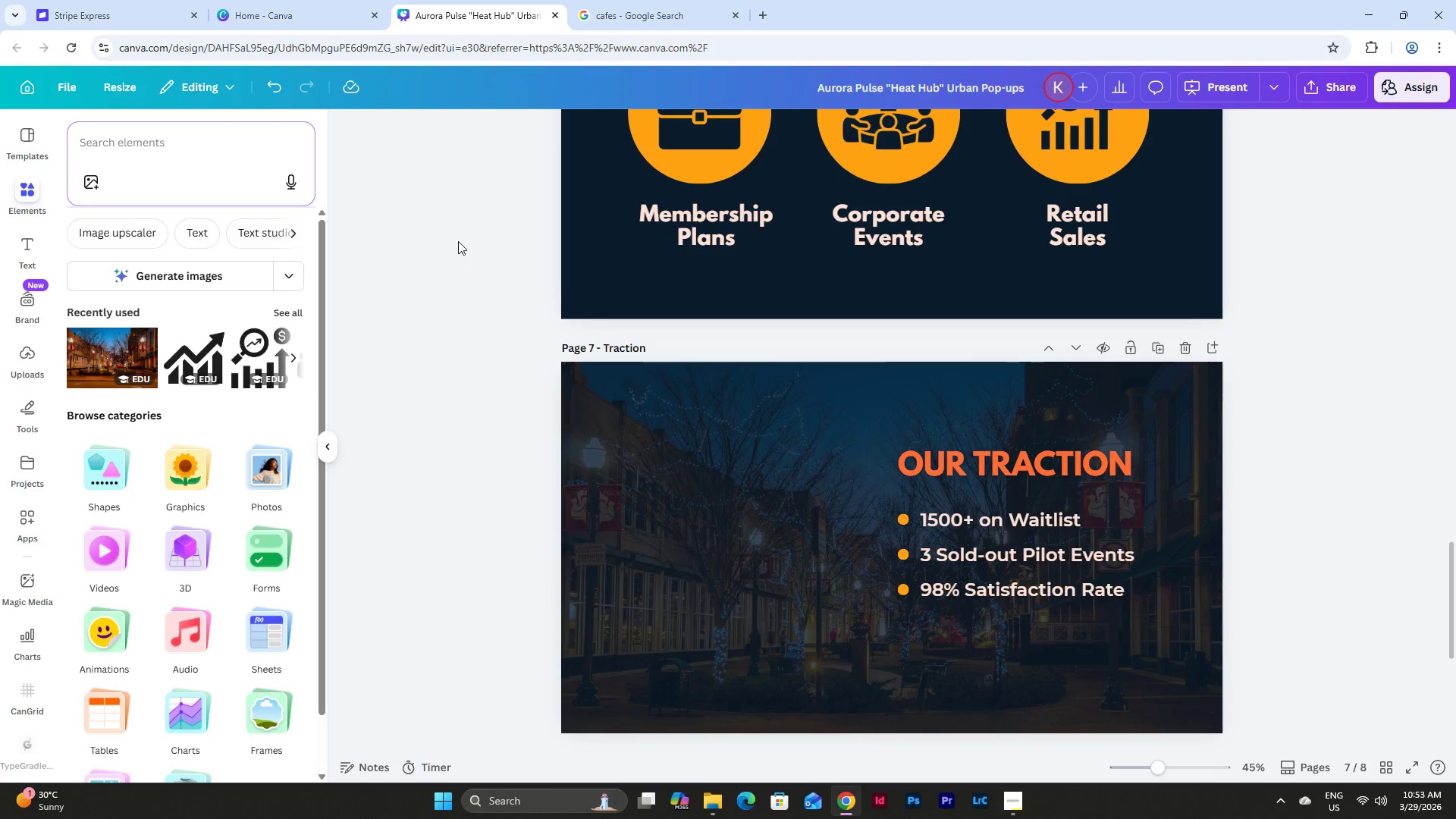 
double_click([131, 141])
 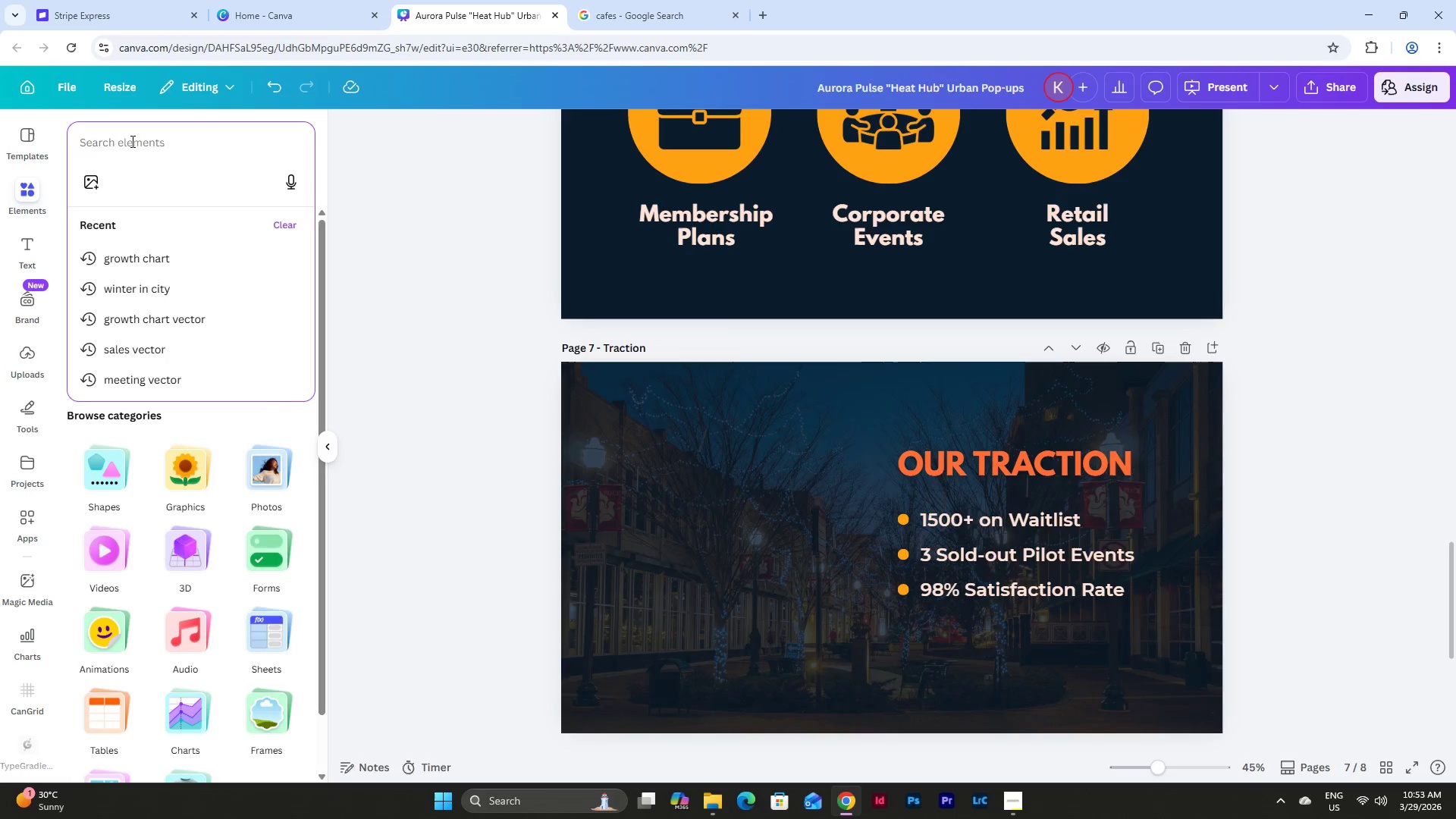 
type(ch)
 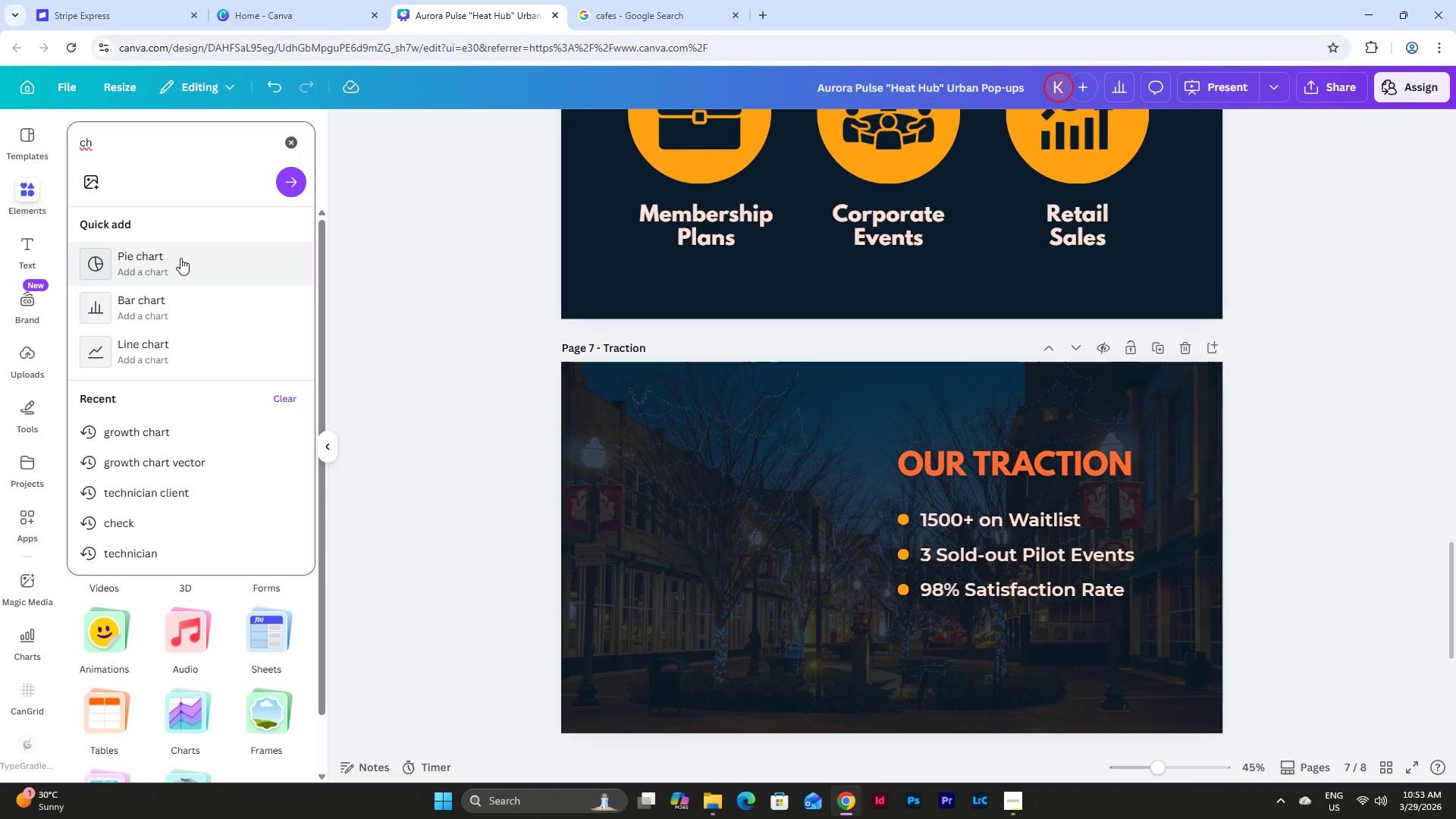 
left_click([175, 354])
 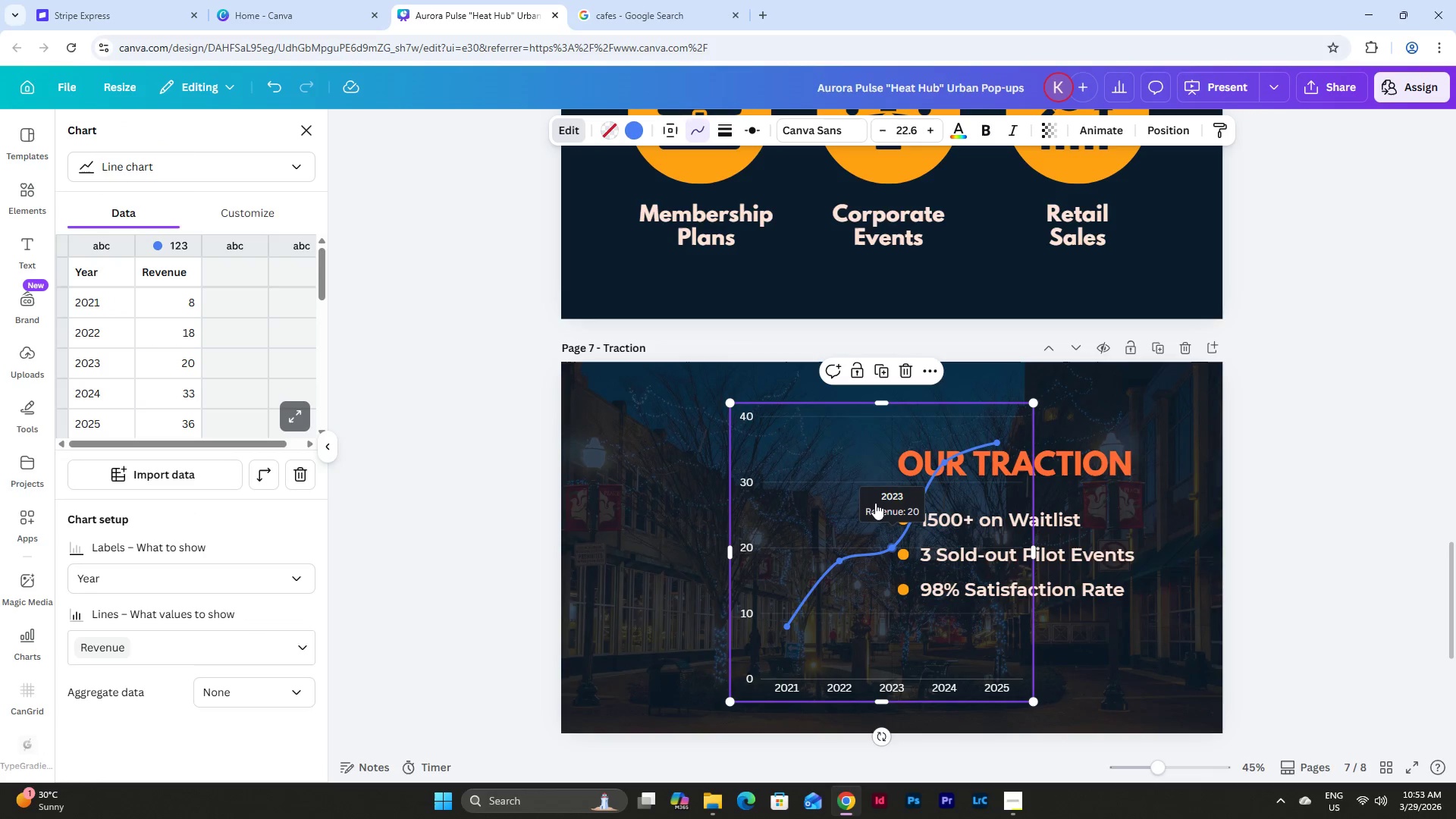 
left_click_drag(start_coordinate=[821, 508], to_coordinate=[682, 505])
 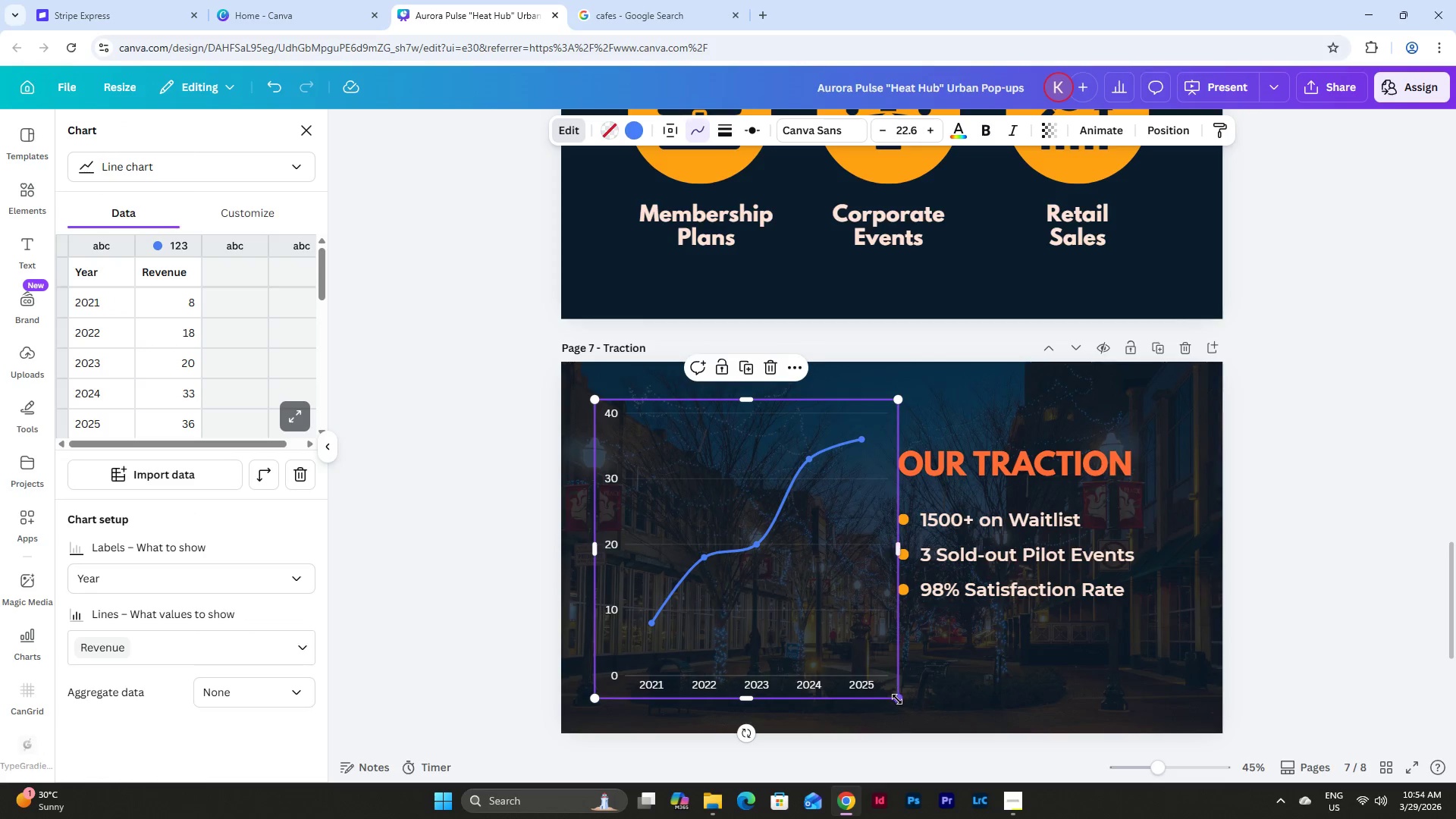 
left_click_drag(start_coordinate=[897, 699], to_coordinate=[874, 673])
 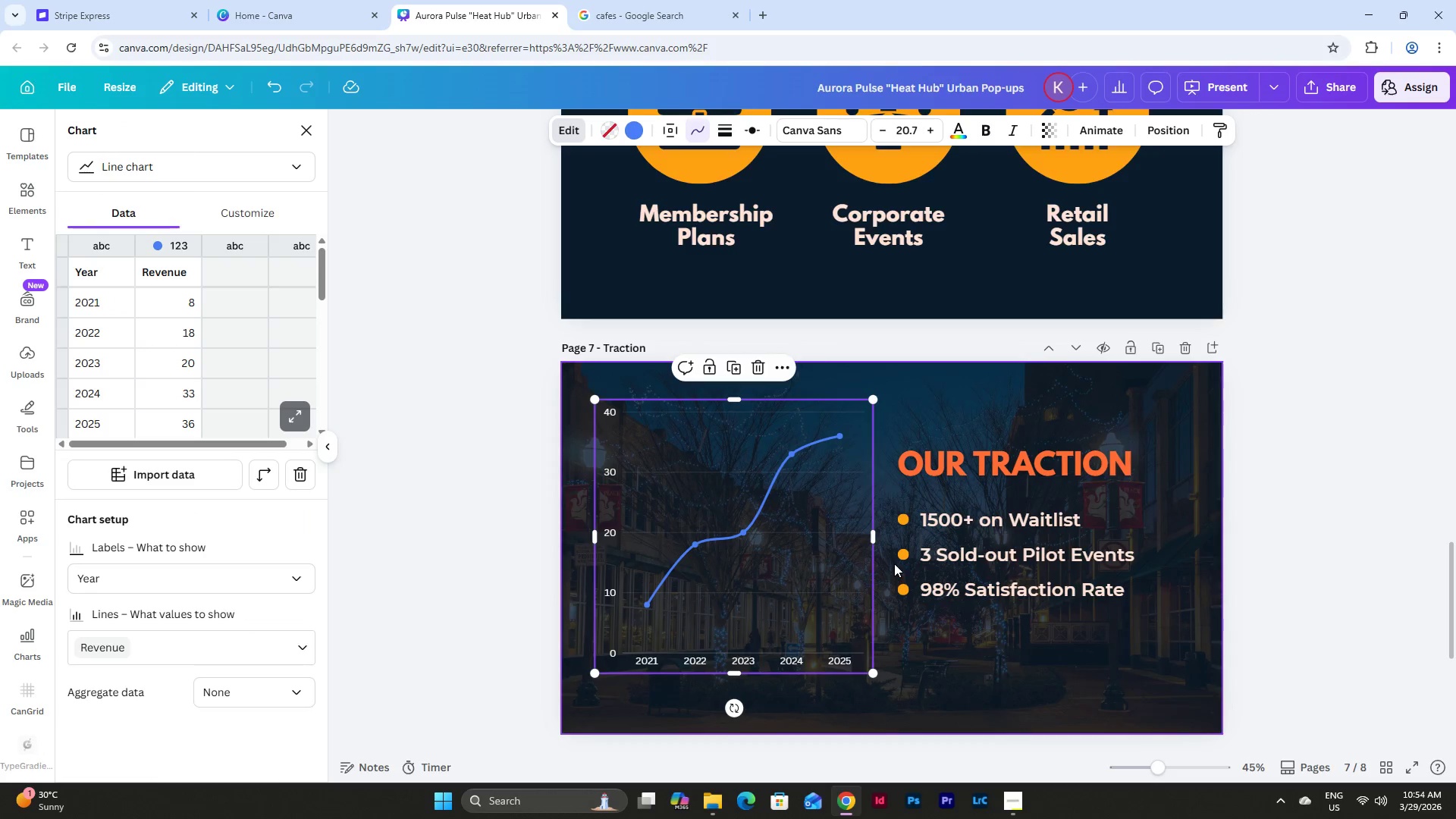 
scroll: coordinate [894, 563], scroll_direction: down, amount: 2.0
 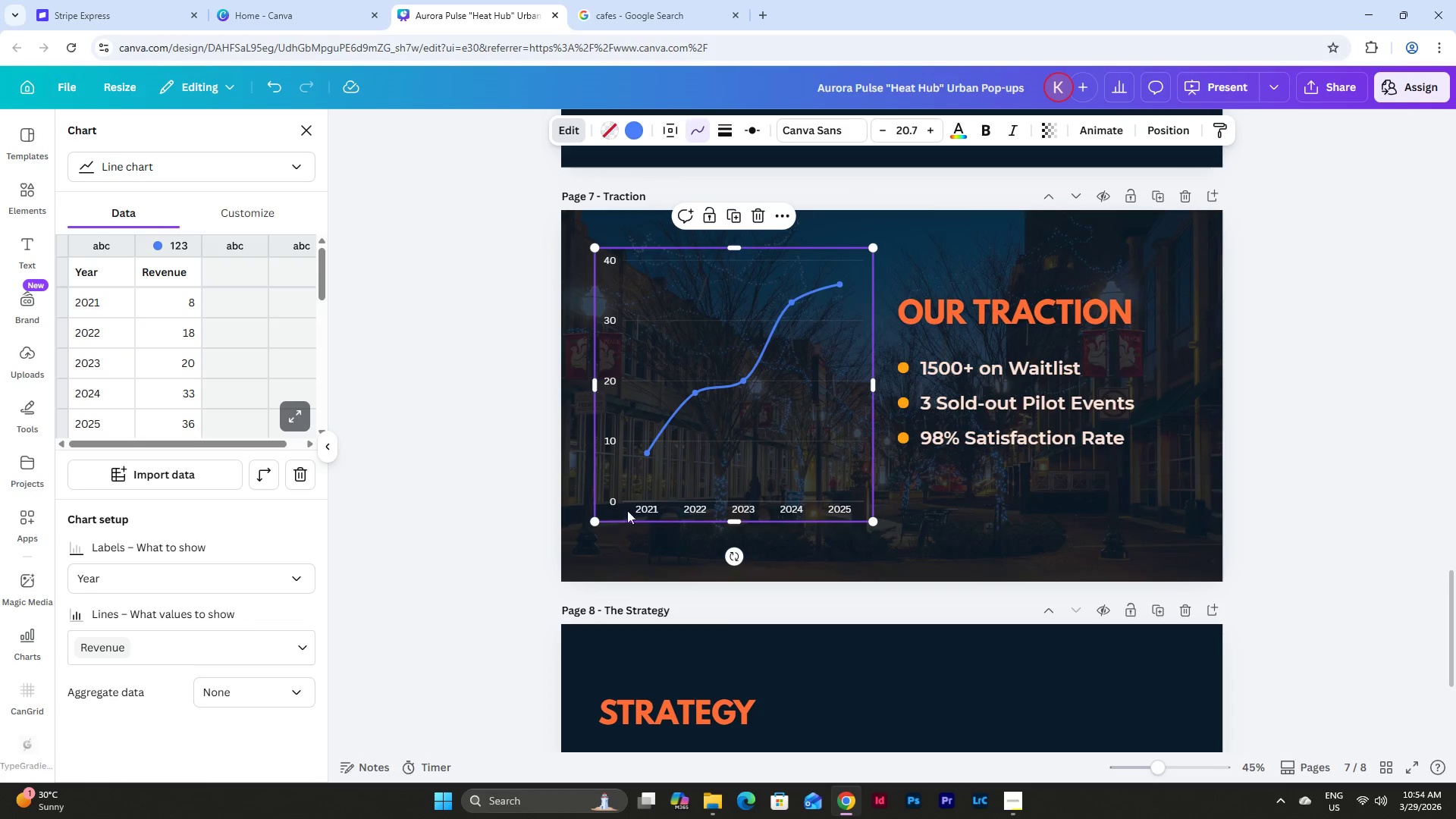 
double_click([650, 511])
 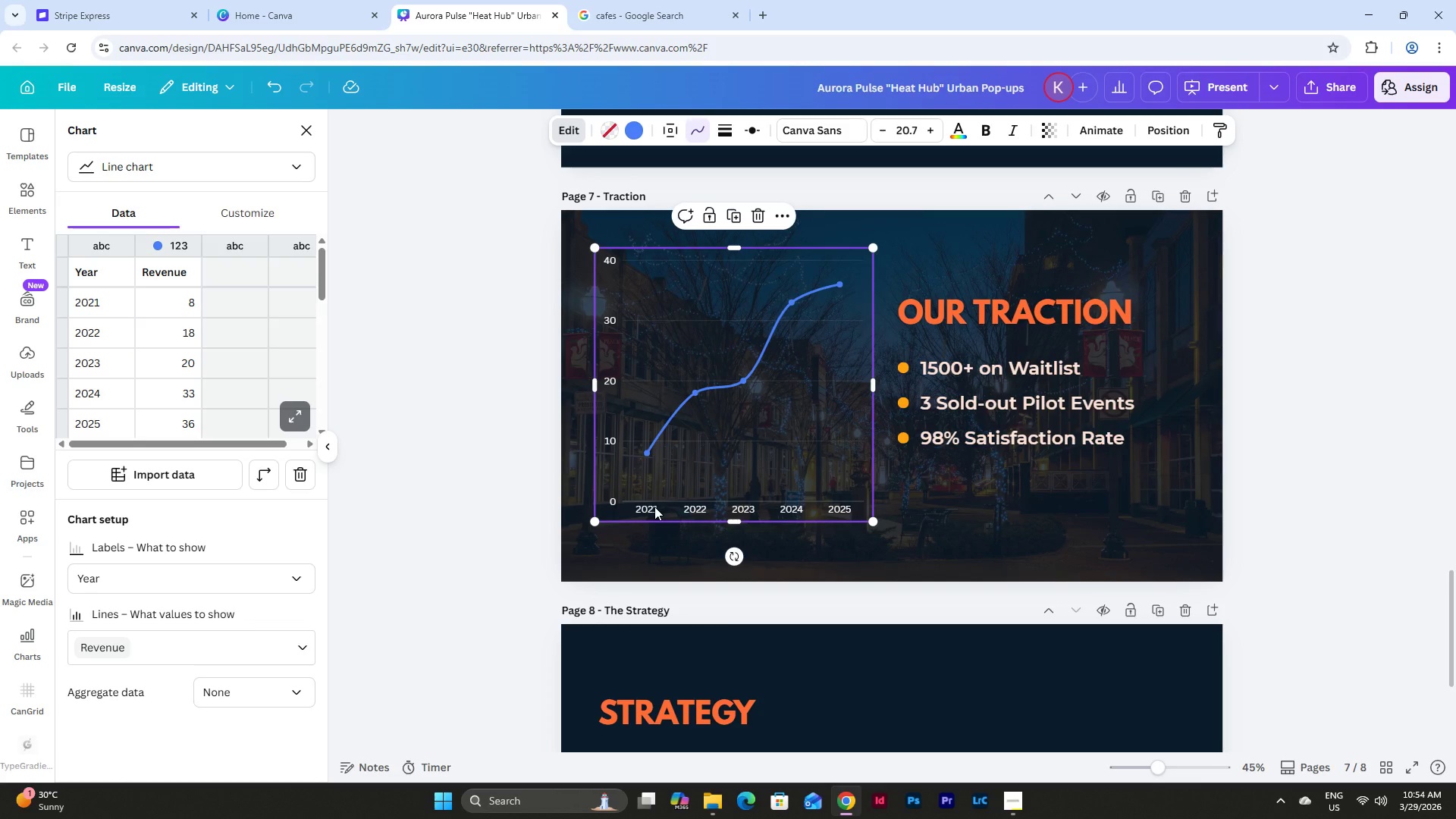 
double_click([654, 507])
 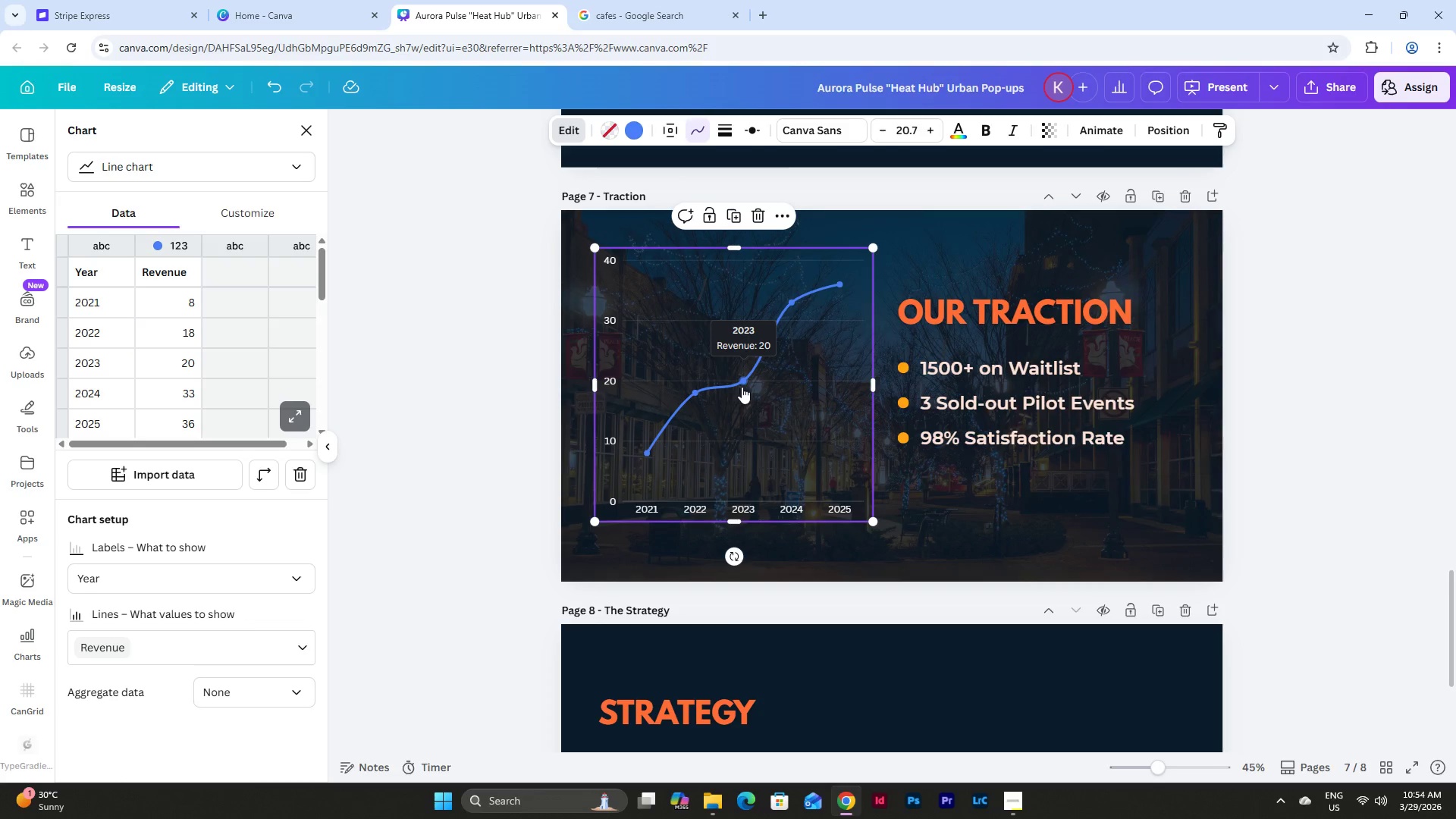 
scroll: coordinate [743, 386], scroll_direction: up, amount: 1.0
 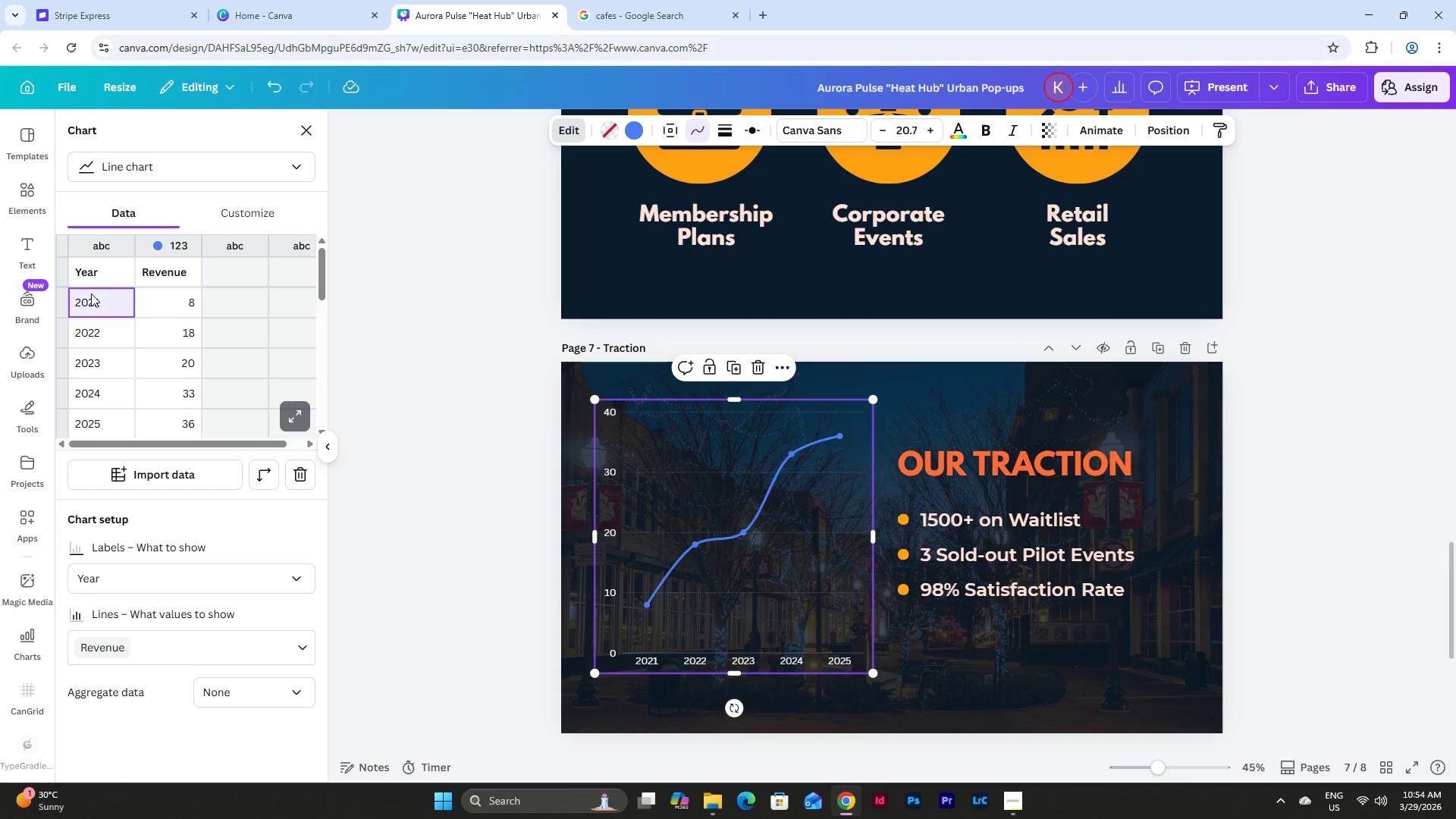 
double_click([104, 297])
 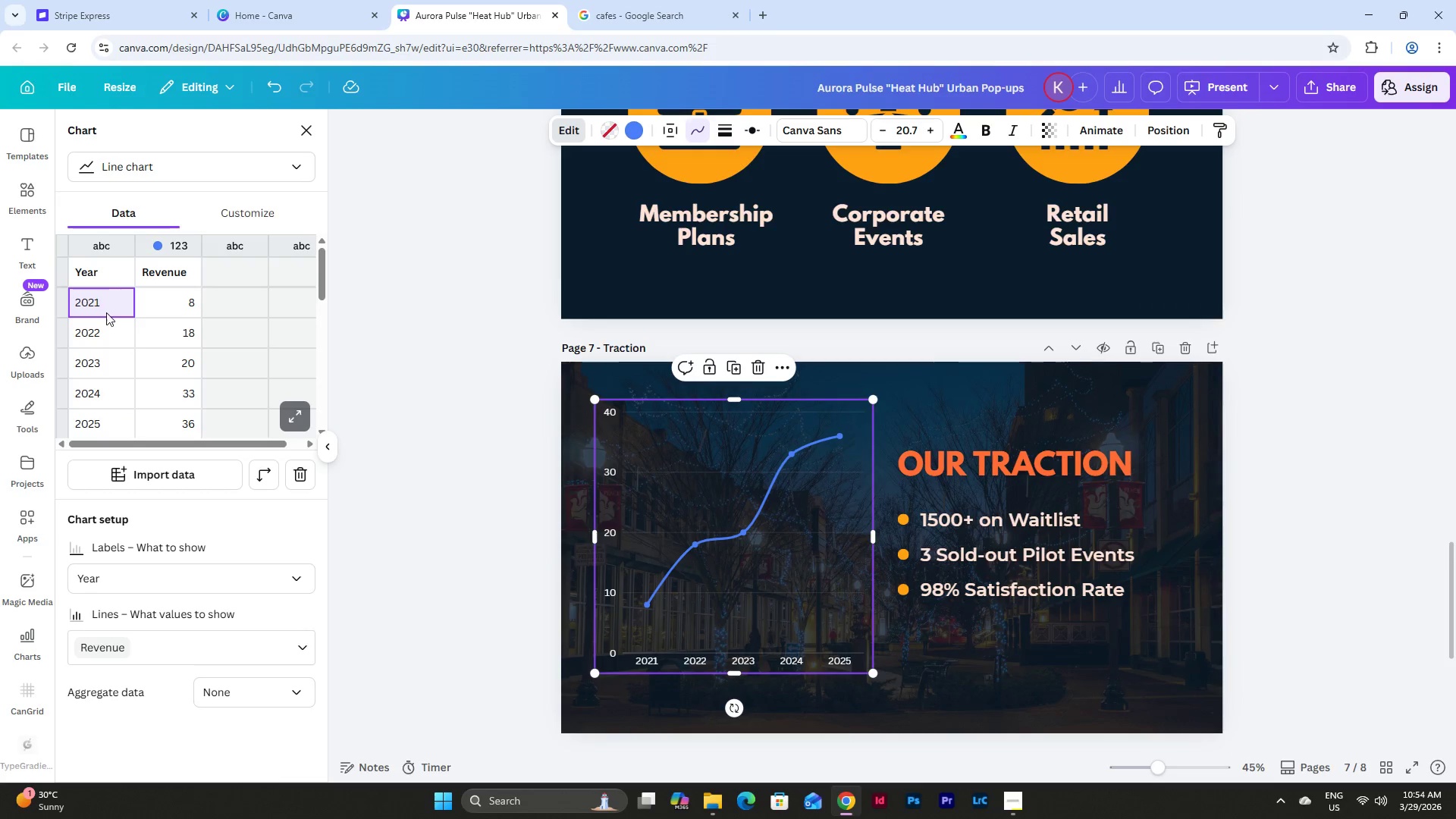 
scroll: coordinate [106, 312], scroll_direction: down, amount: 2.0
 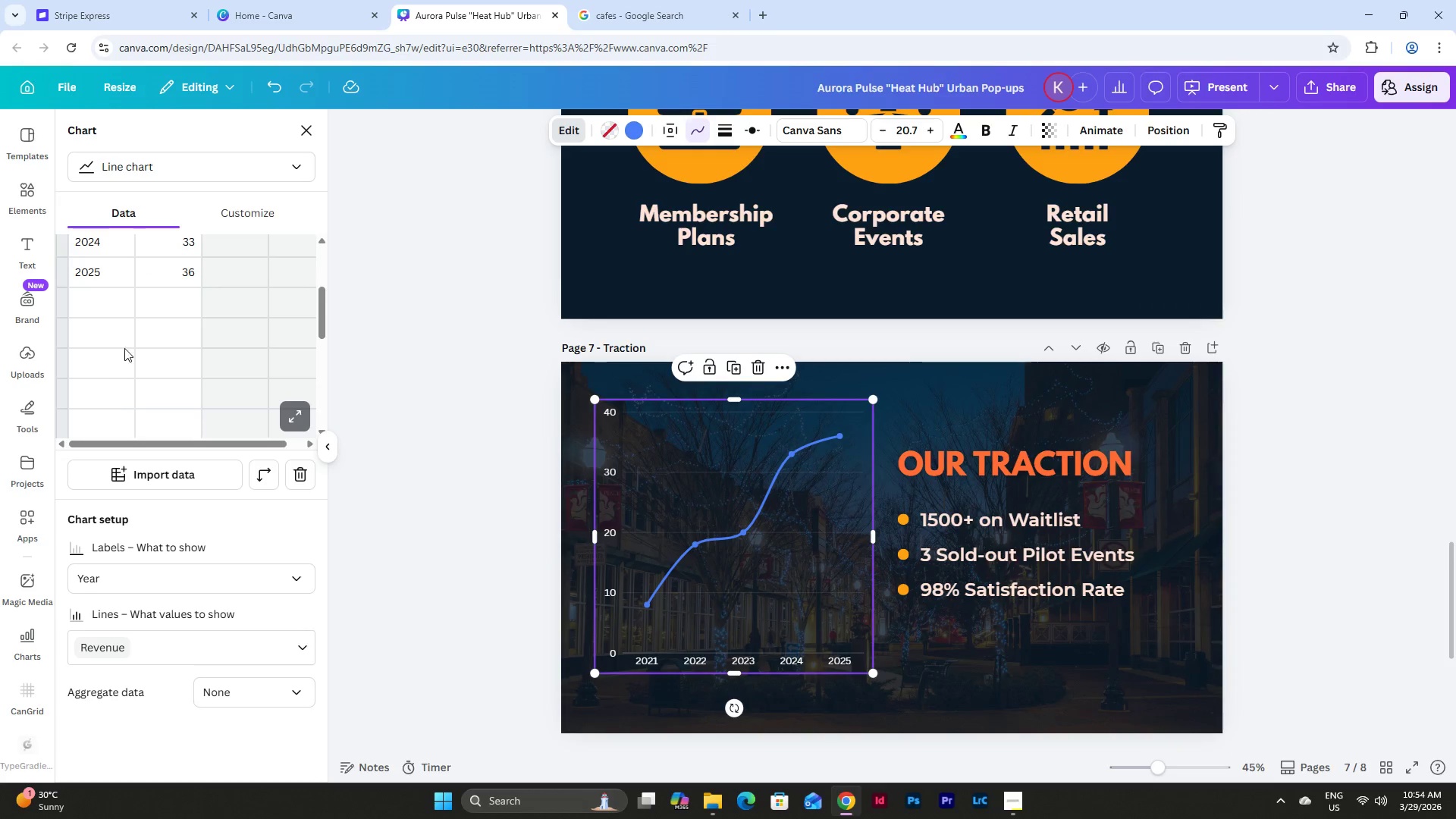 
scroll: coordinate [131, 336], scroll_direction: up, amount: 2.0
 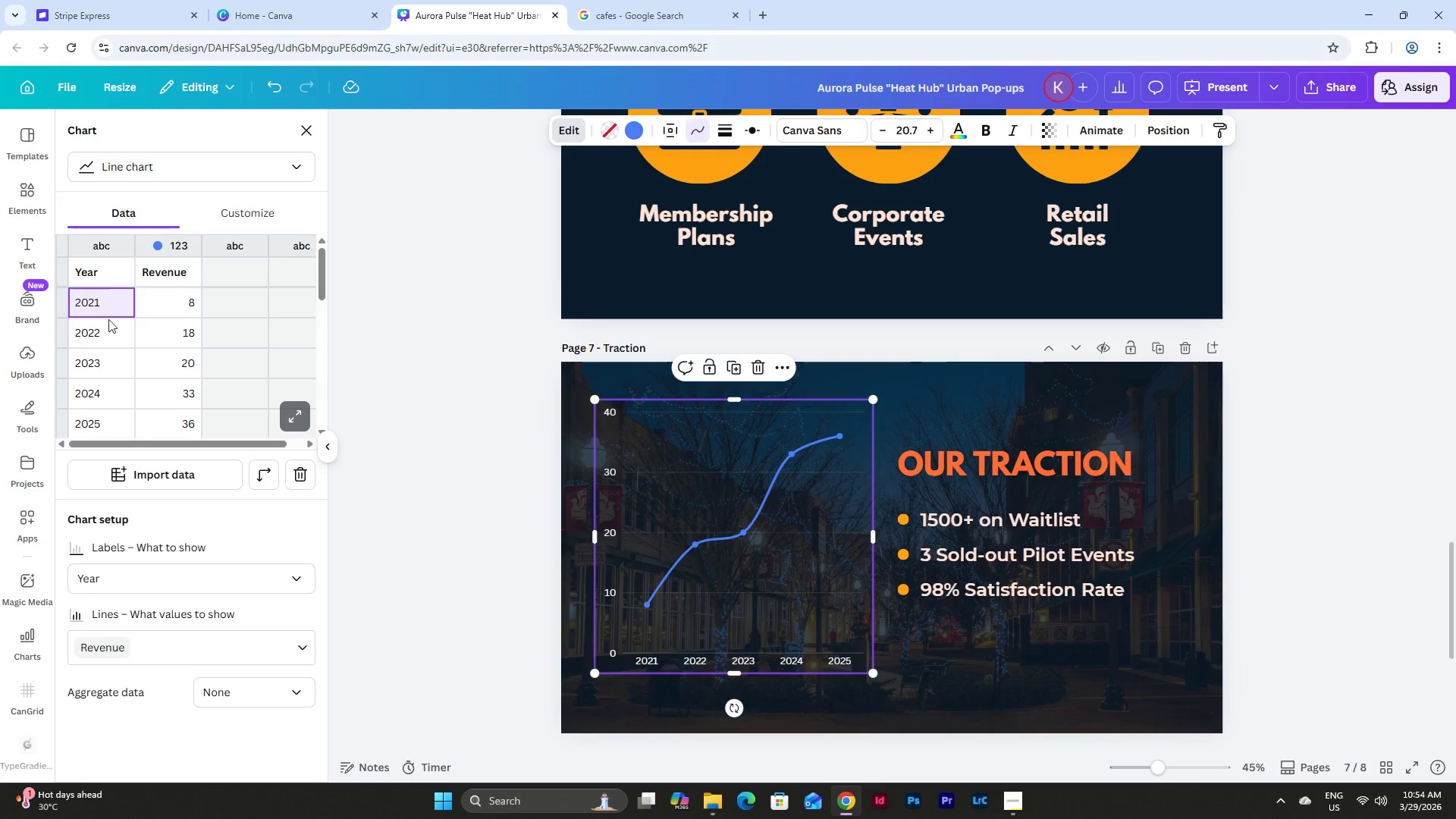 
left_click([108, 352])
 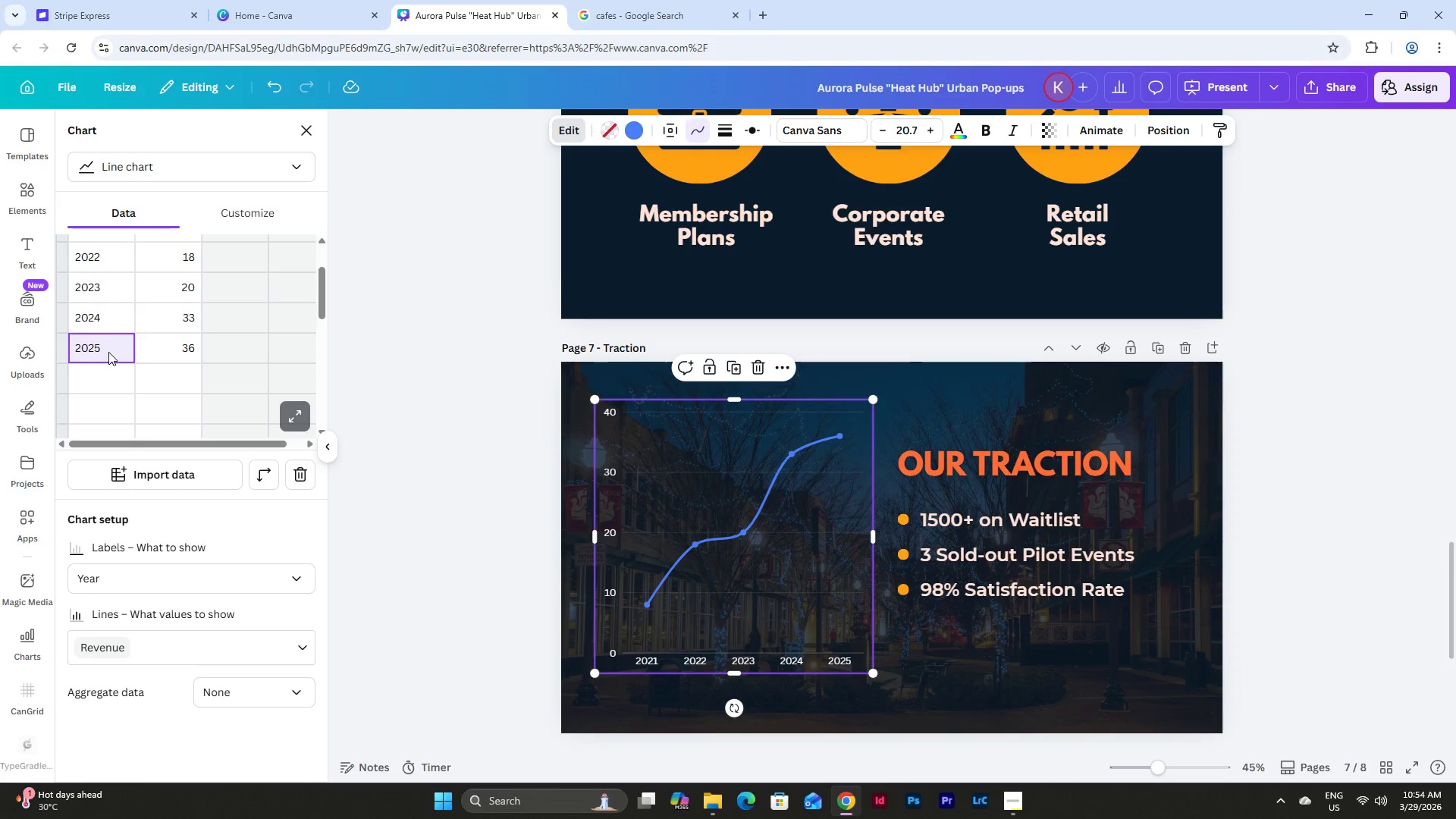 
scroll: coordinate [111, 410], scroll_direction: down, amount: 1.0
 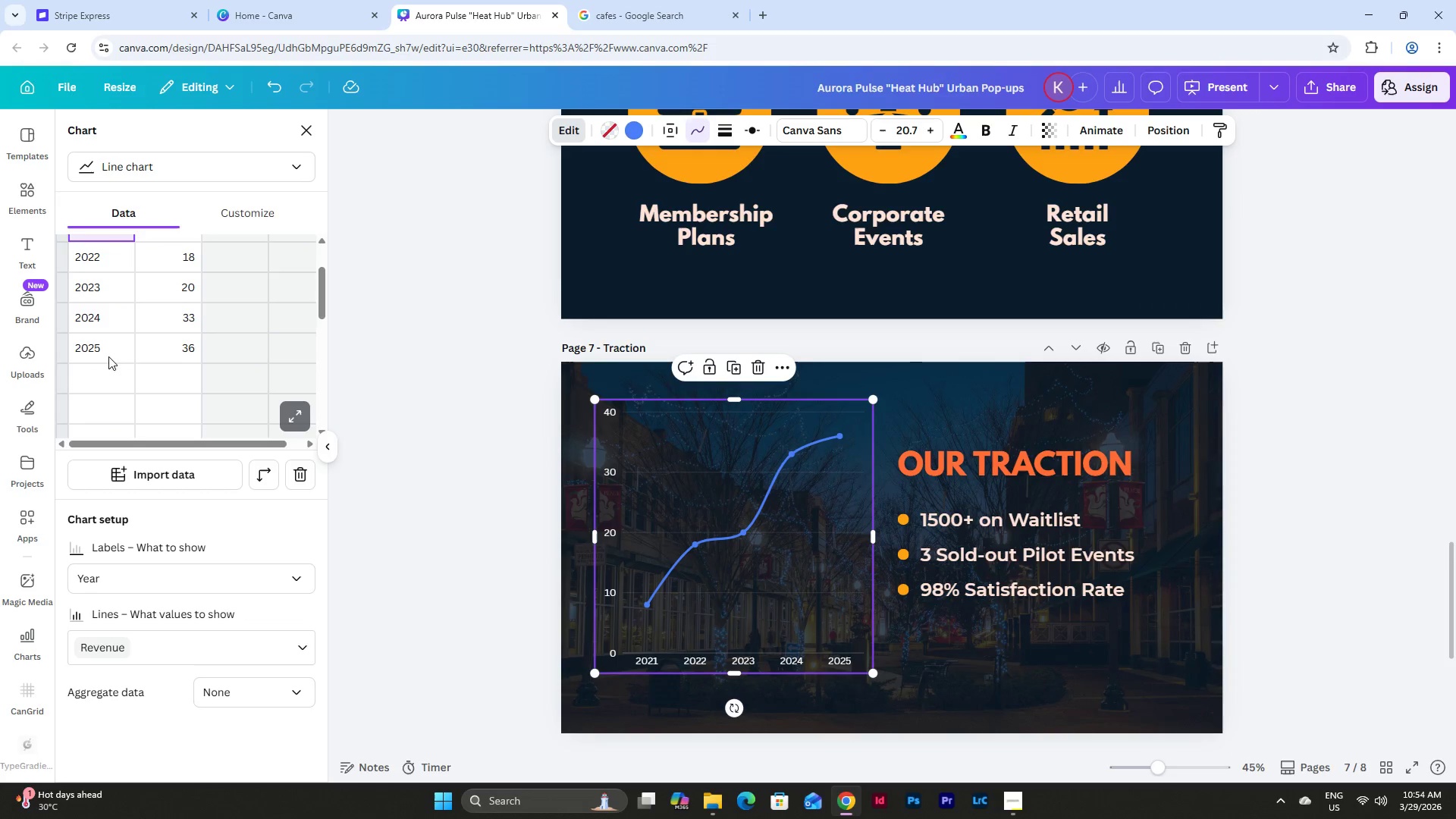 
double_click([108, 352])
 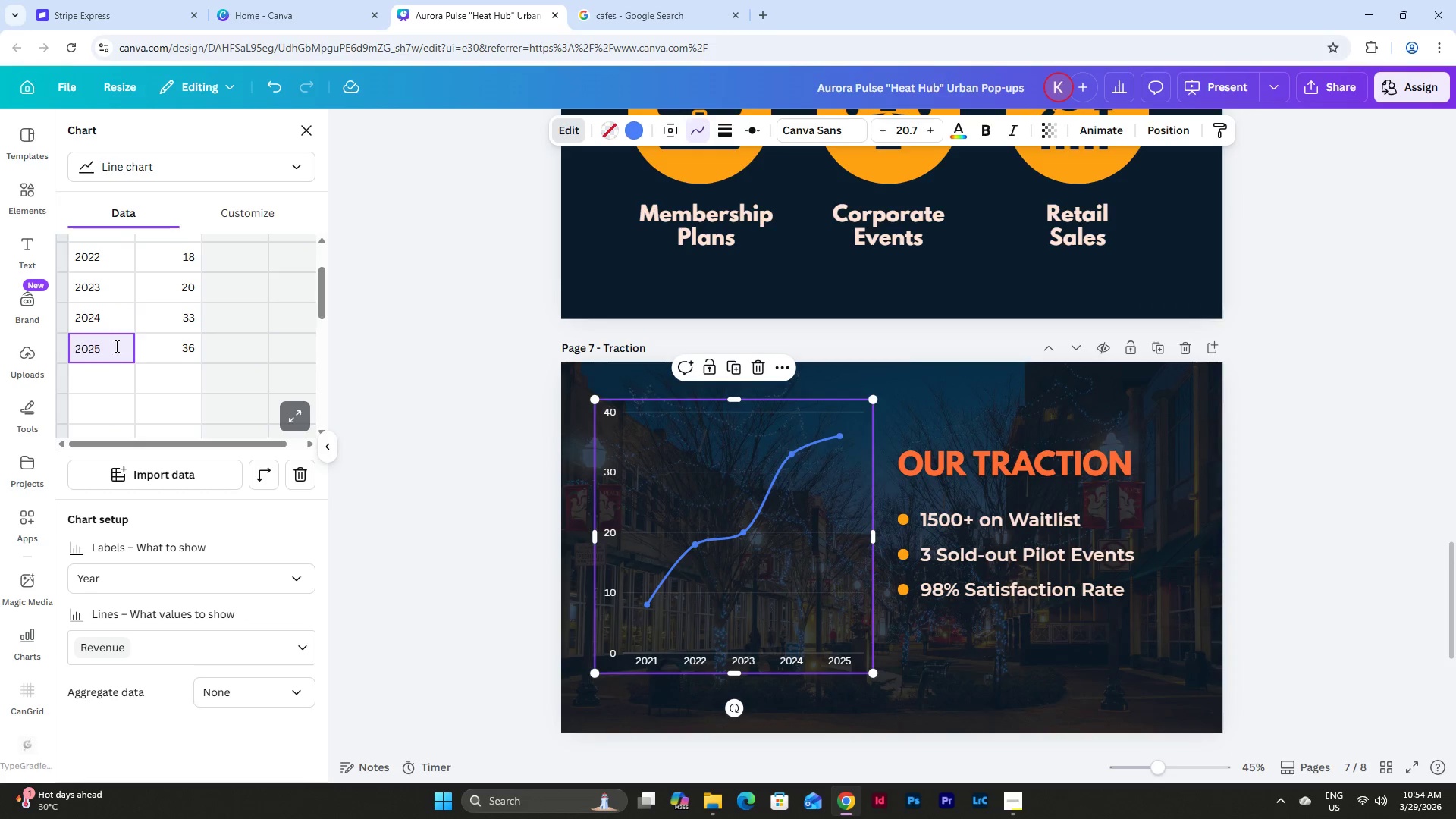 
scroll: coordinate [127, 344], scroll_direction: up, amount: 2.0
 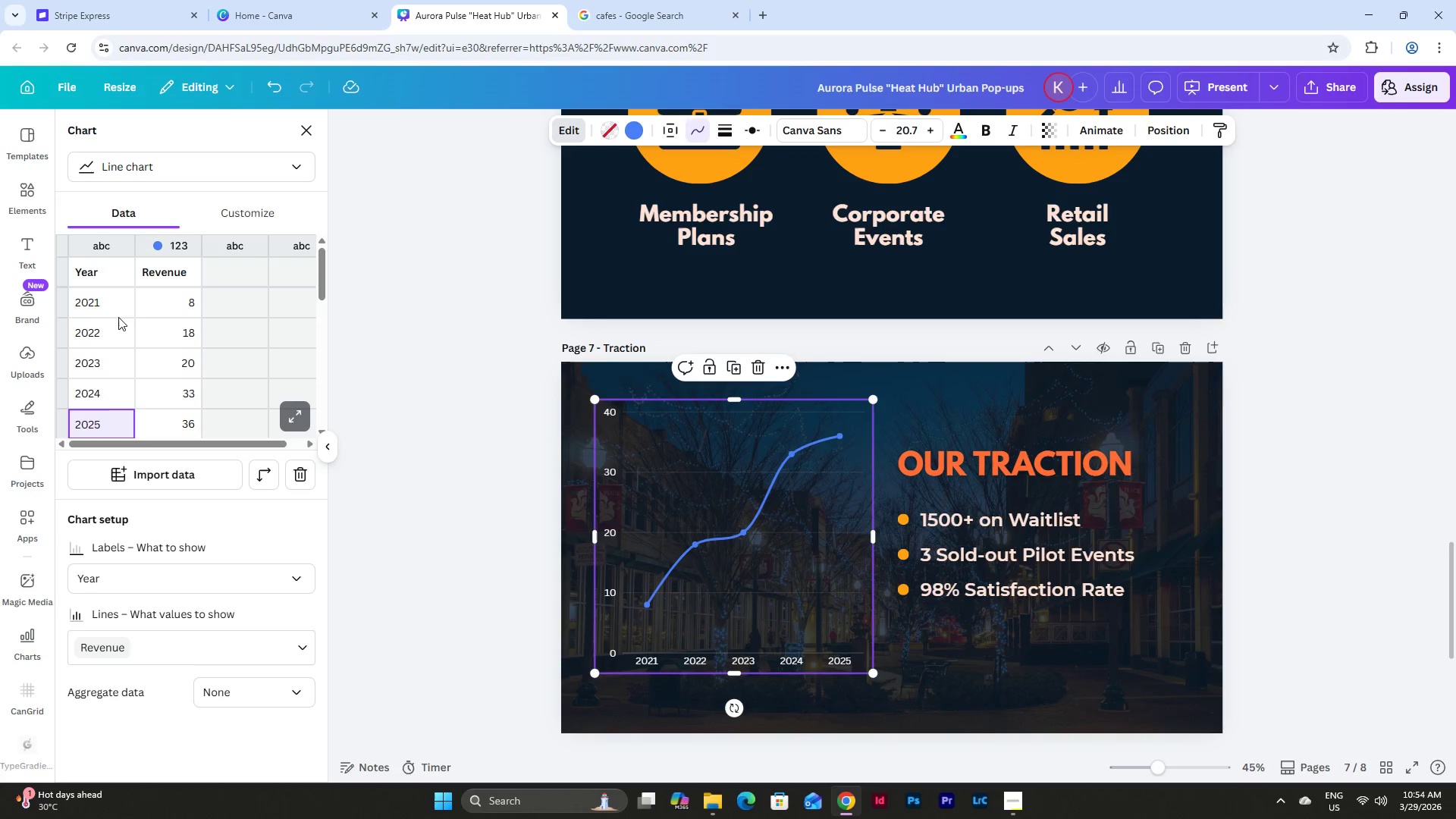 
left_click([117, 303])
 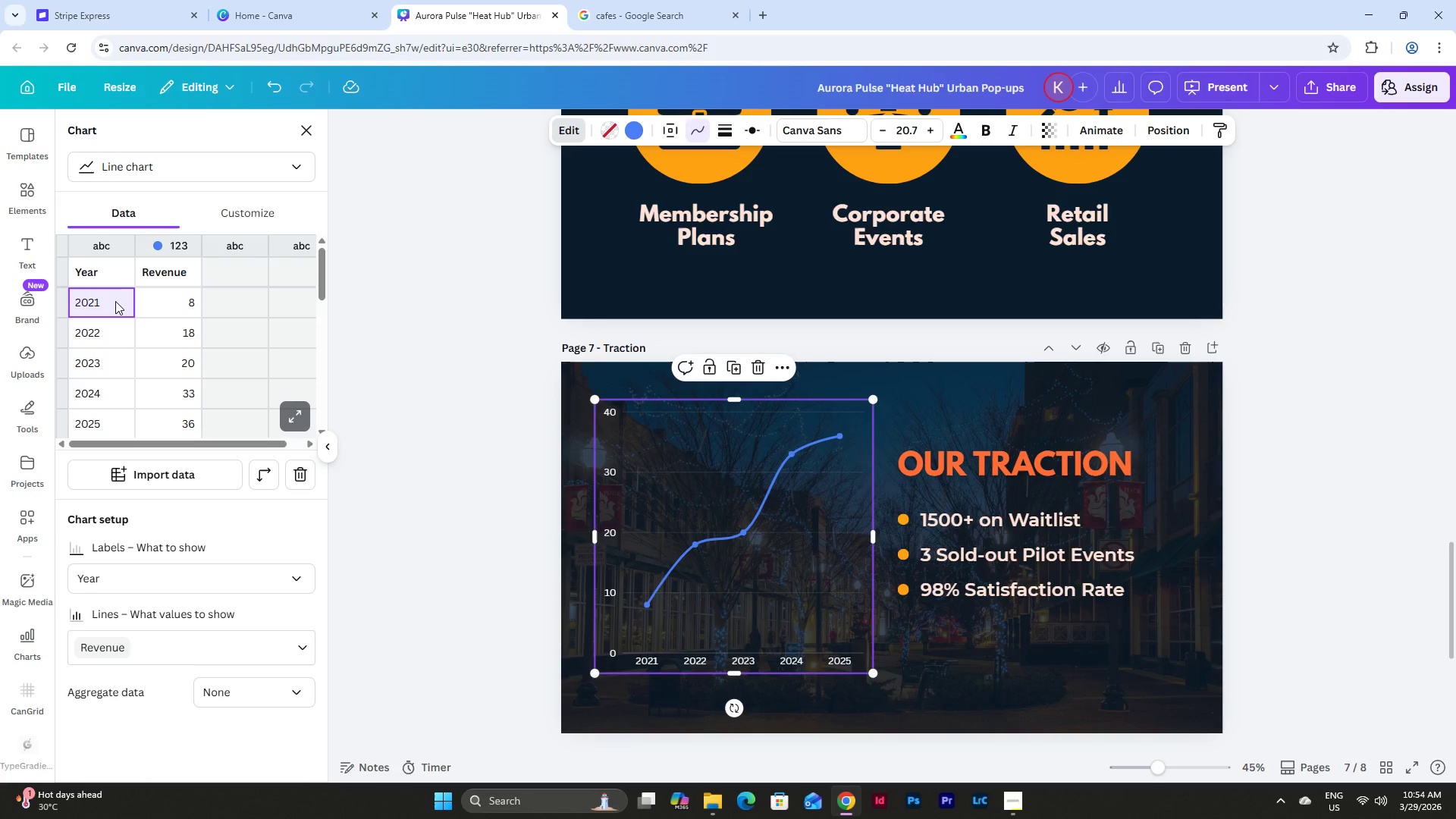 
double_click([115, 301])
 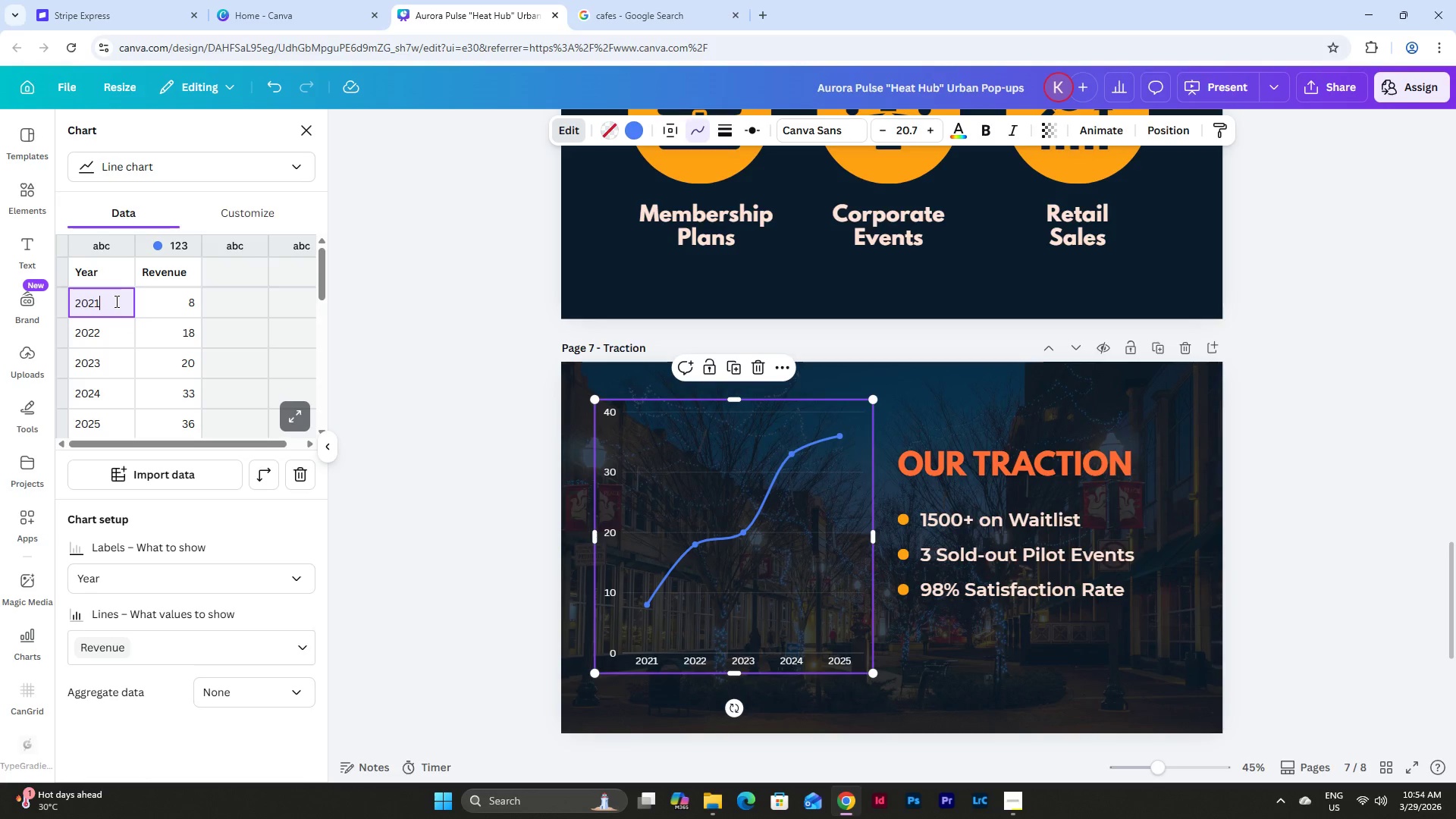 
left_click_drag(start_coordinate=[115, 301], to_coordinate=[62, 301])
 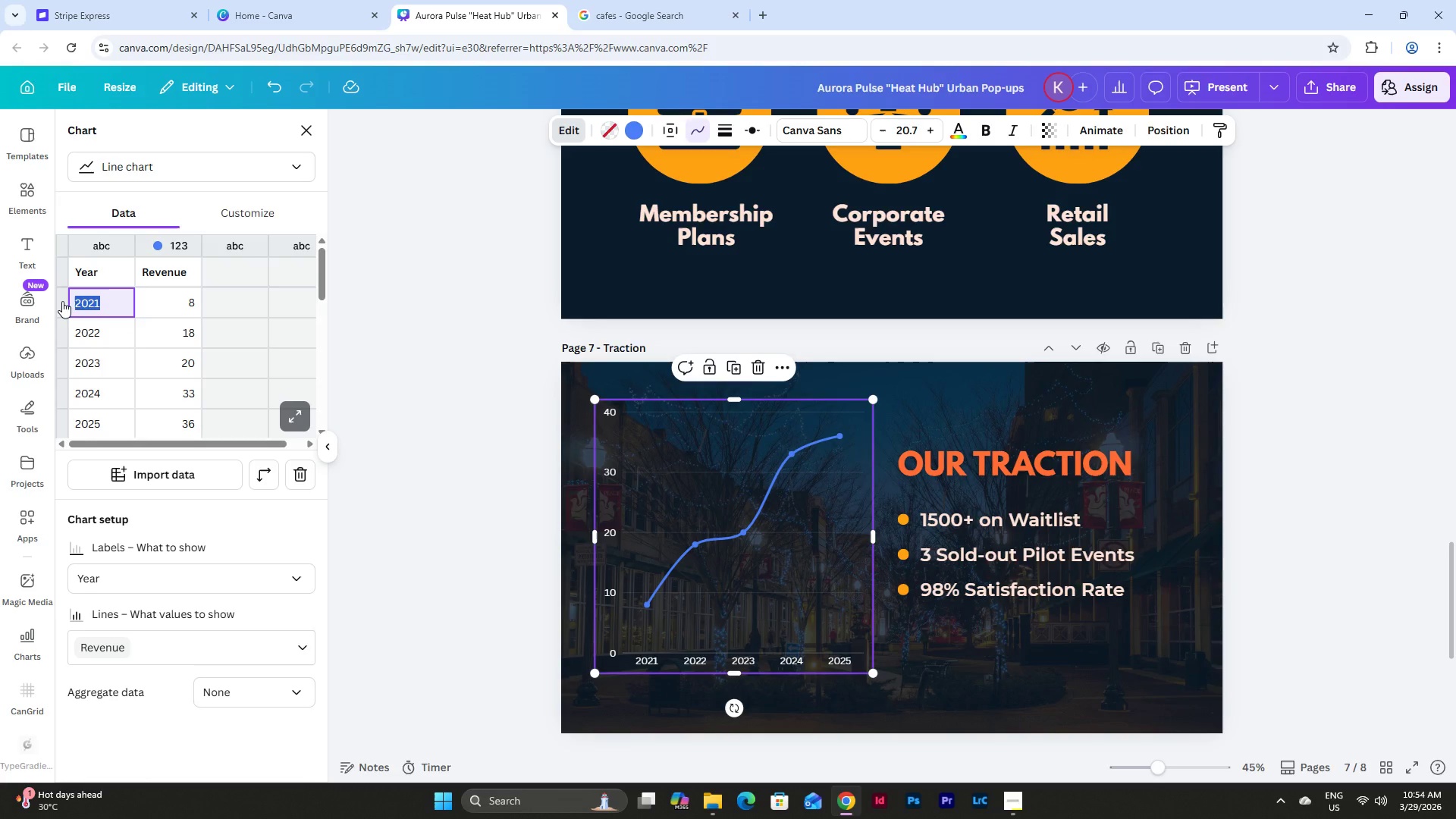 
type(SEPTE)
key(Backspace)
type(EMBER)
 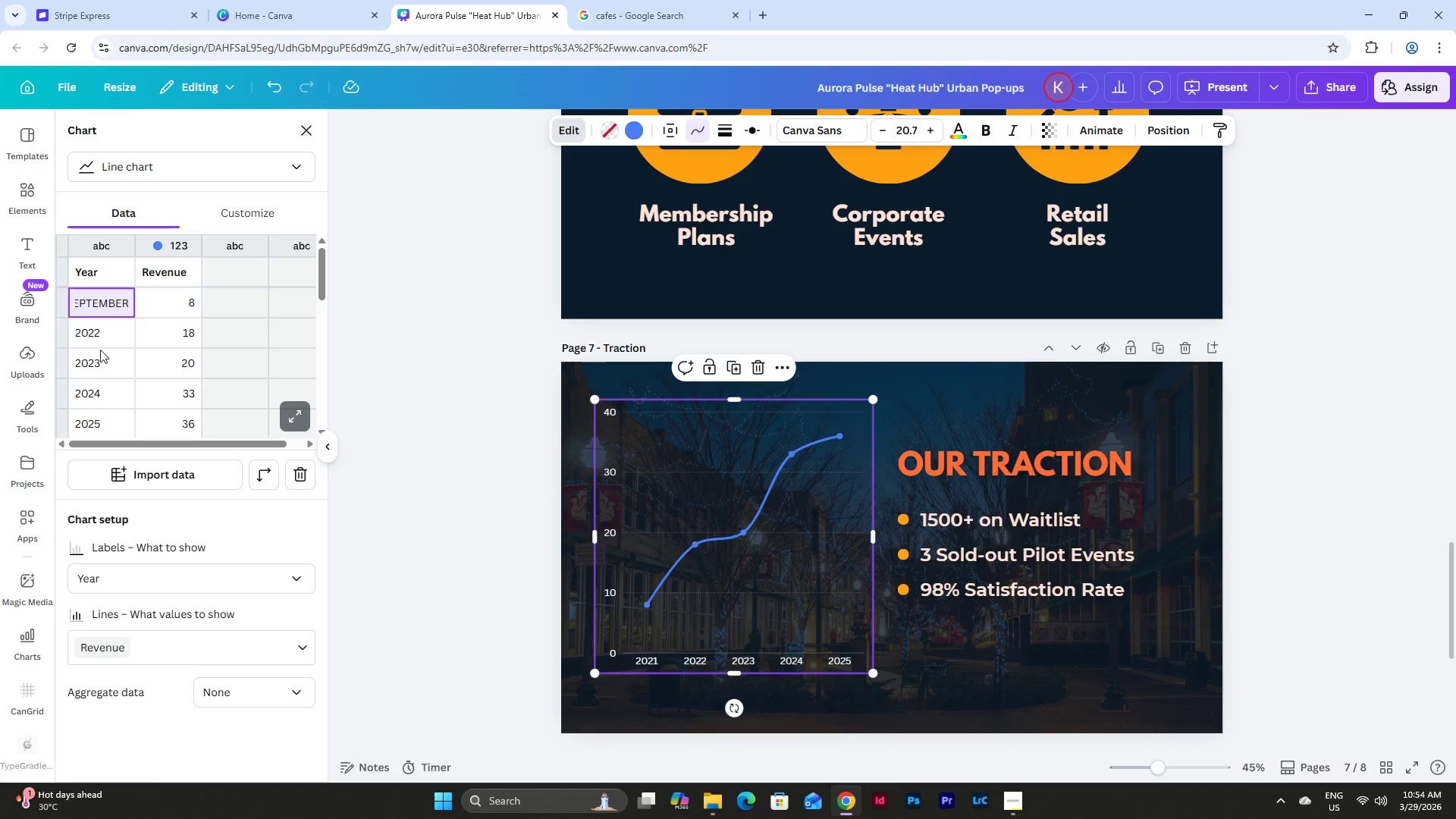 
left_click([111, 331])
 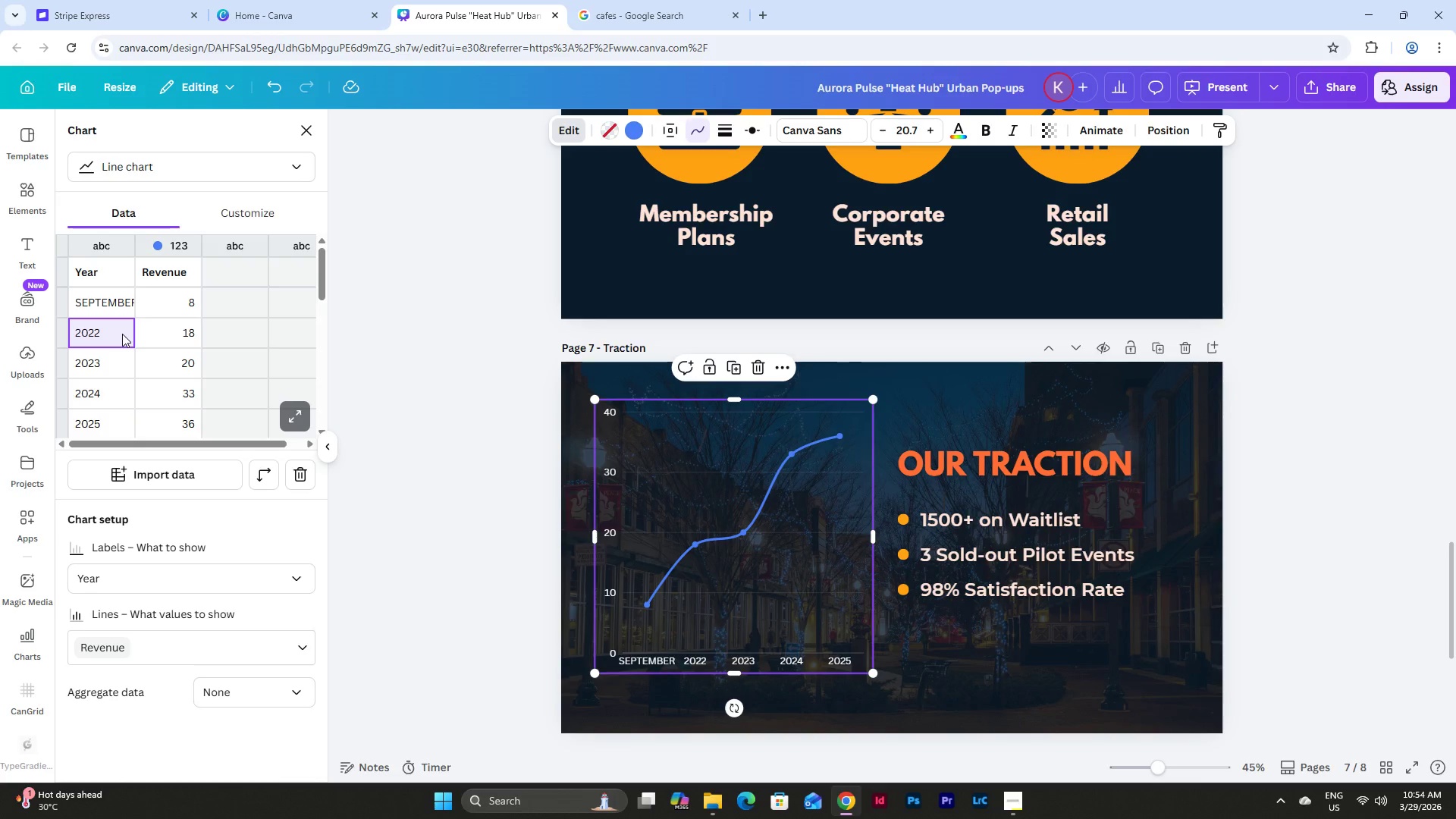 
double_click([122, 334])
 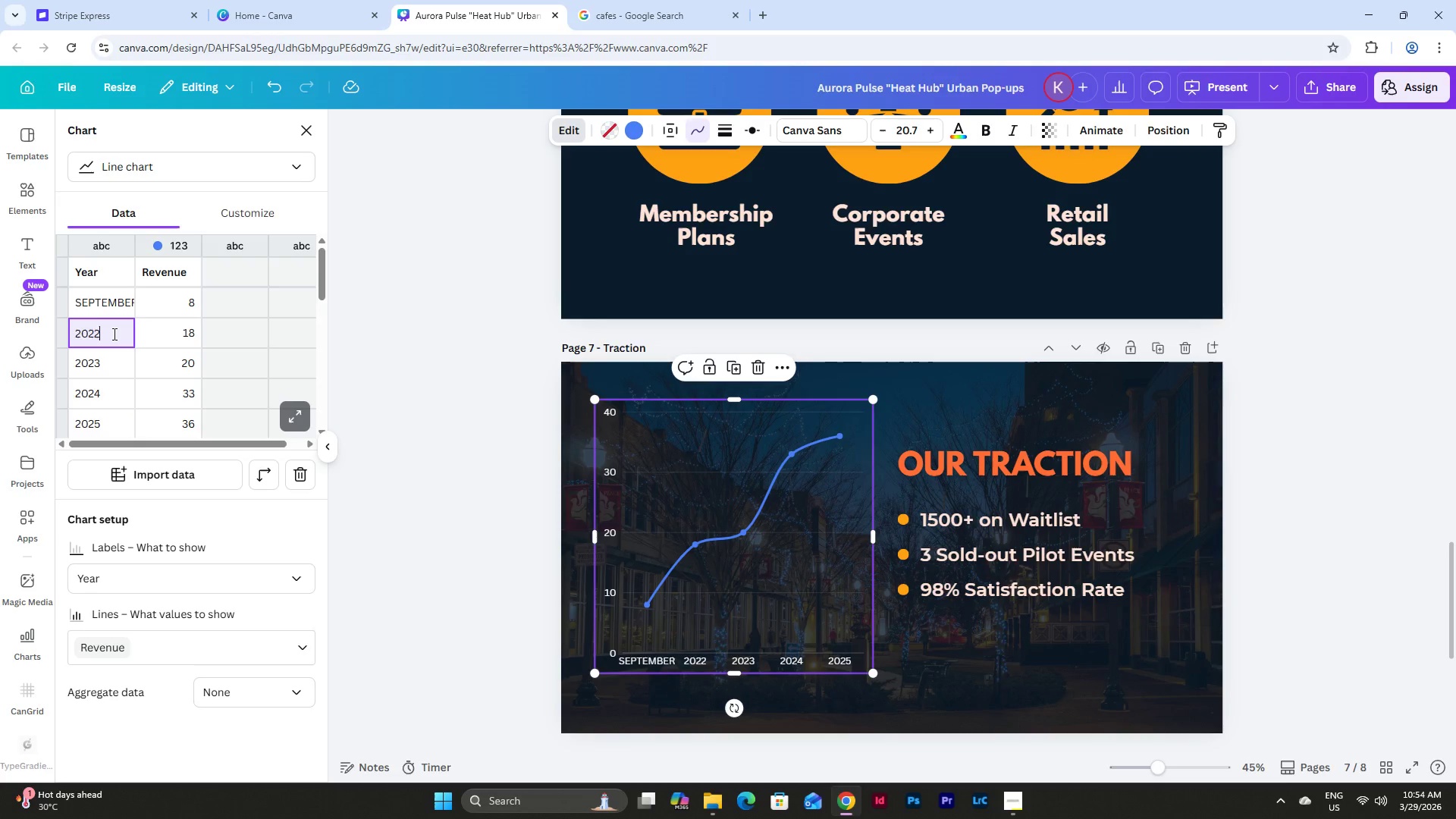 
left_click_drag(start_coordinate=[115, 334], to_coordinate=[67, 337])
 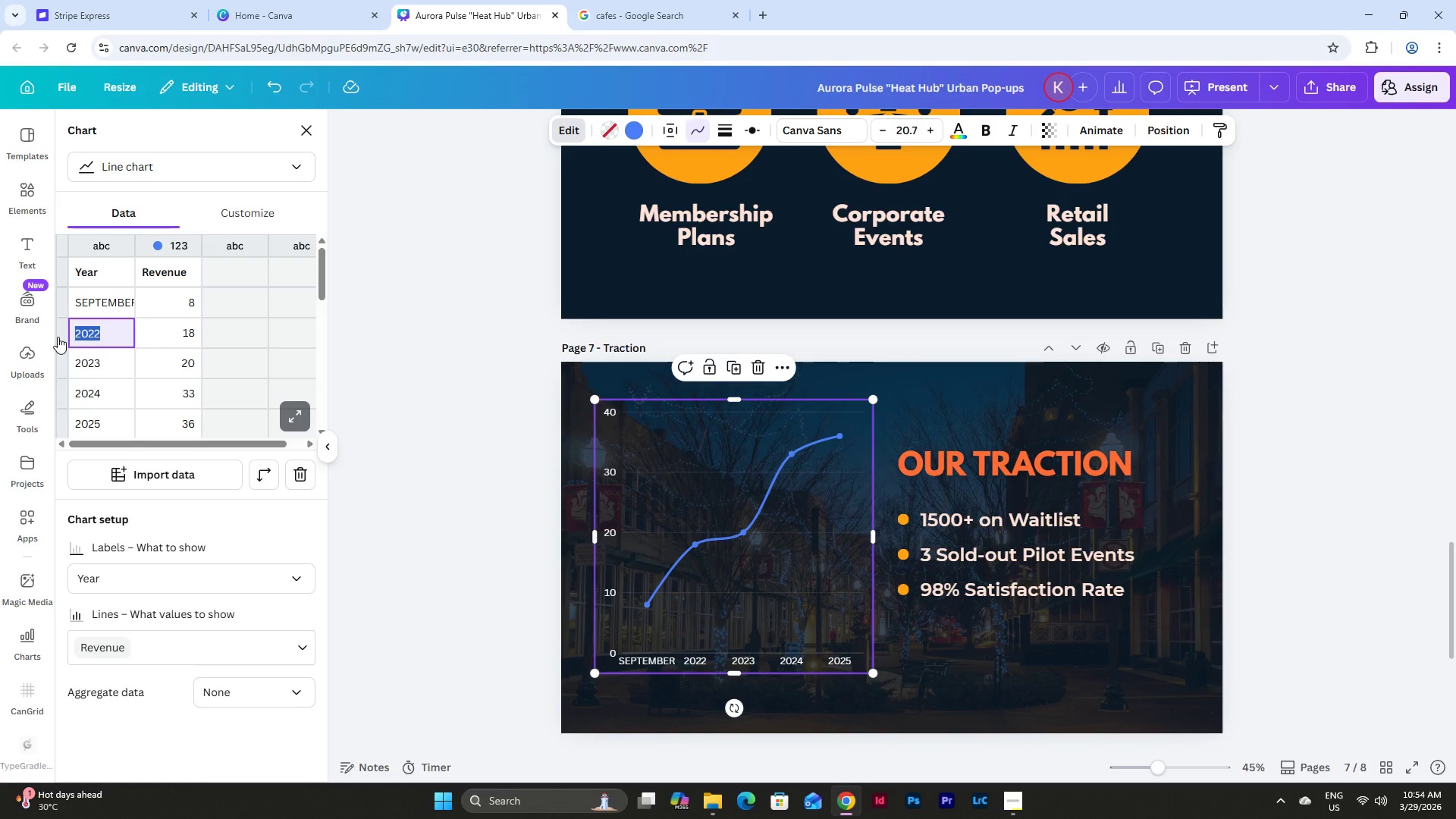 
type(OCTOBER)
 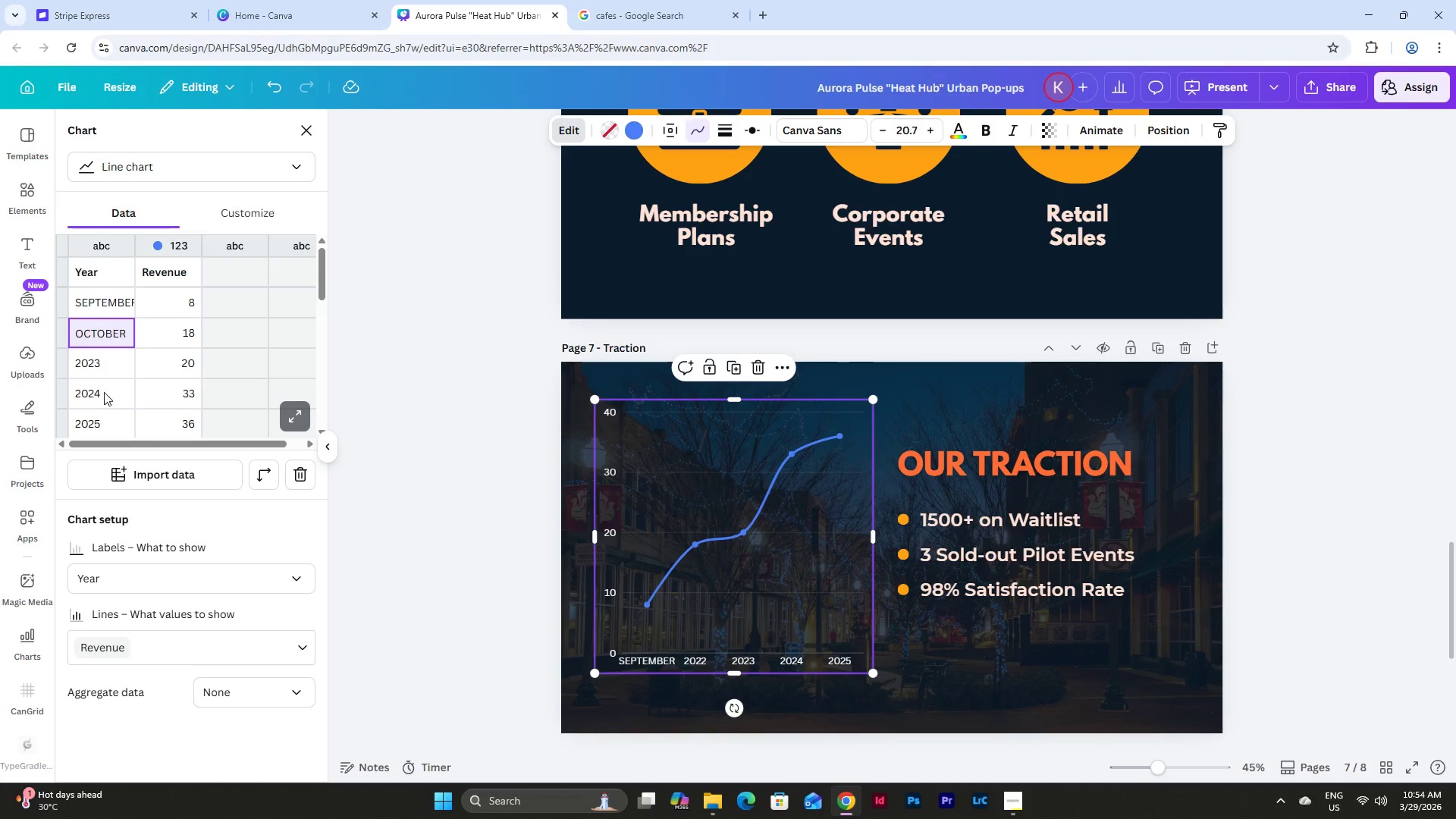 
left_click([110, 367])
 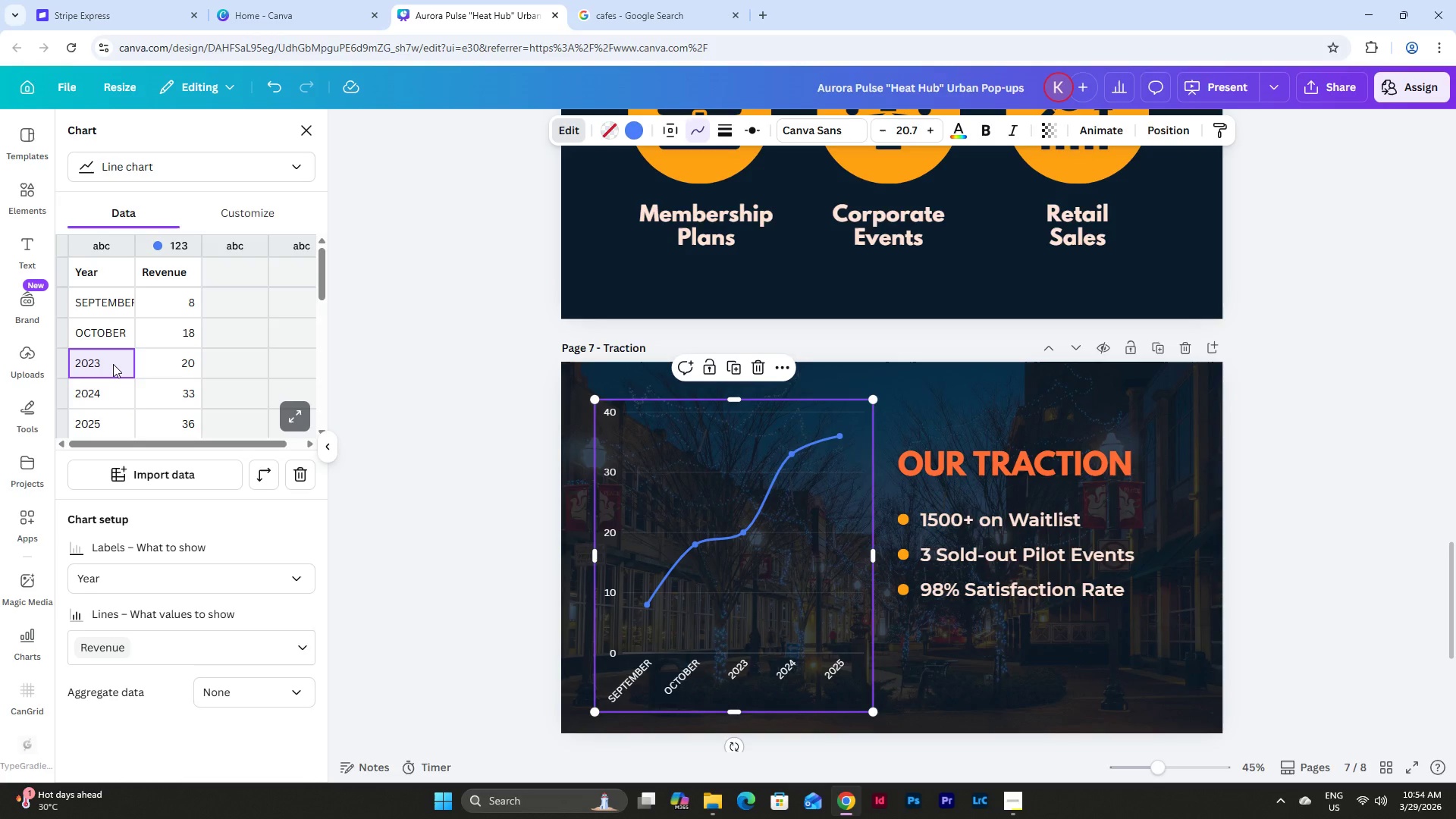 
double_click([113, 364])
 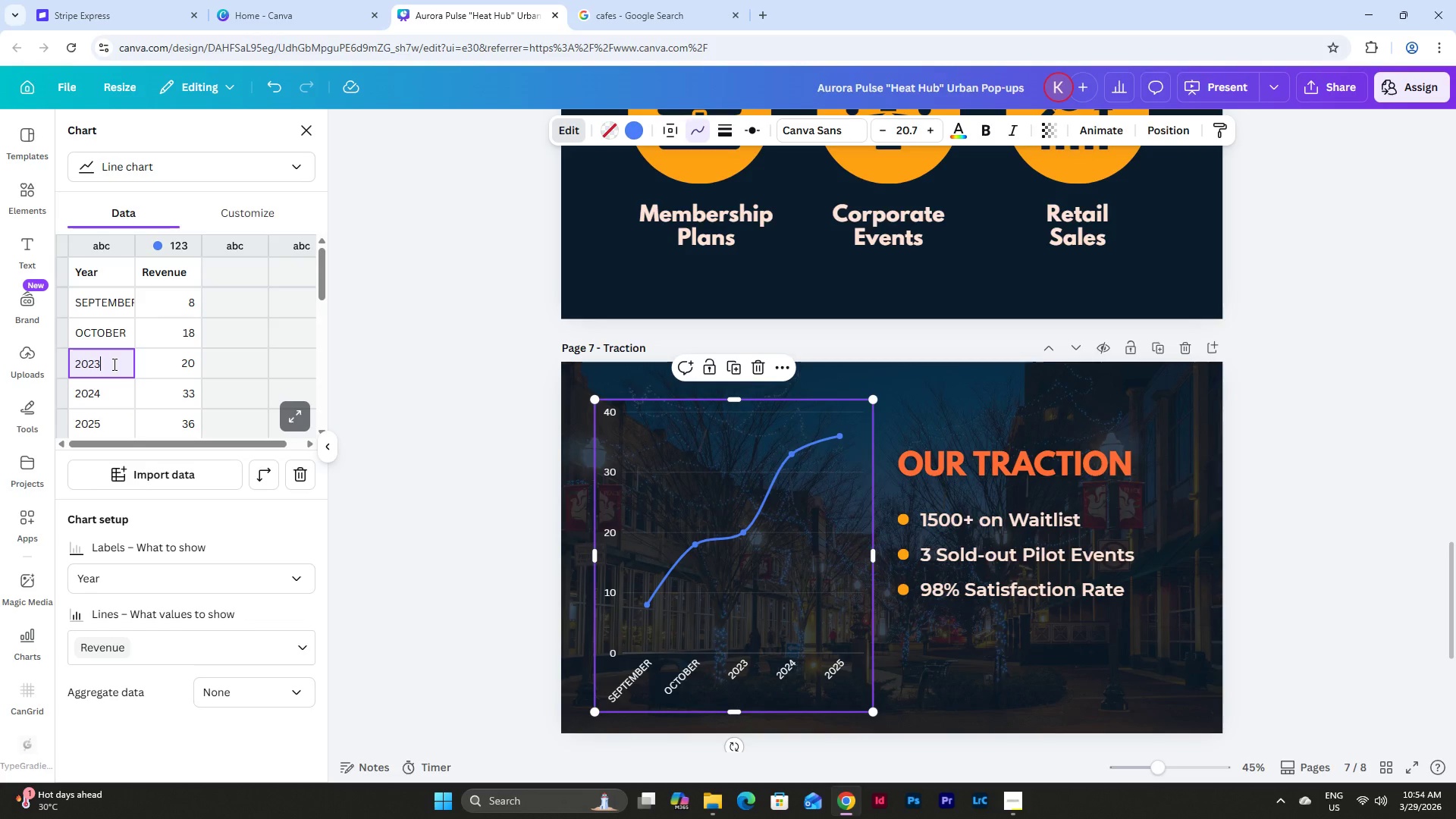 
left_click_drag(start_coordinate=[113, 364], to_coordinate=[29, 357])
 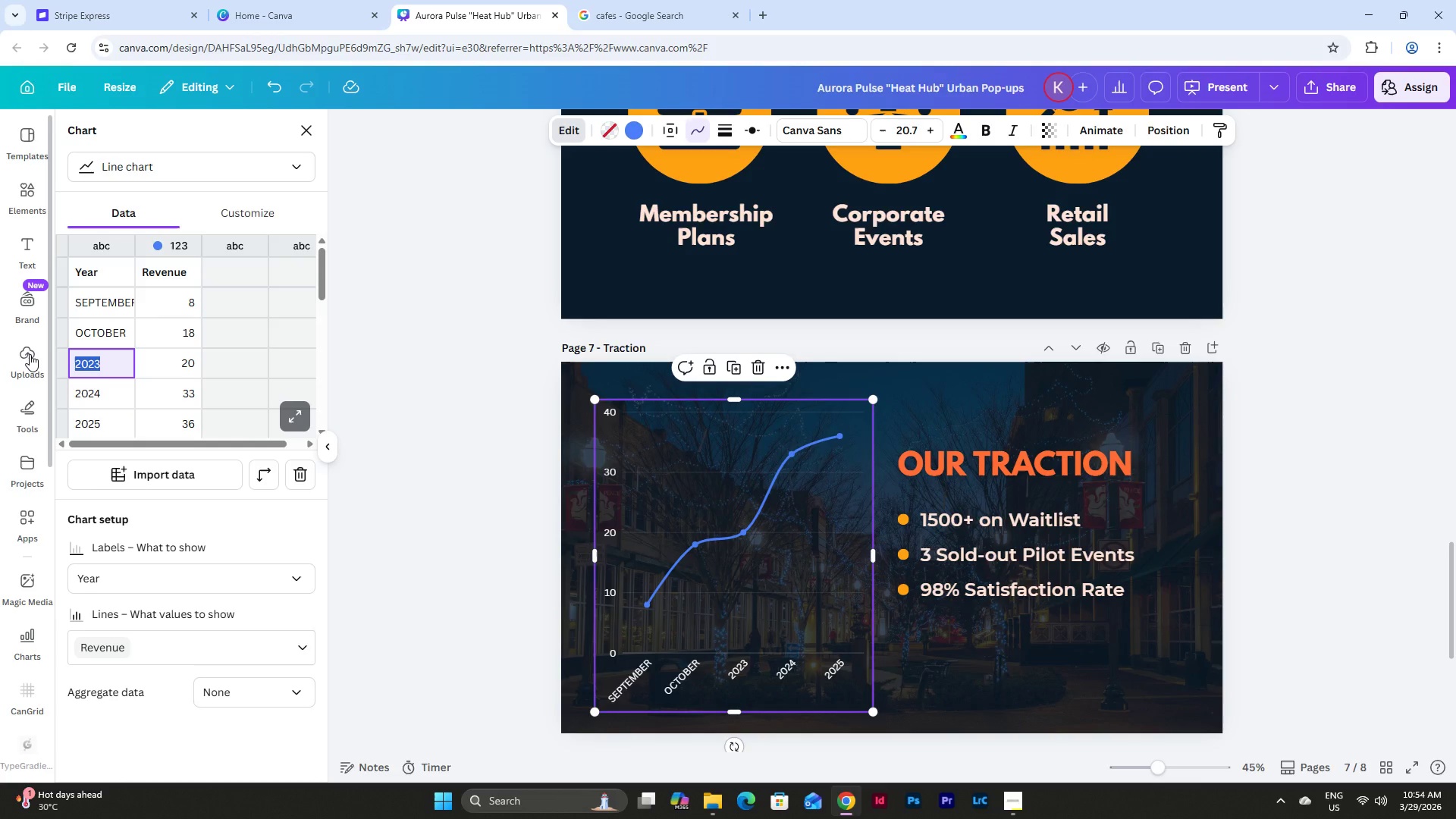 
type(NOE)
key(Backspace)
type(VEMBER)
 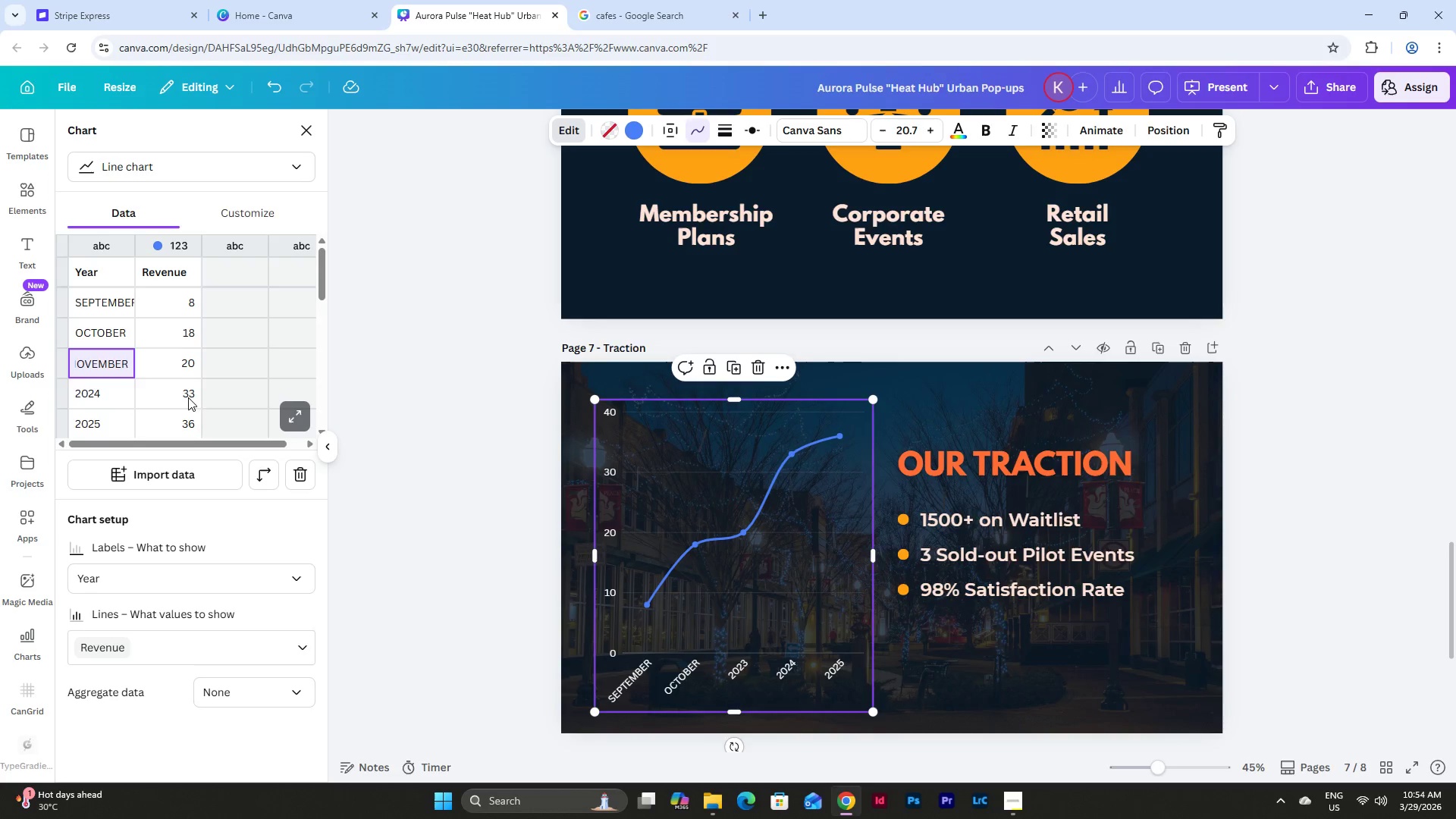 
left_click([94, 400])
 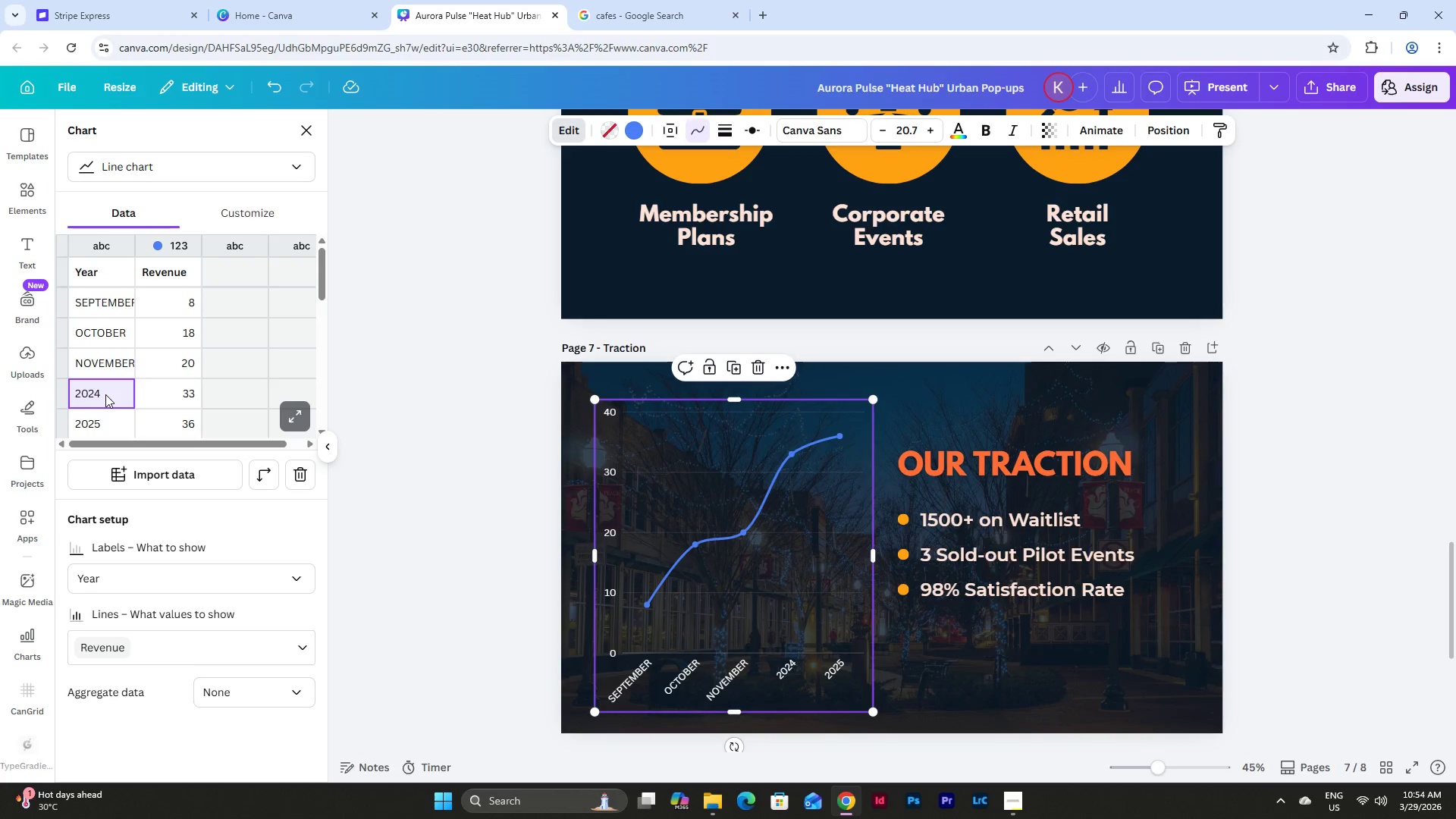 
triple_click([105, 392])
 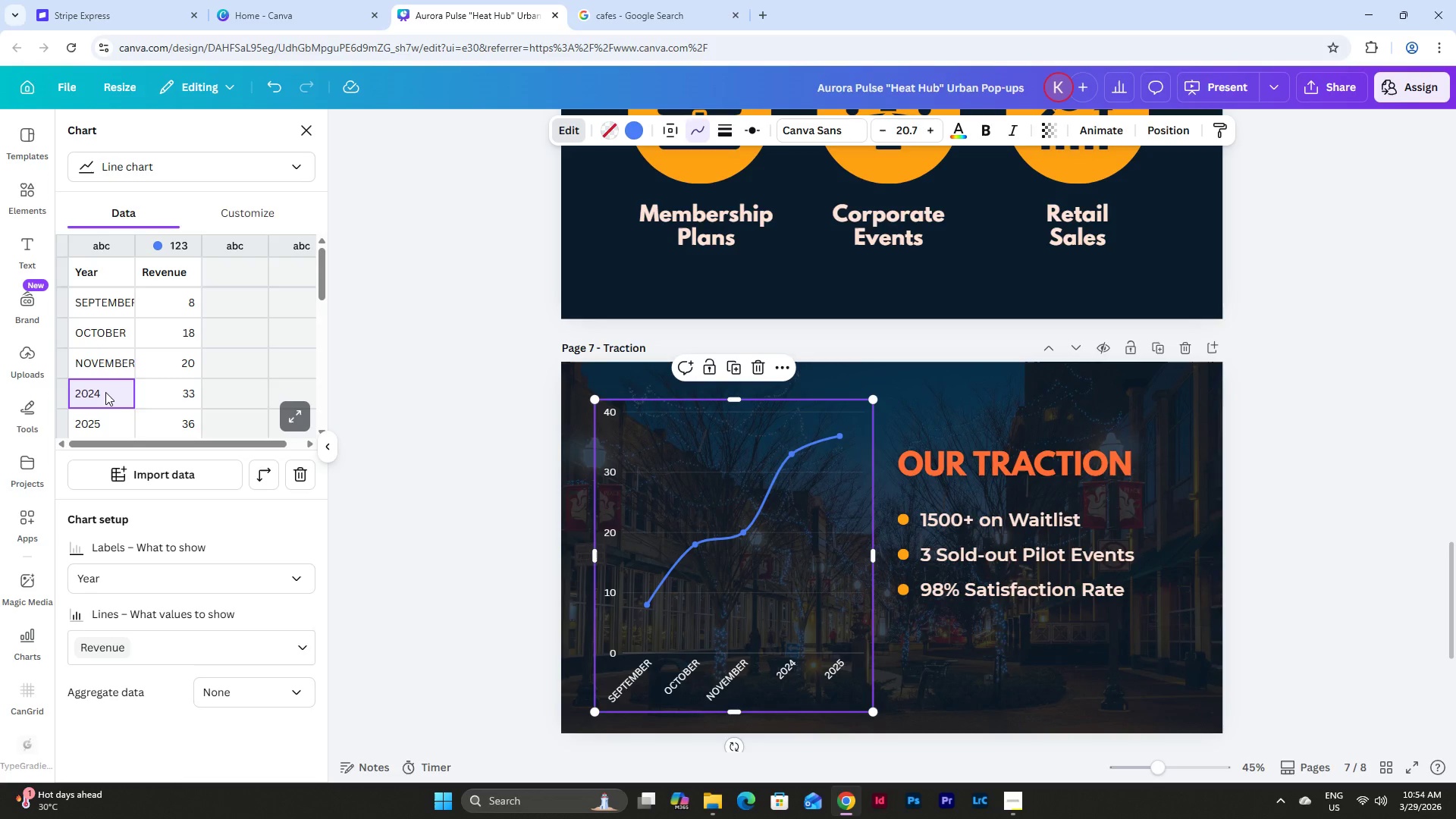 
triple_click([105, 392])
 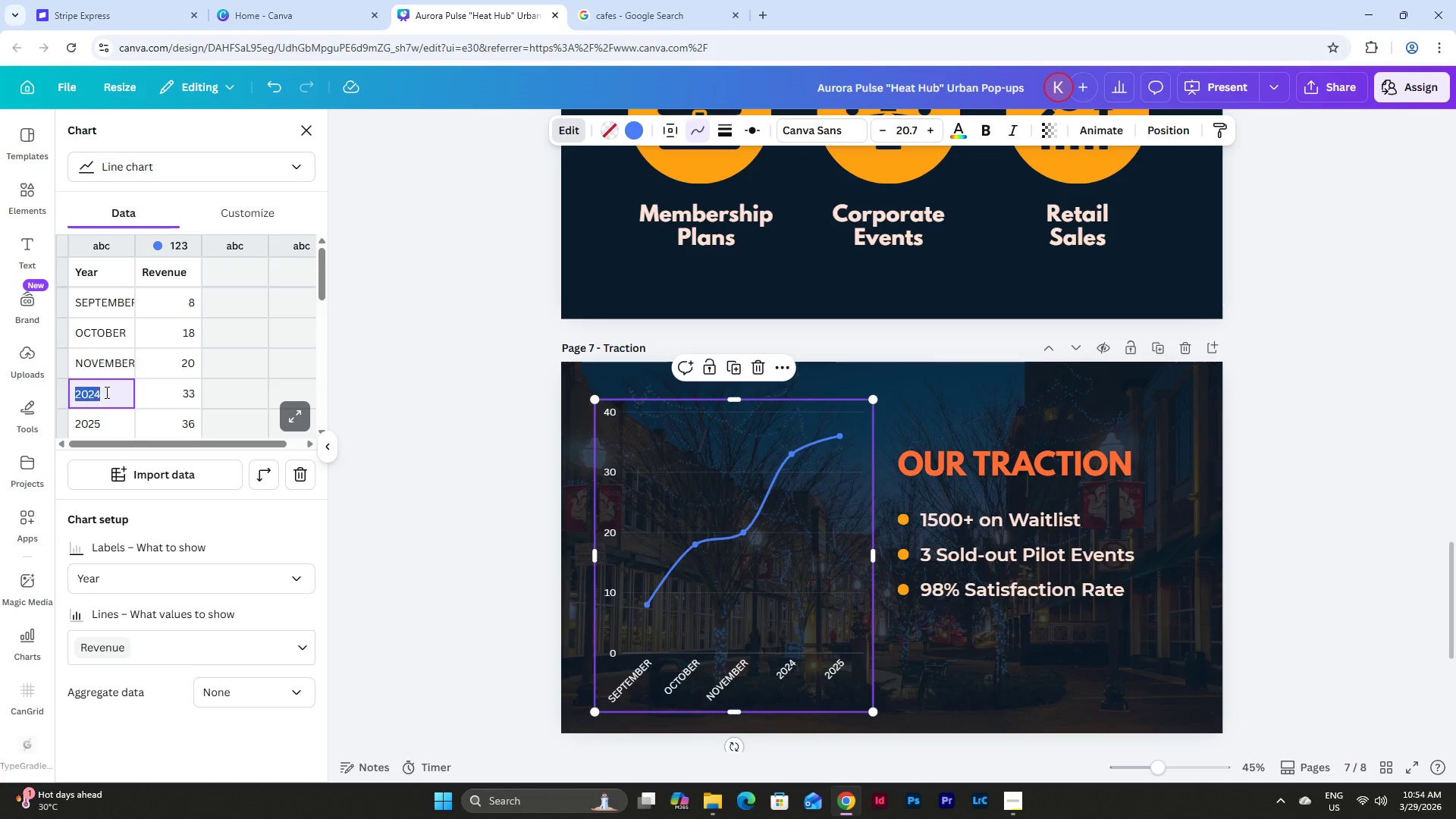 
left_click_drag(start_coordinate=[105, 392], to_coordinate=[33, 395])
 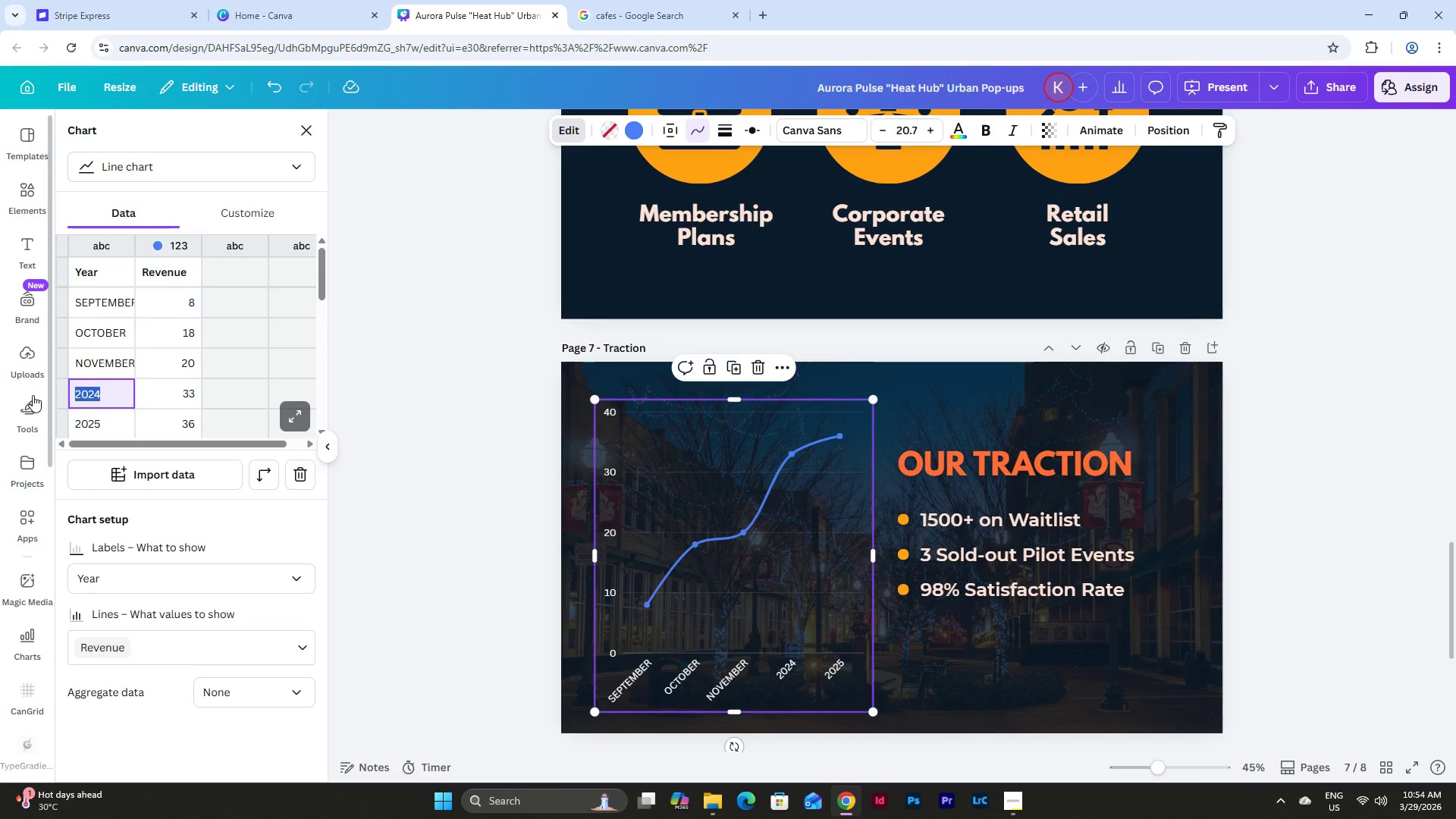 
type(DECEMBER)
 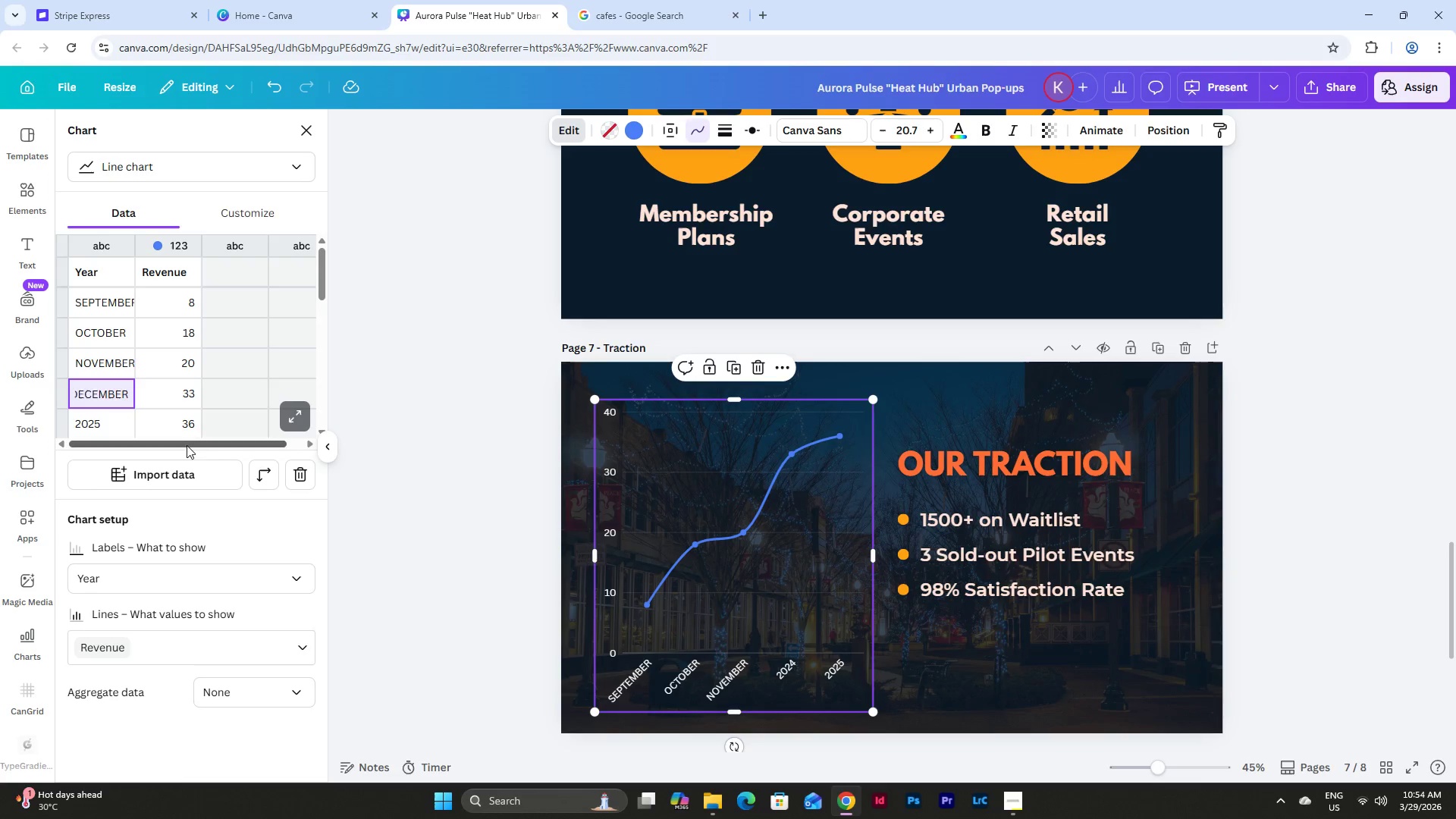 
left_click([105, 427])
 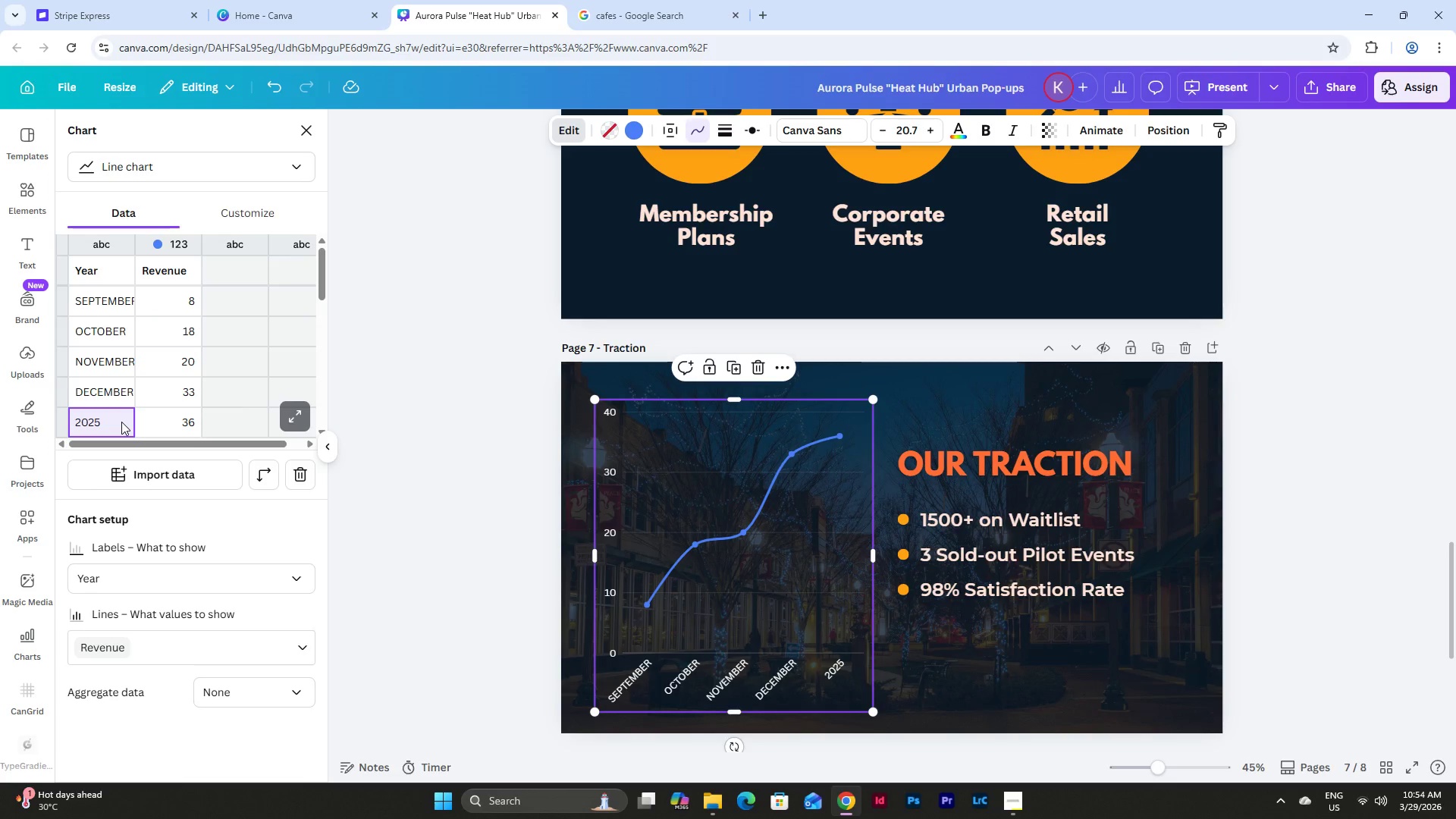 
key(Backspace)
 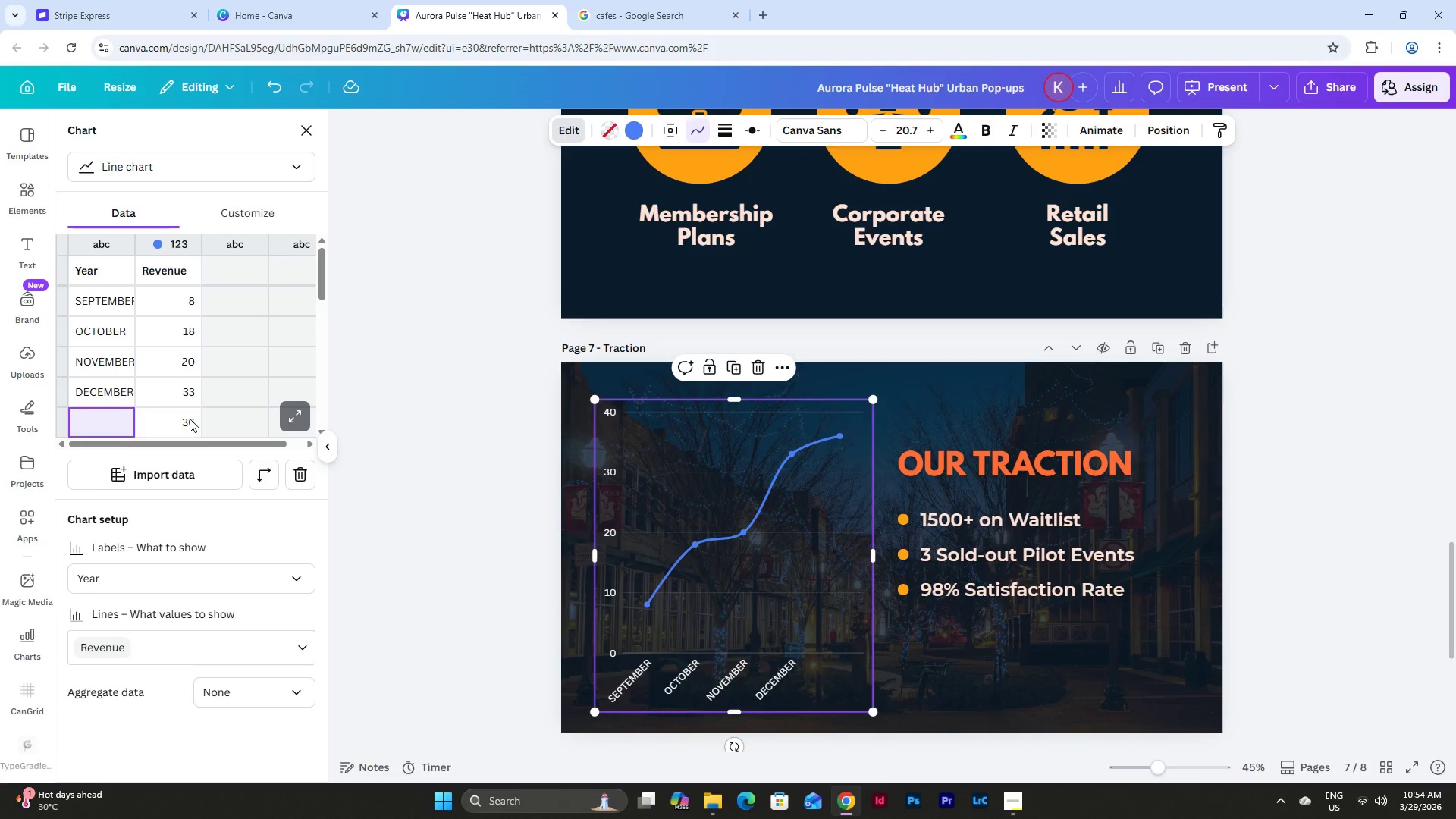 
left_click([190, 419])
 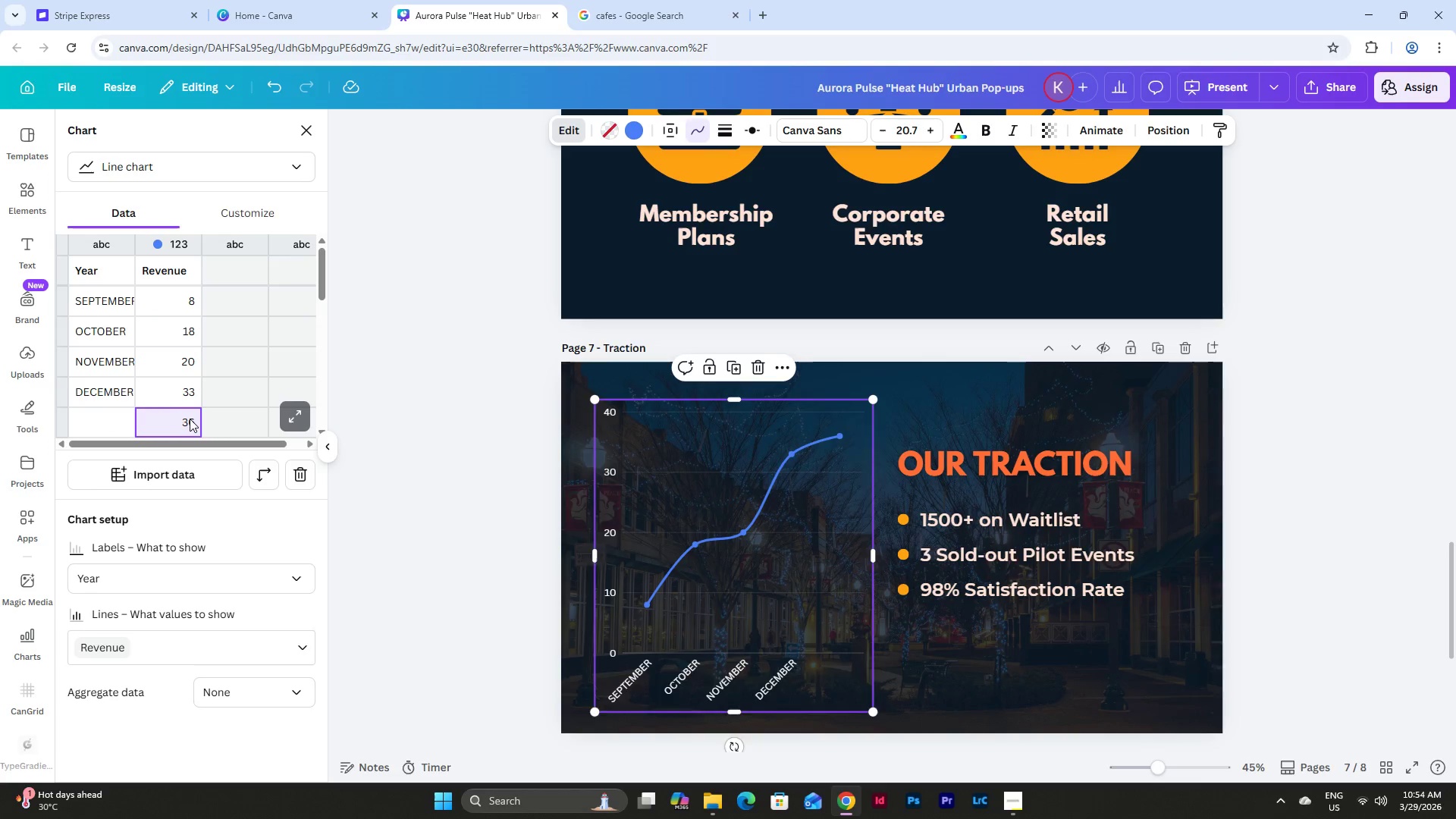 
key(Backspace)
 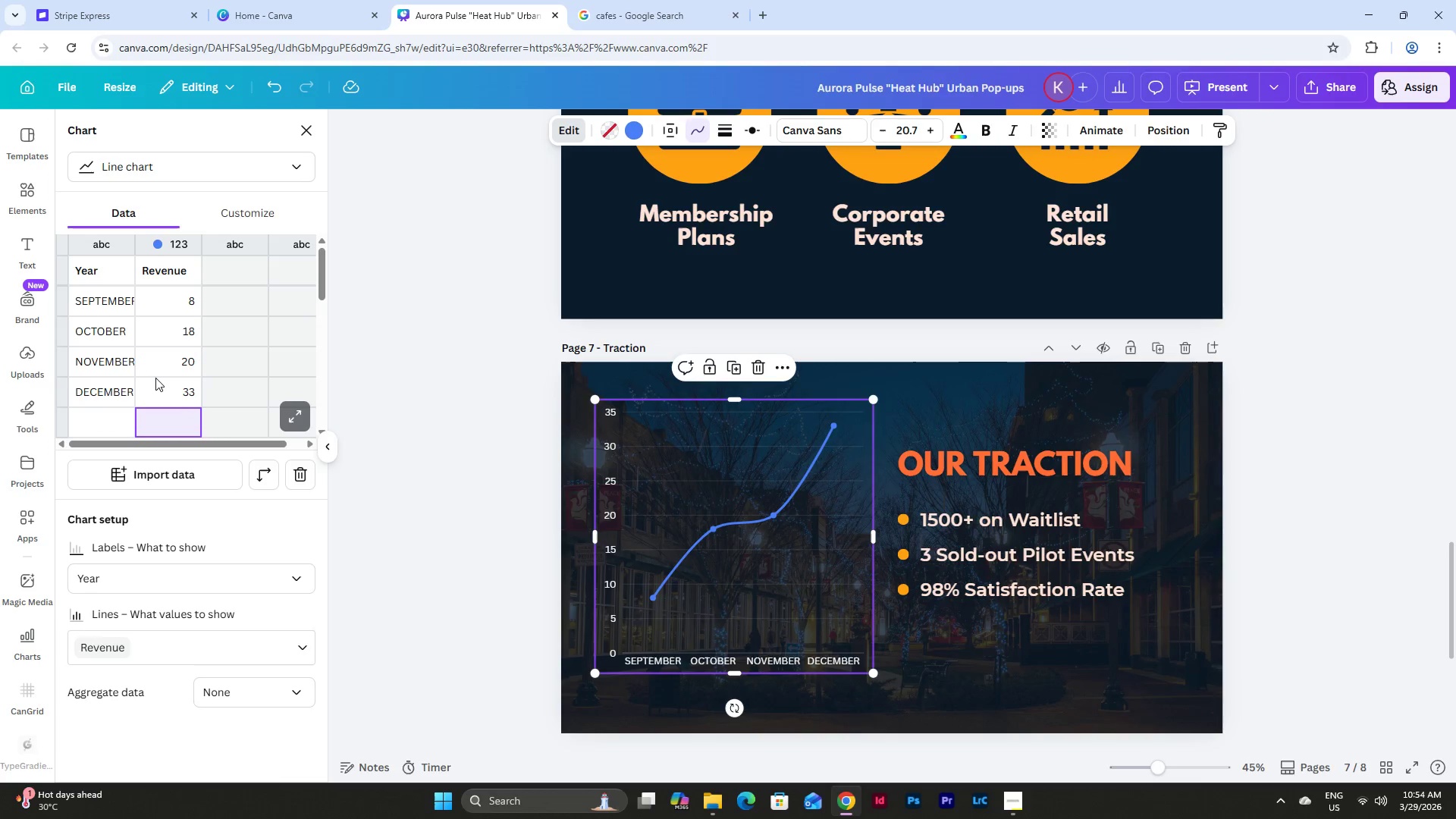 
left_click([127, 400])
 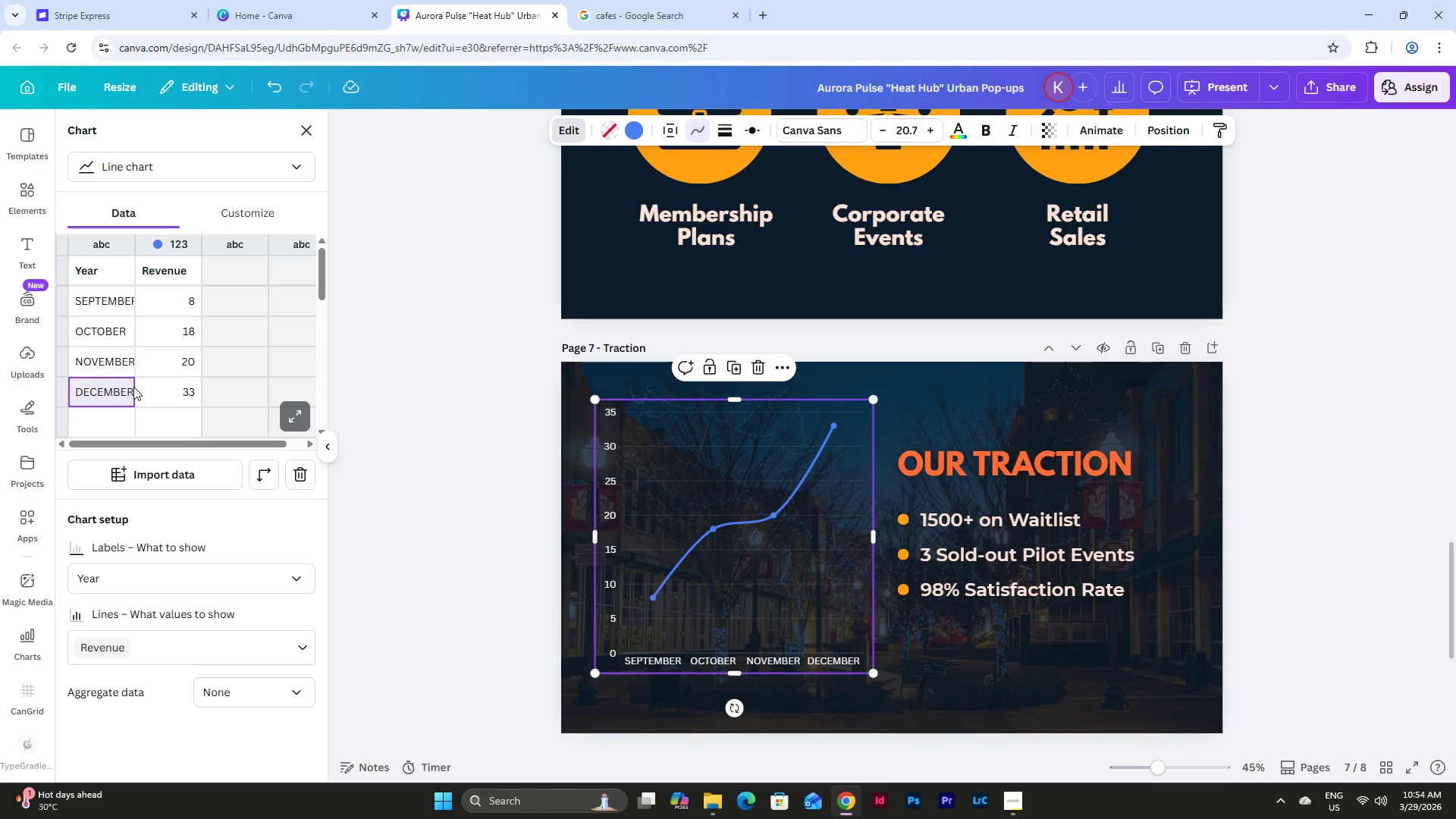 
scroll: coordinate [175, 385], scroll_direction: up, amount: 6.0
 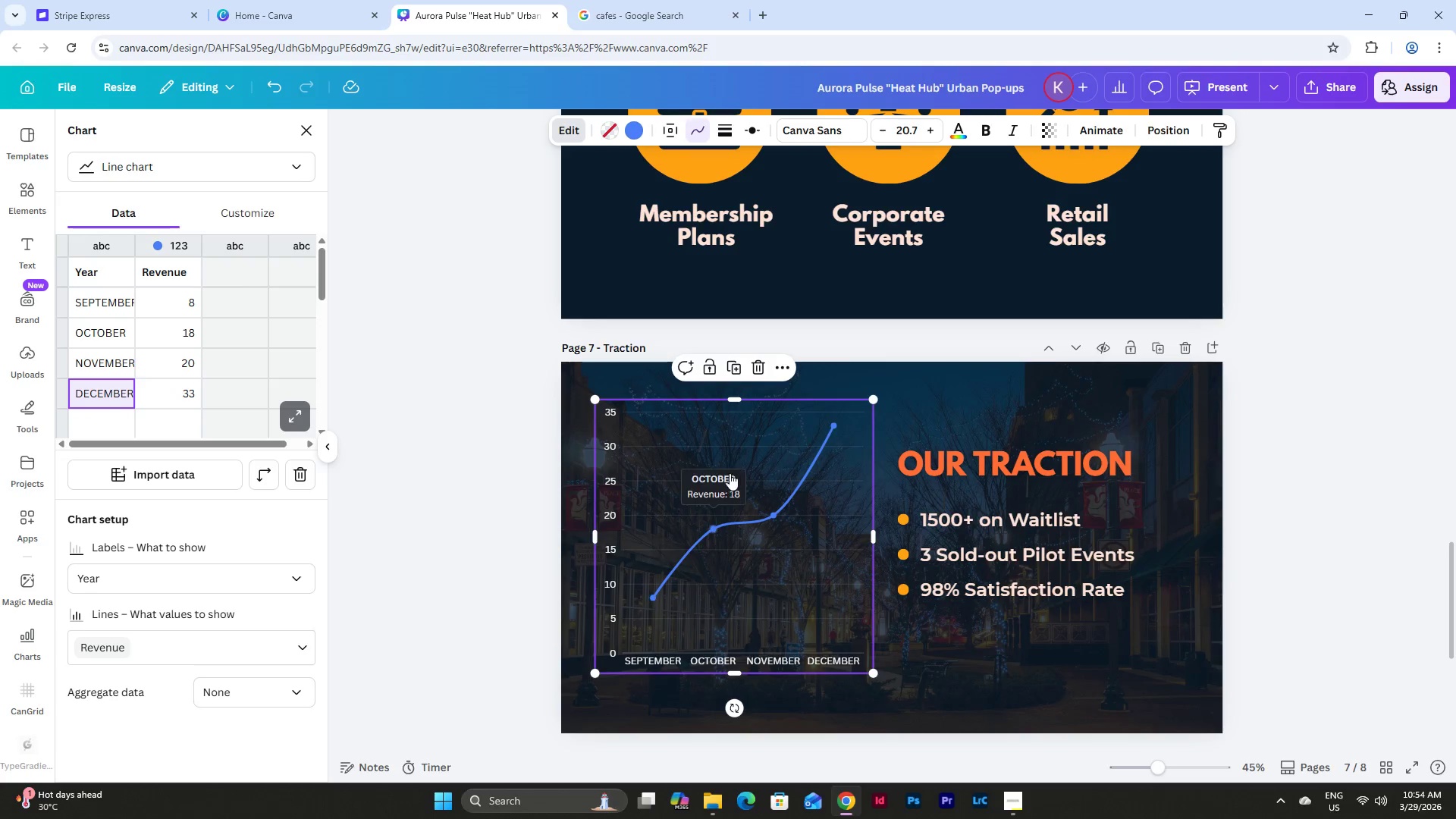 
left_click_drag(start_coordinate=[877, 537], to_coordinate=[852, 532])
 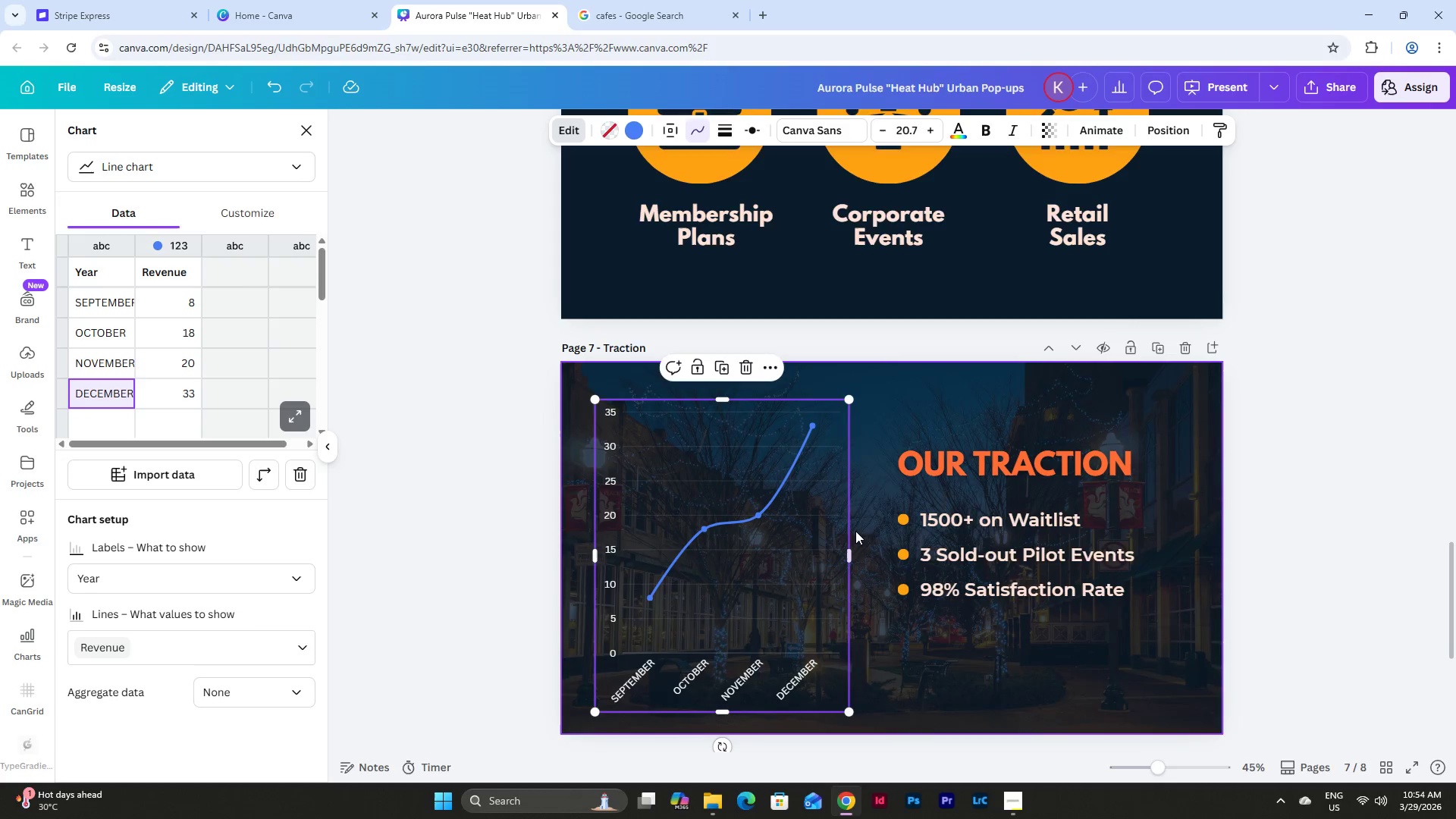 
scroll: coordinate [855, 531], scroll_direction: down, amount: 2.0
 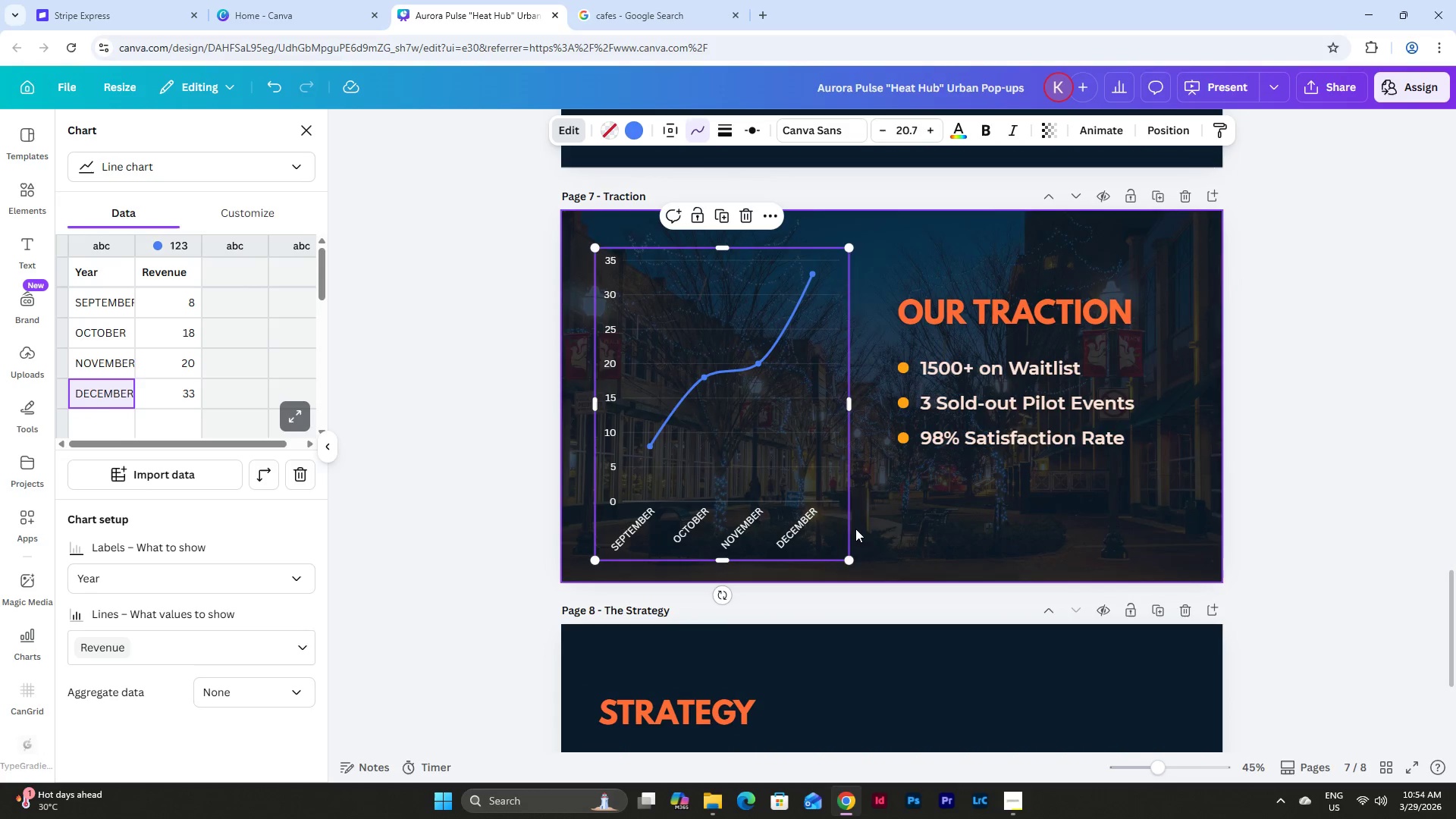 
scroll: coordinate [184, 370], scroll_direction: up, amount: 3.0
 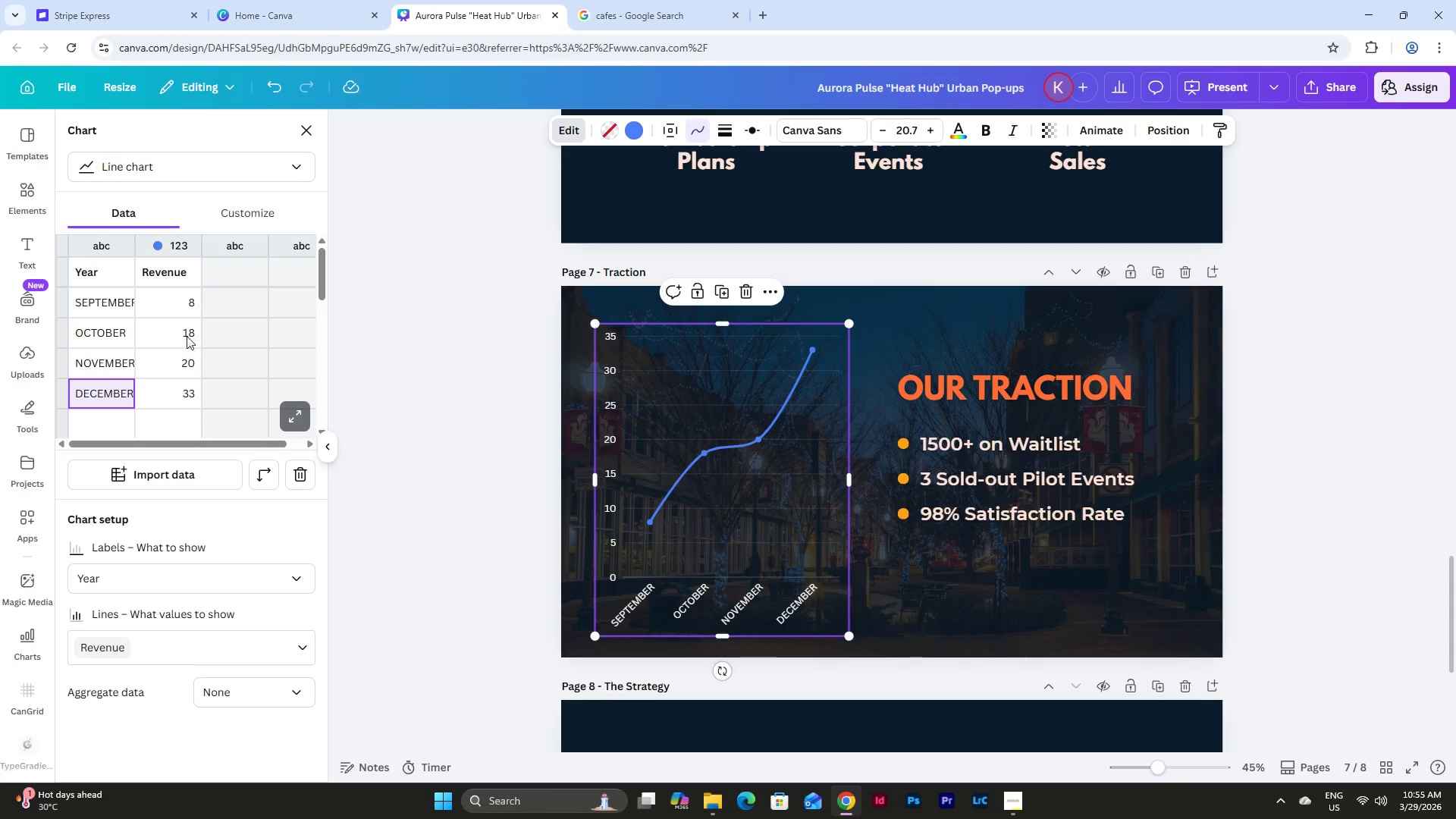 
left_click([174, 306])
 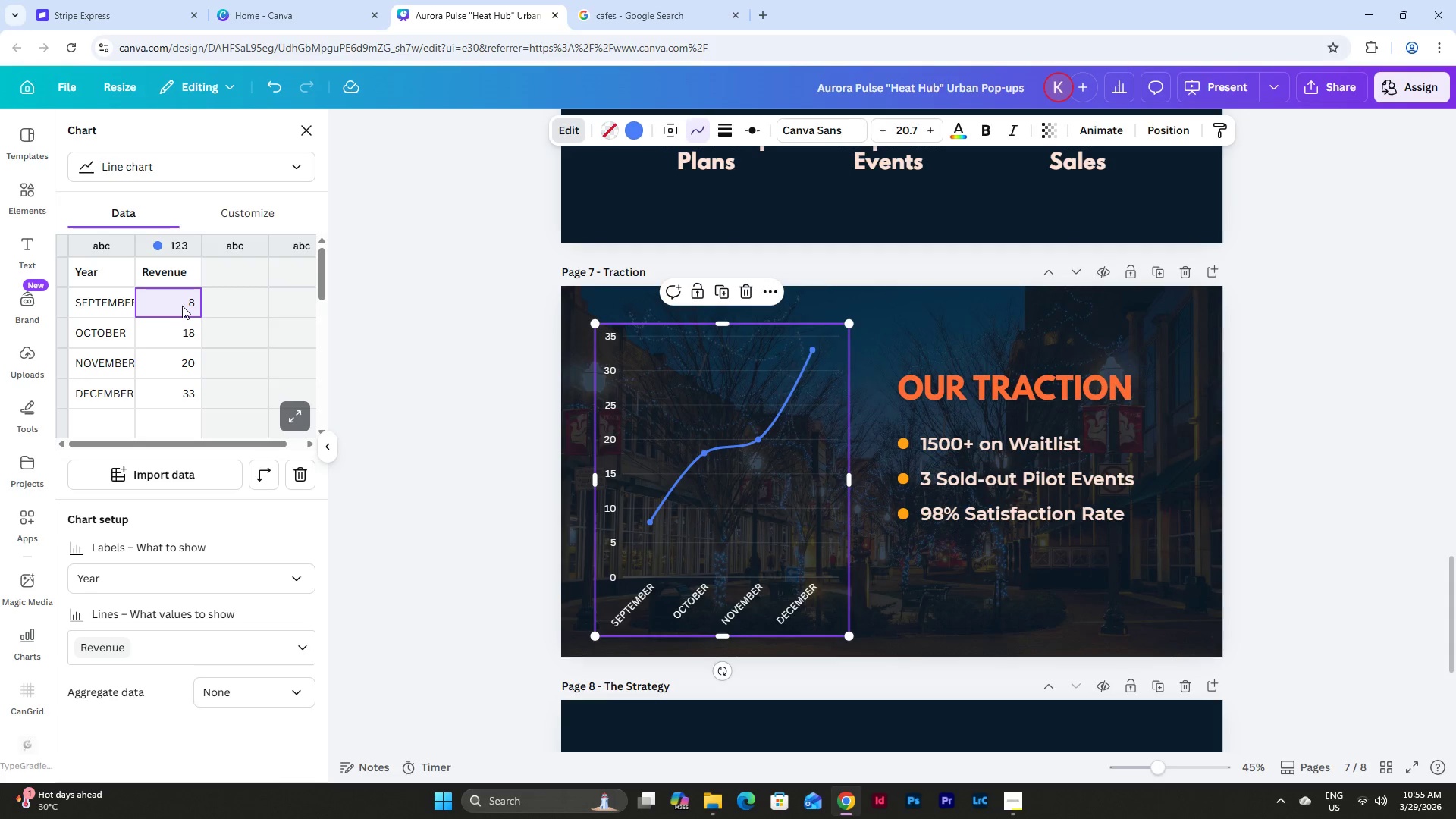 
key(Numpad5)
 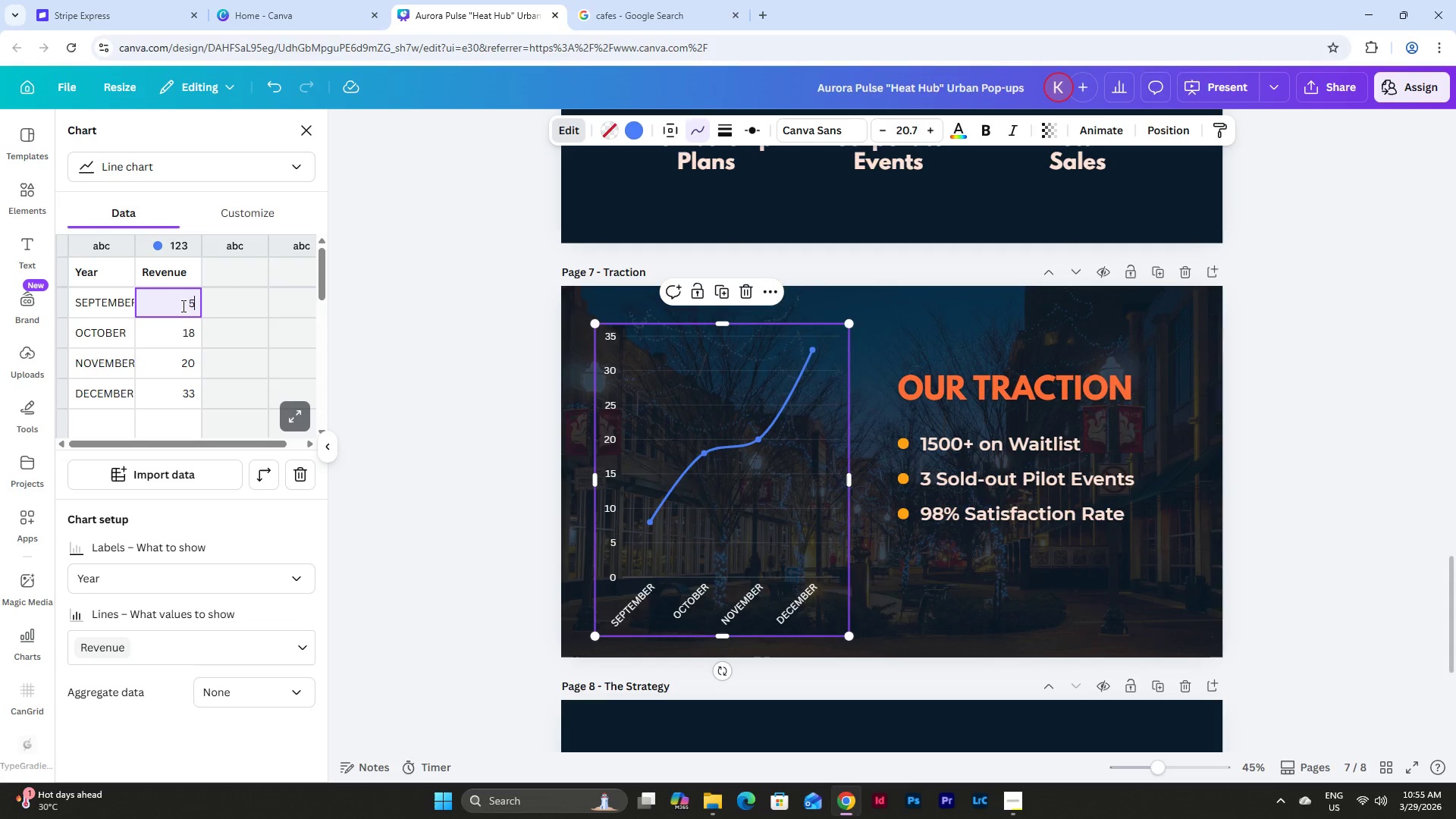 
key(Numpad0)
 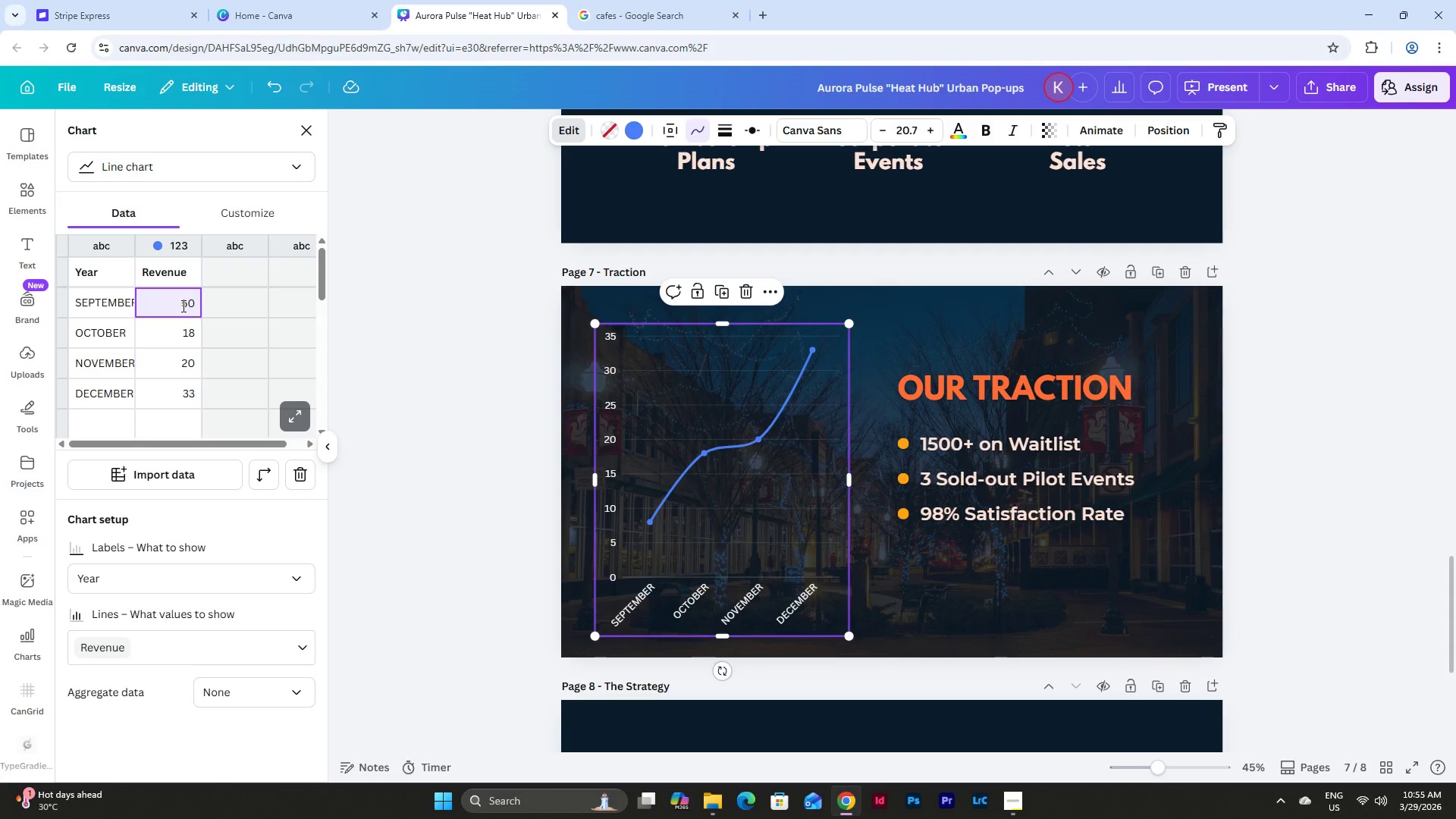 
key(Tab)
 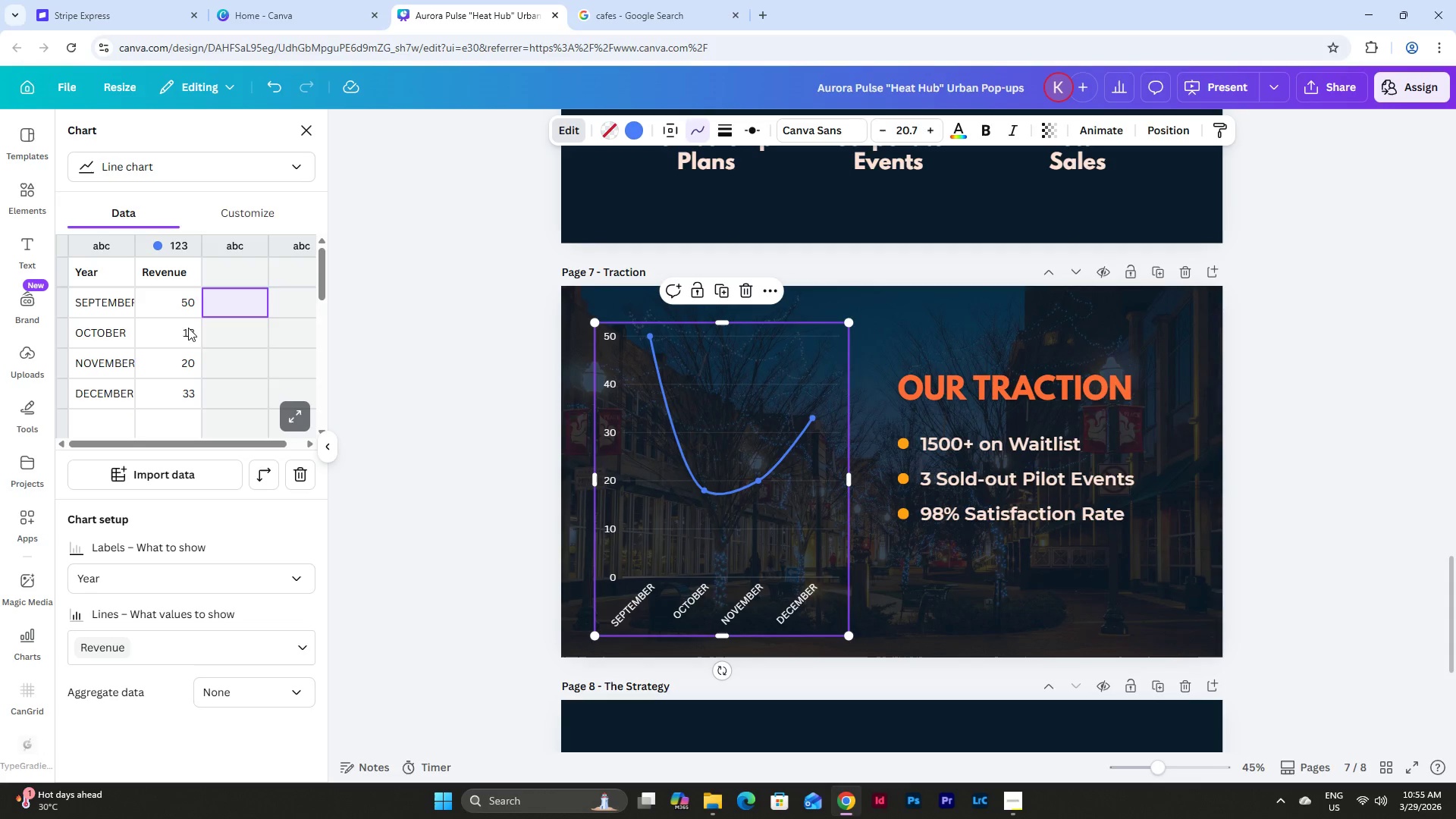 
left_click([190, 335])
 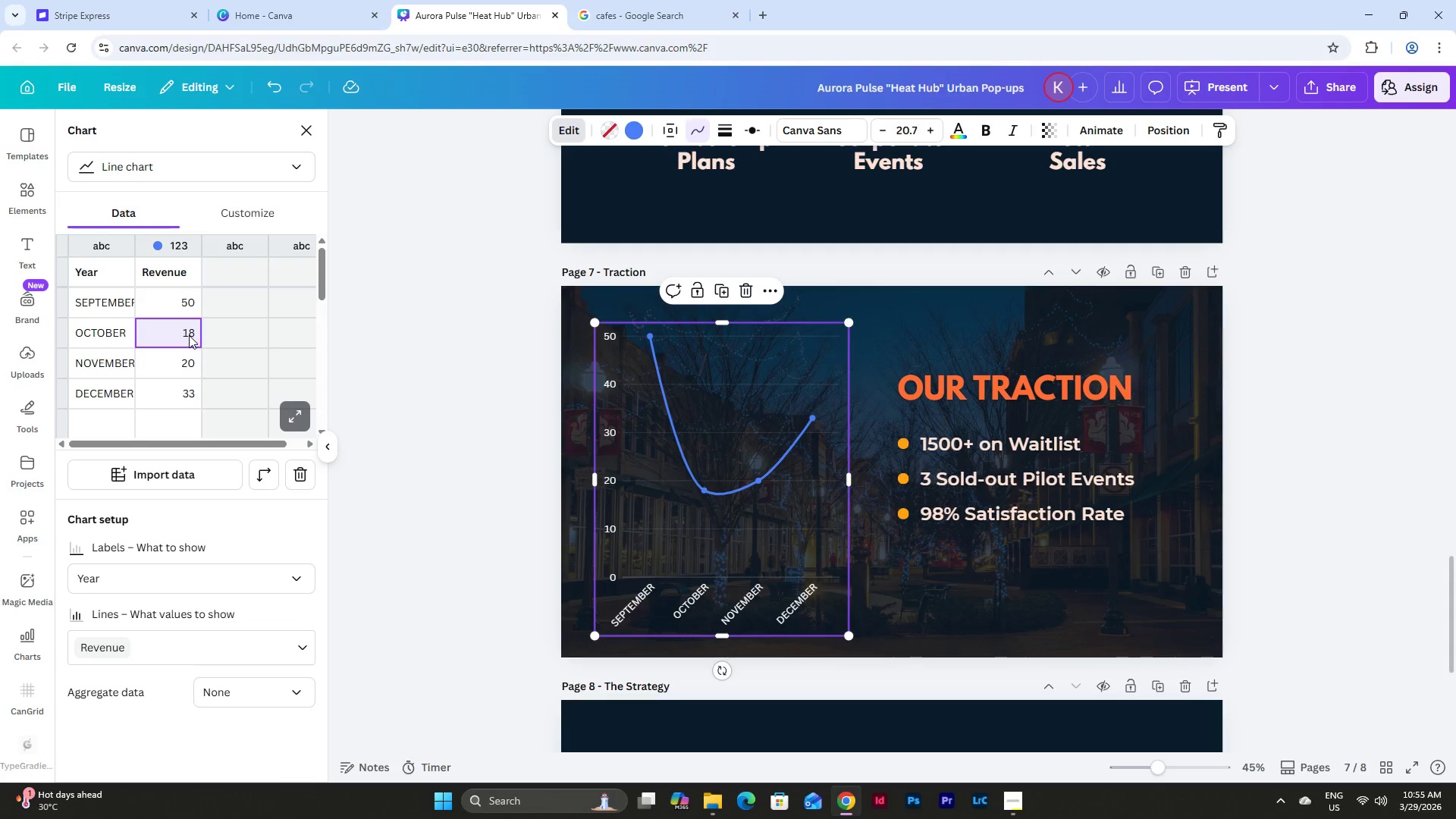 
left_click([196, 393])
 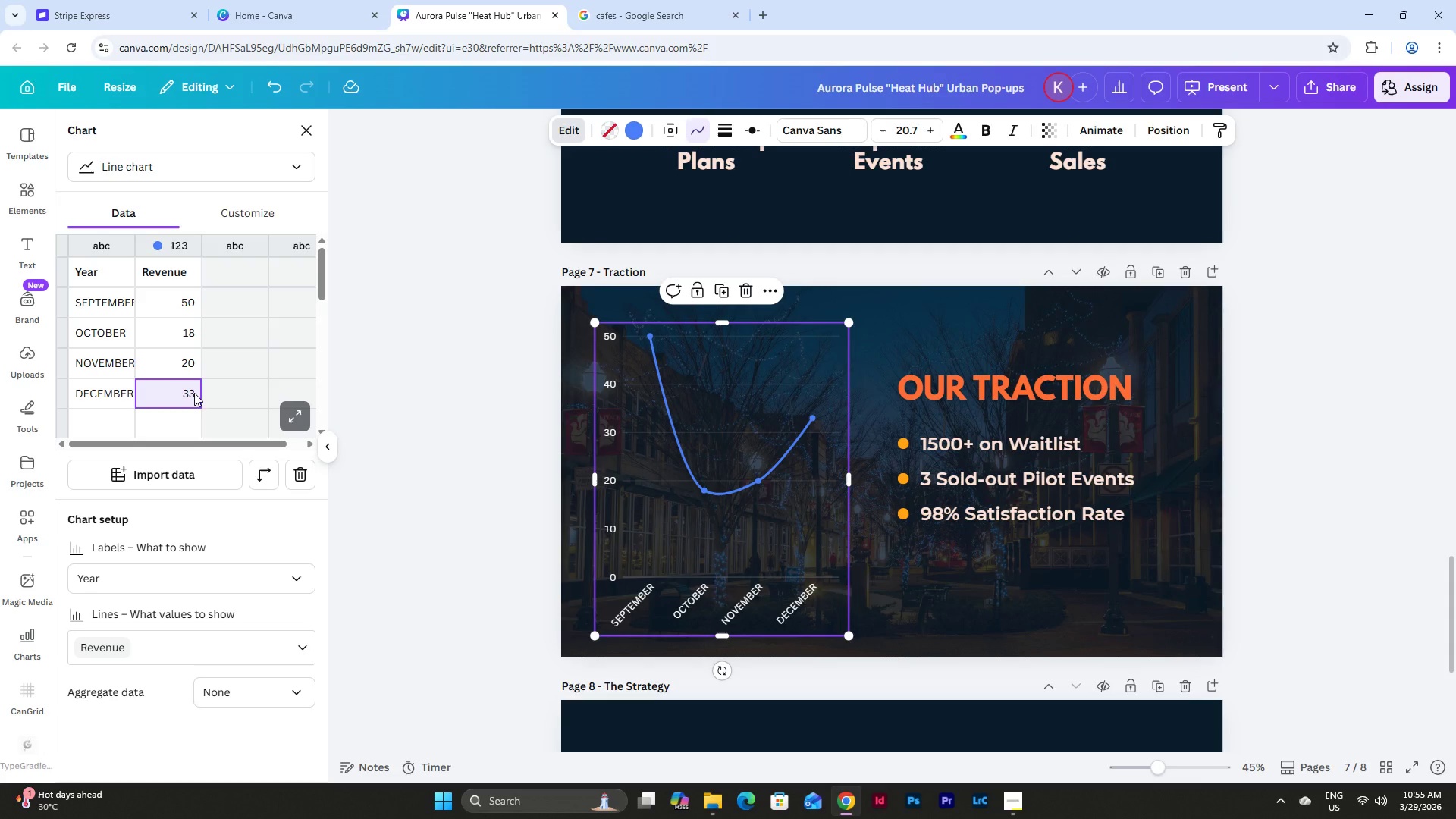 
key(Numpad1)
 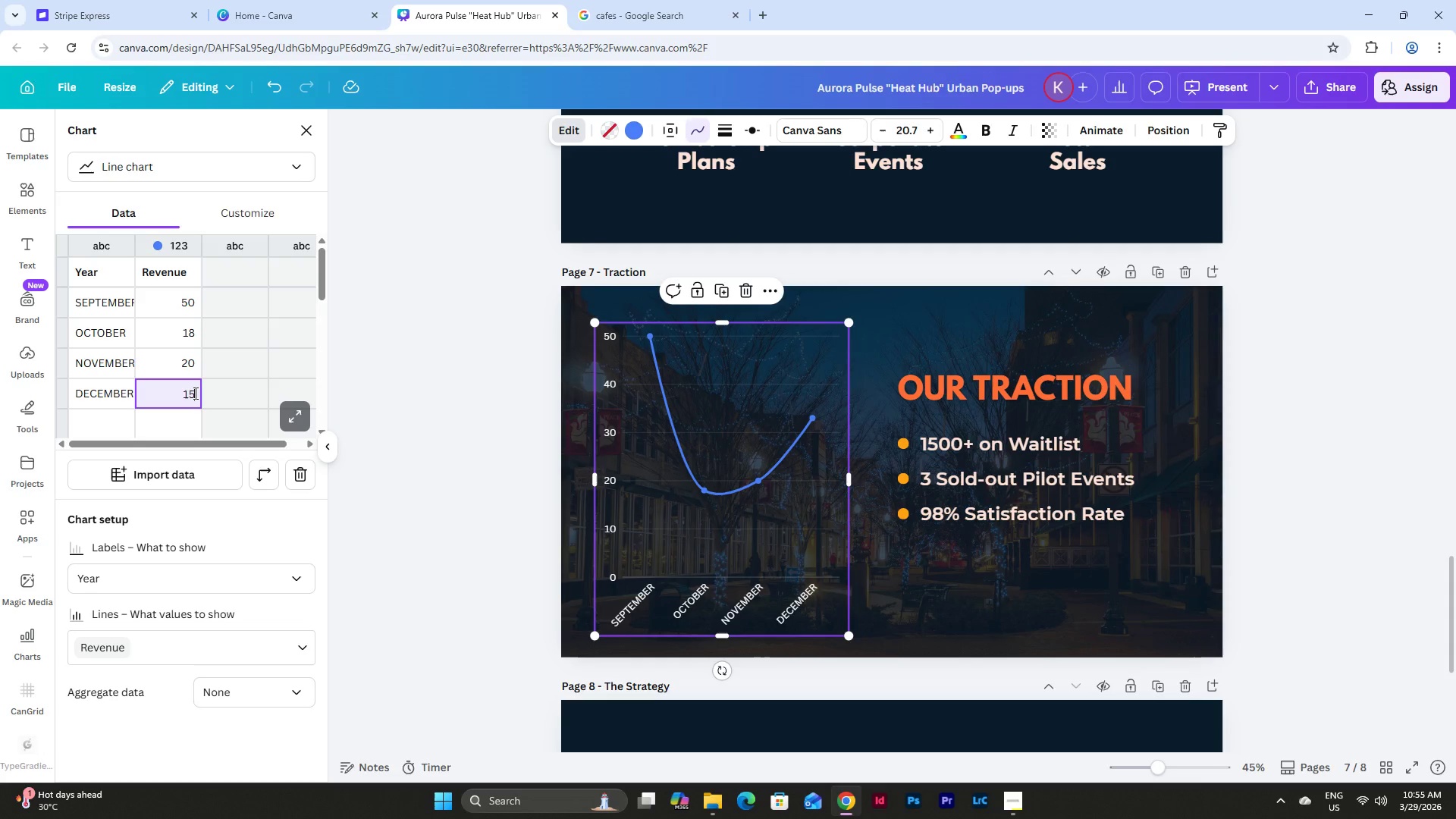 
key(Numpad5)
 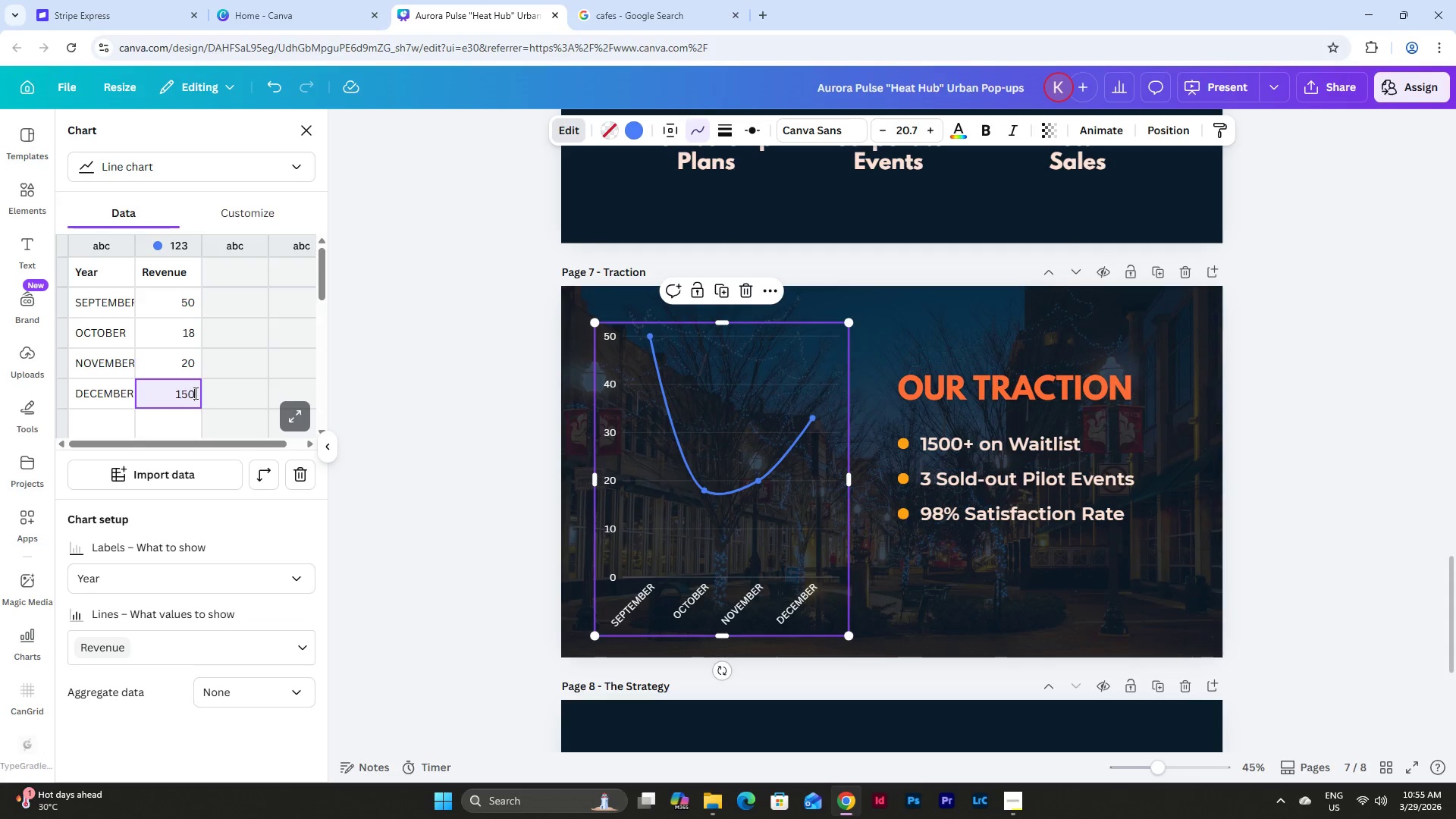 
key(Numpad0)
 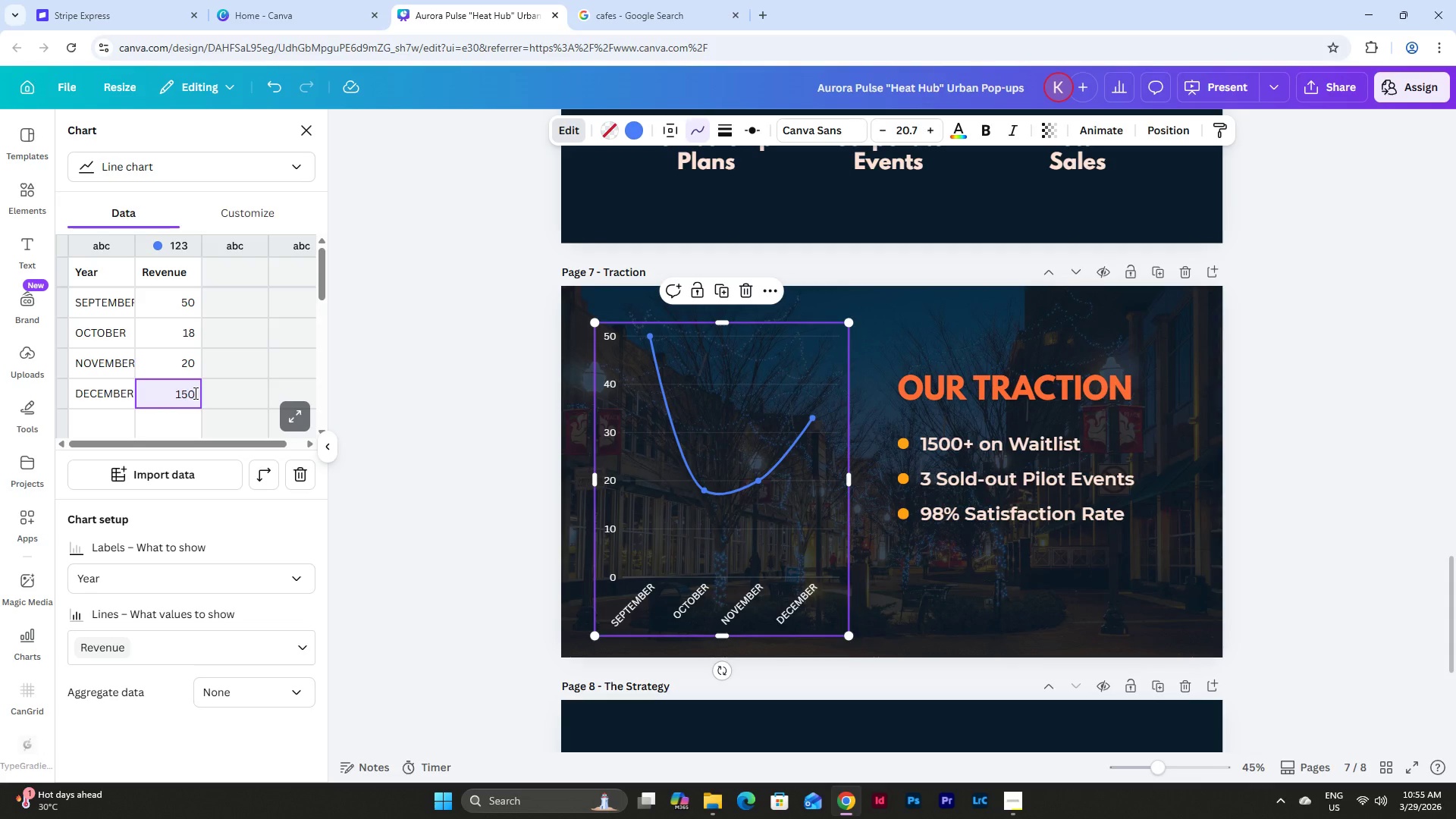 
key(Numpad0)
 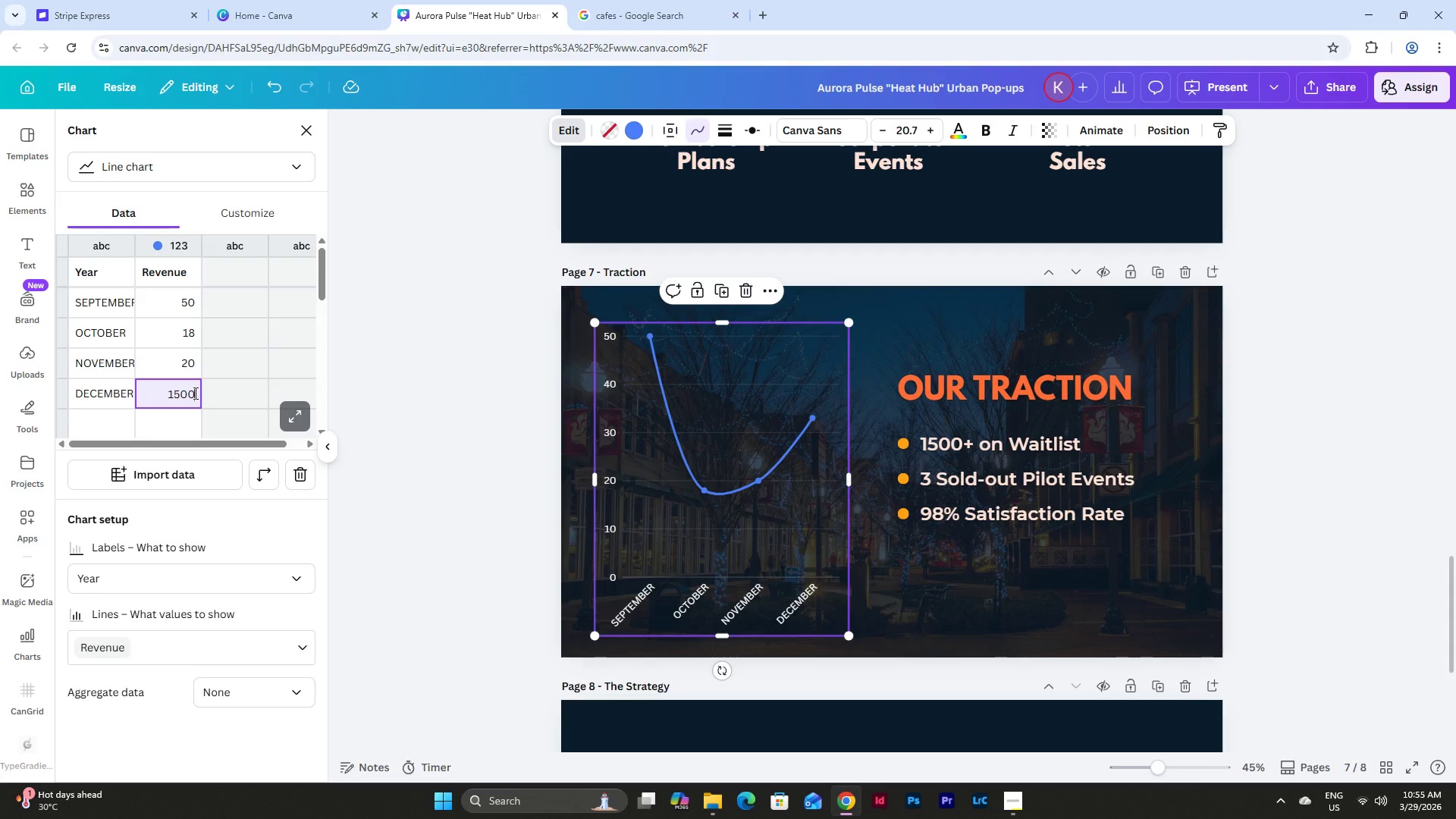 
key(Backspace)
 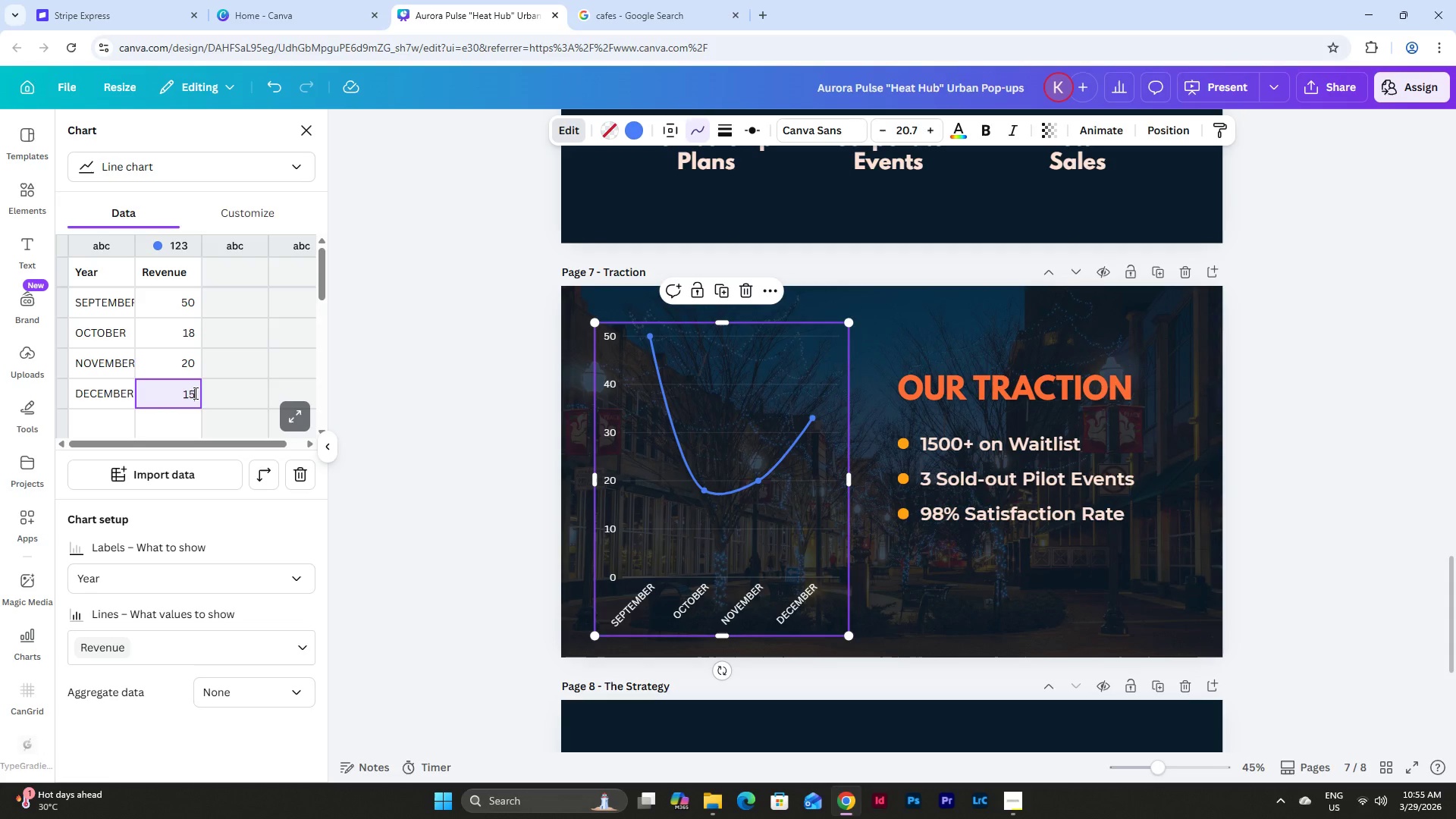 
key(Backspace)
 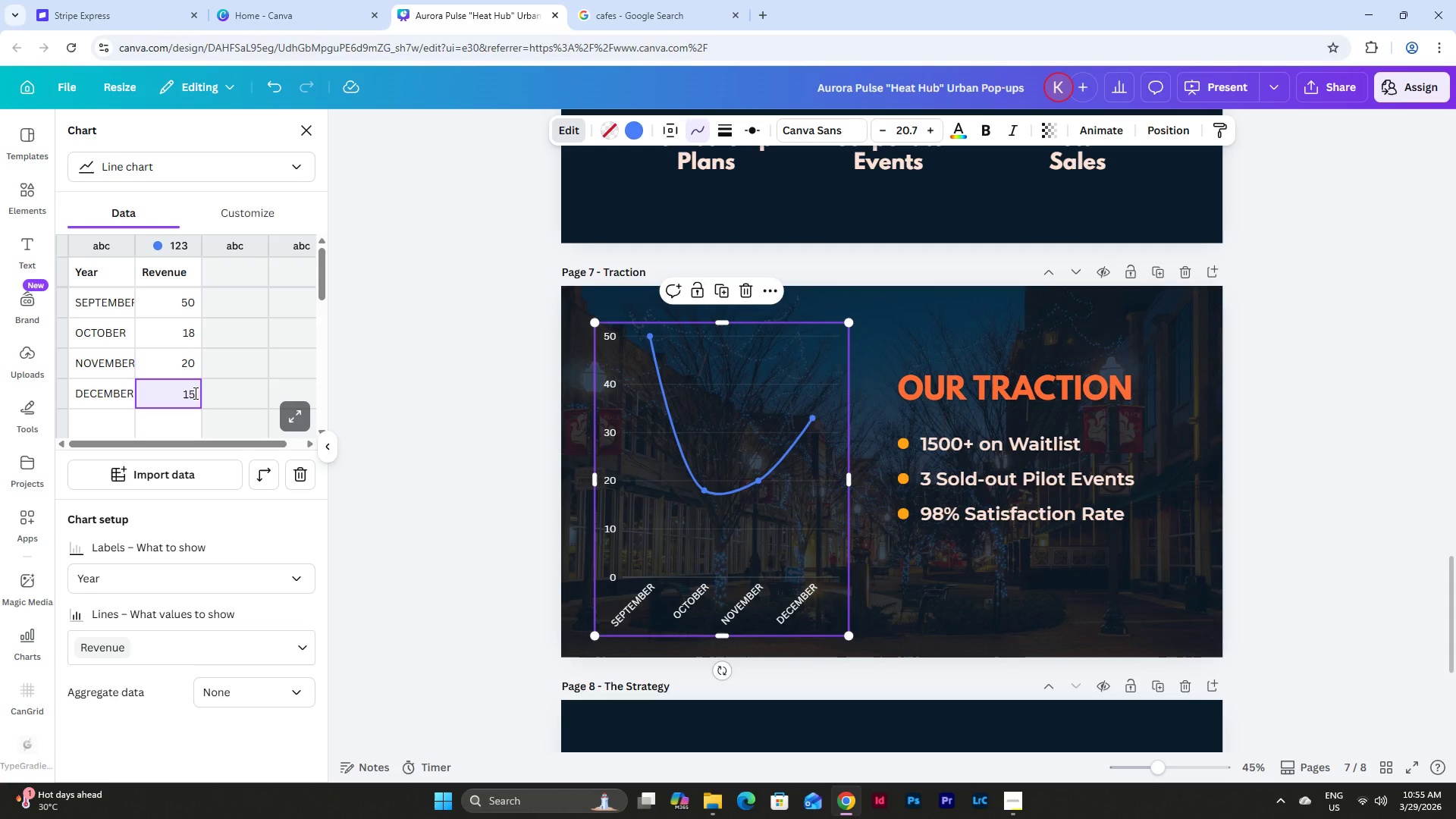 
key(Numpad8)
 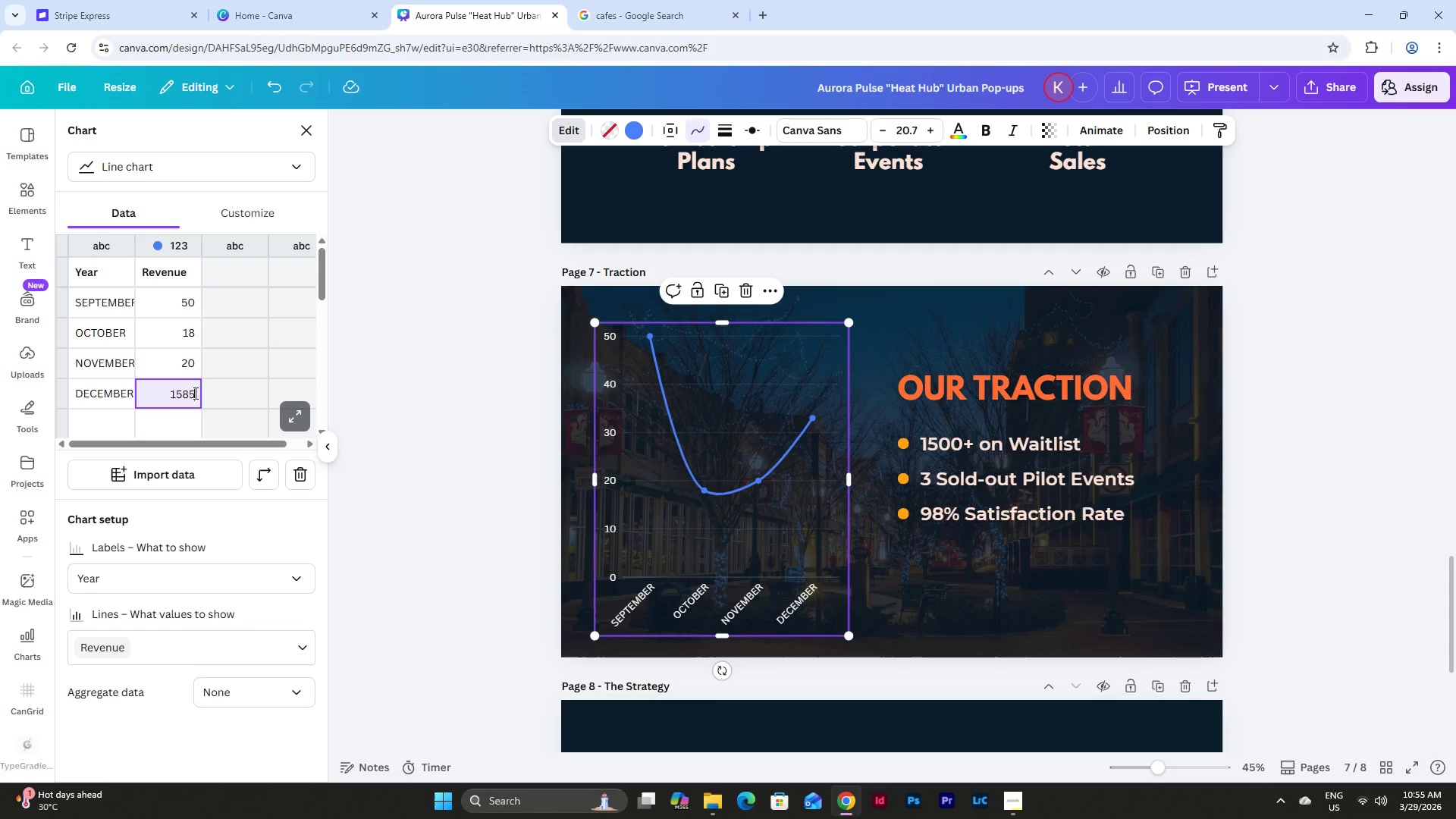 
key(Numpad5)
 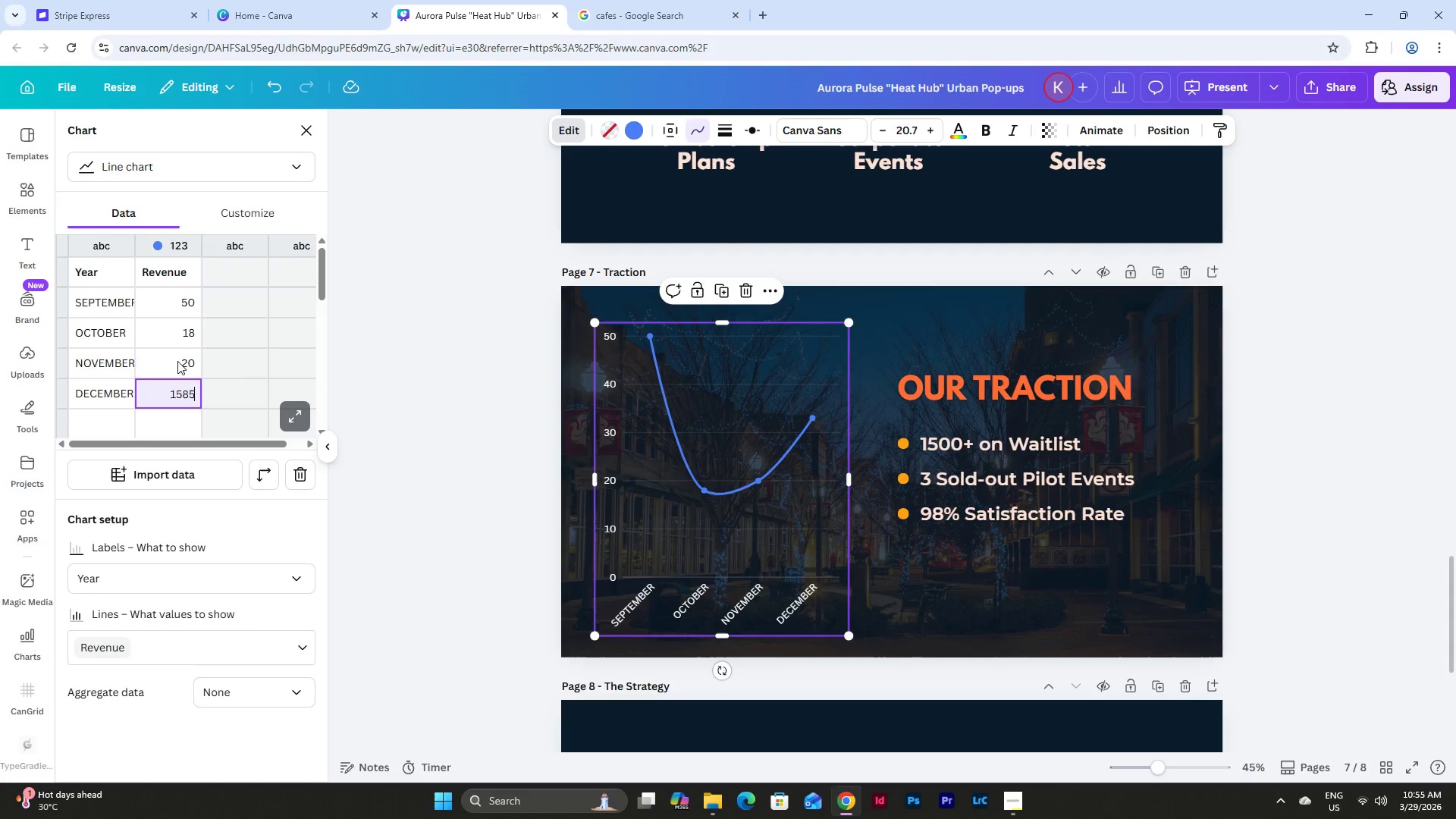 
left_click([168, 351])
 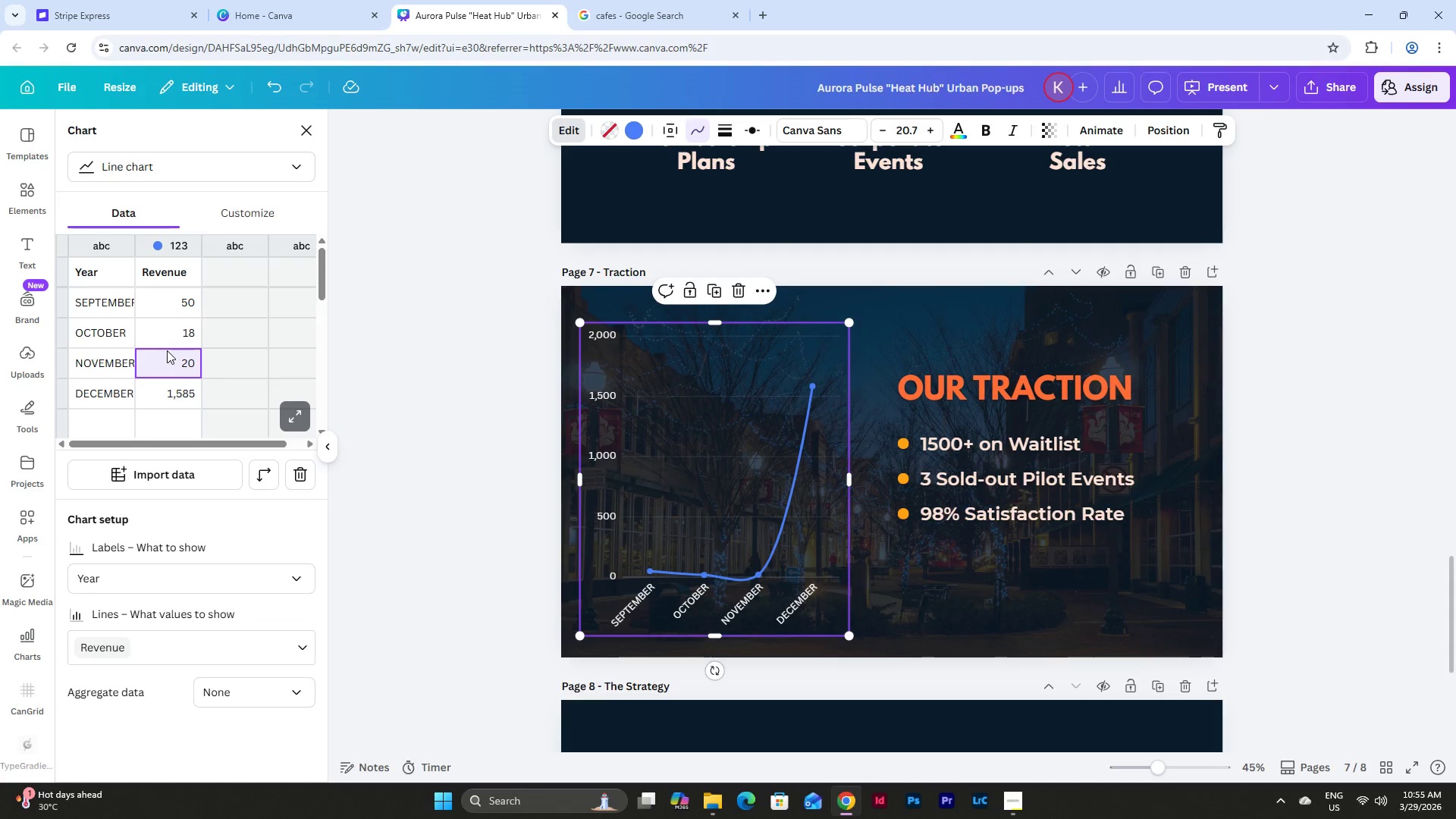 
left_click([184, 398])
 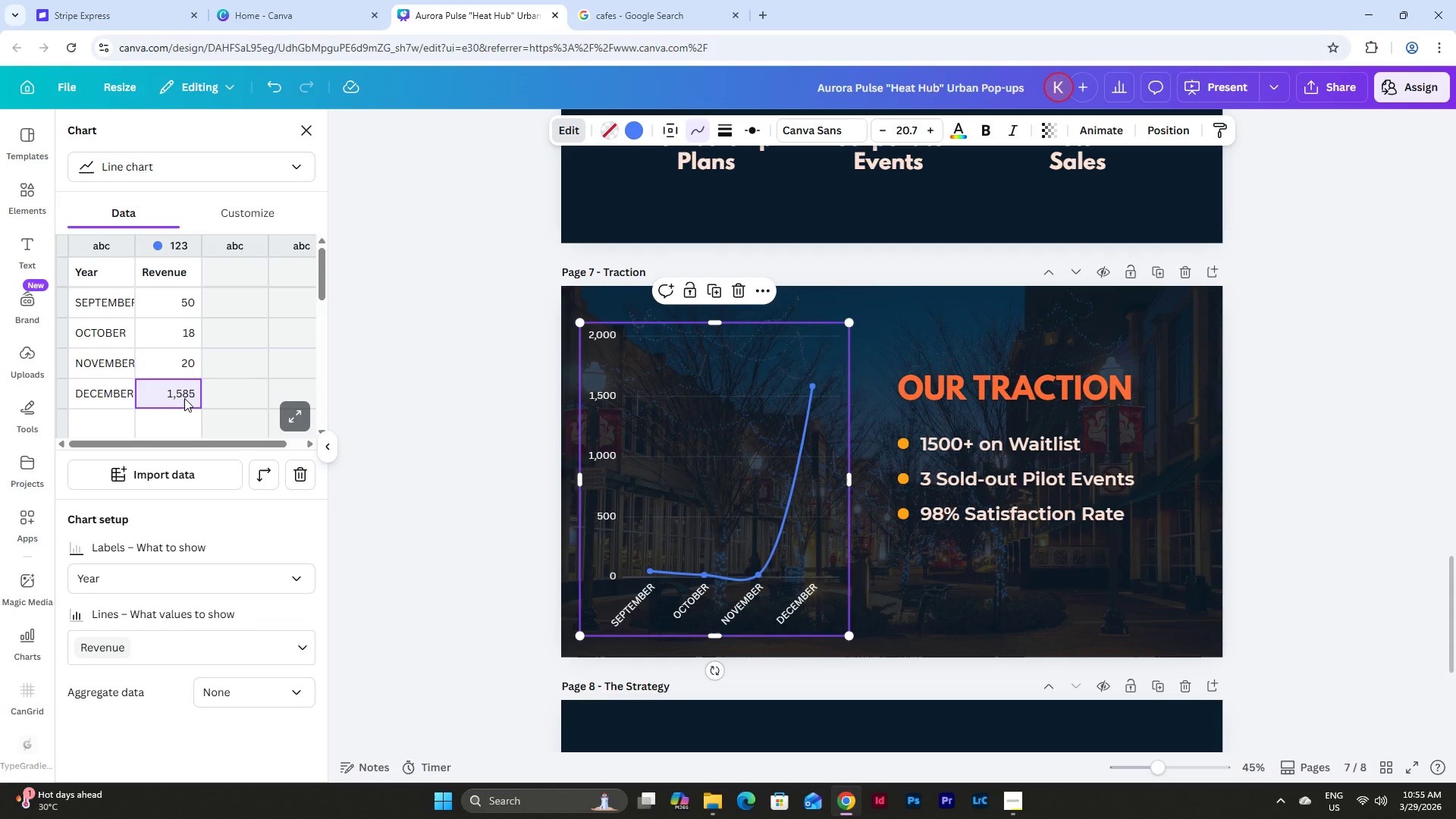 
left_click([186, 359])
 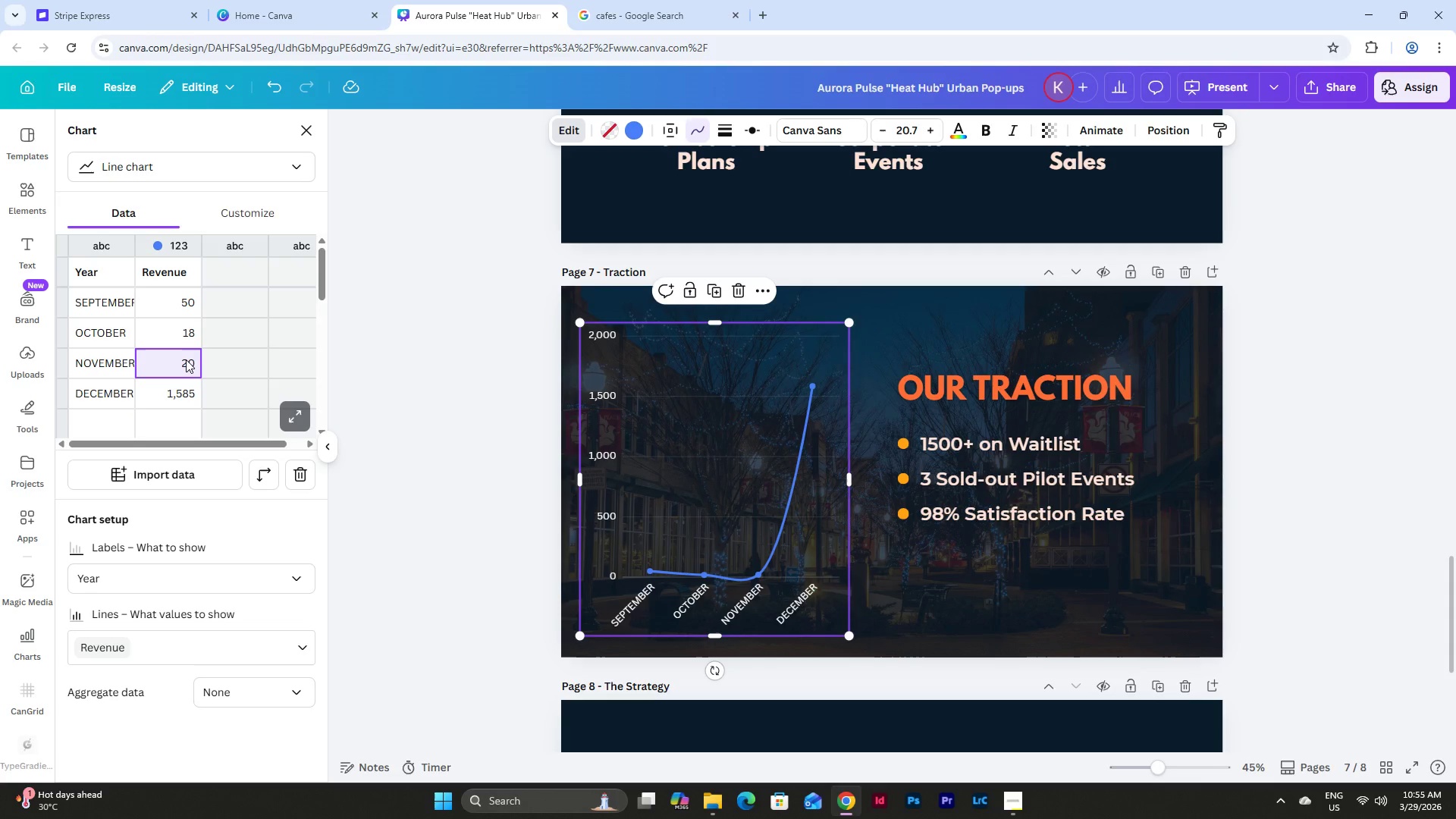 
wait(5.72)
 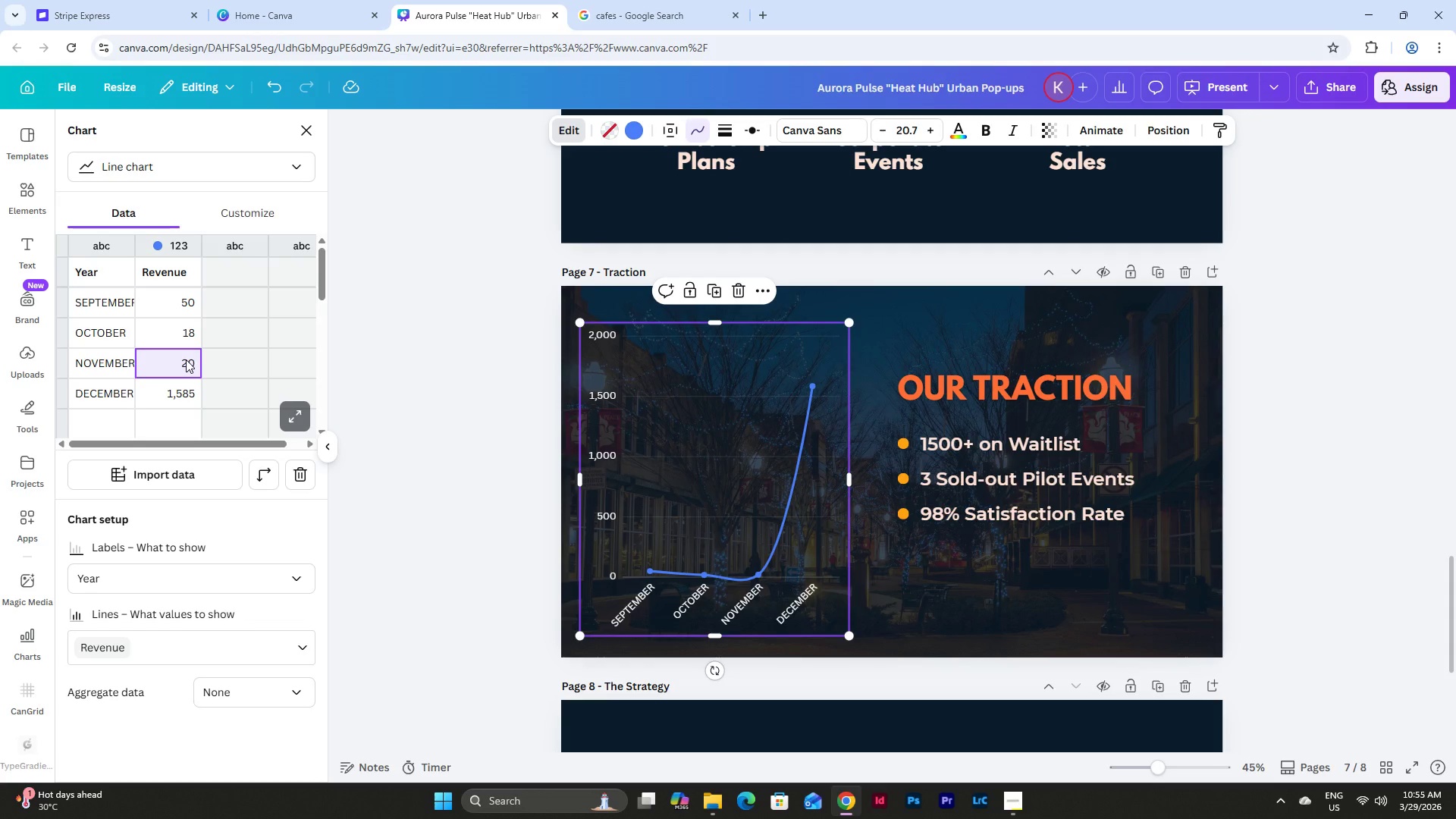 
key(Numpad8)
 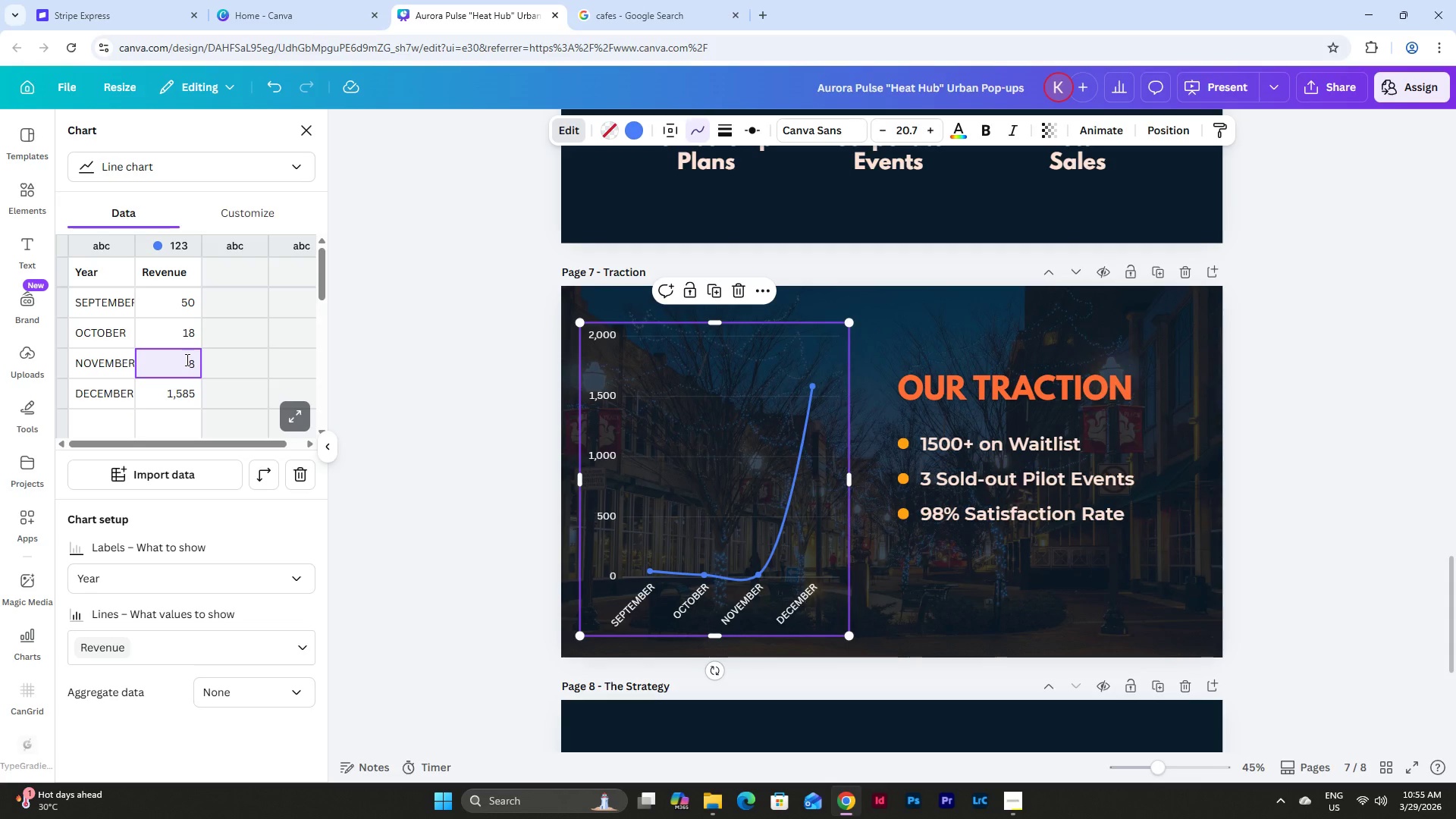 
key(Numpad4)
 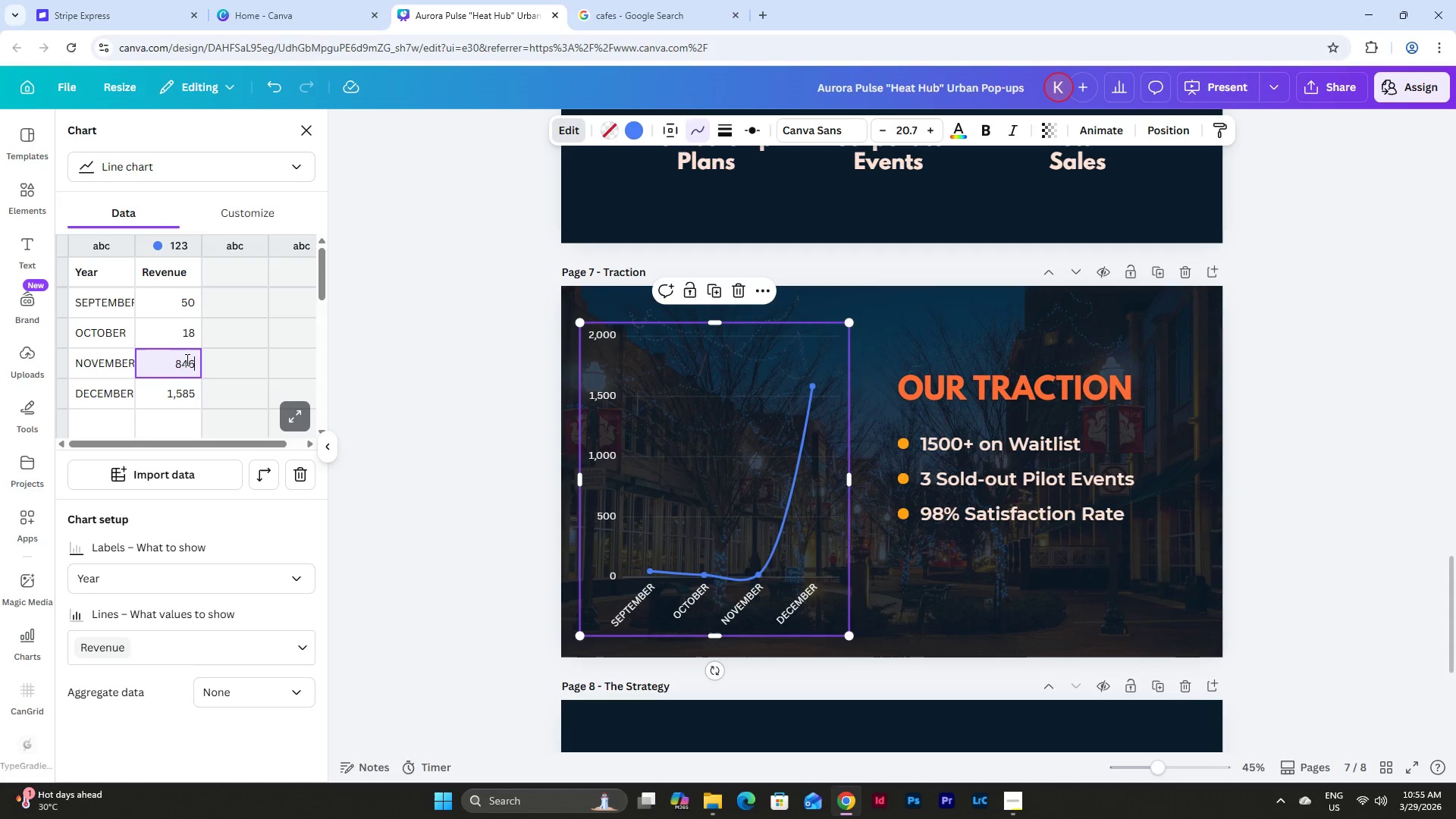 
key(Numpad6)
 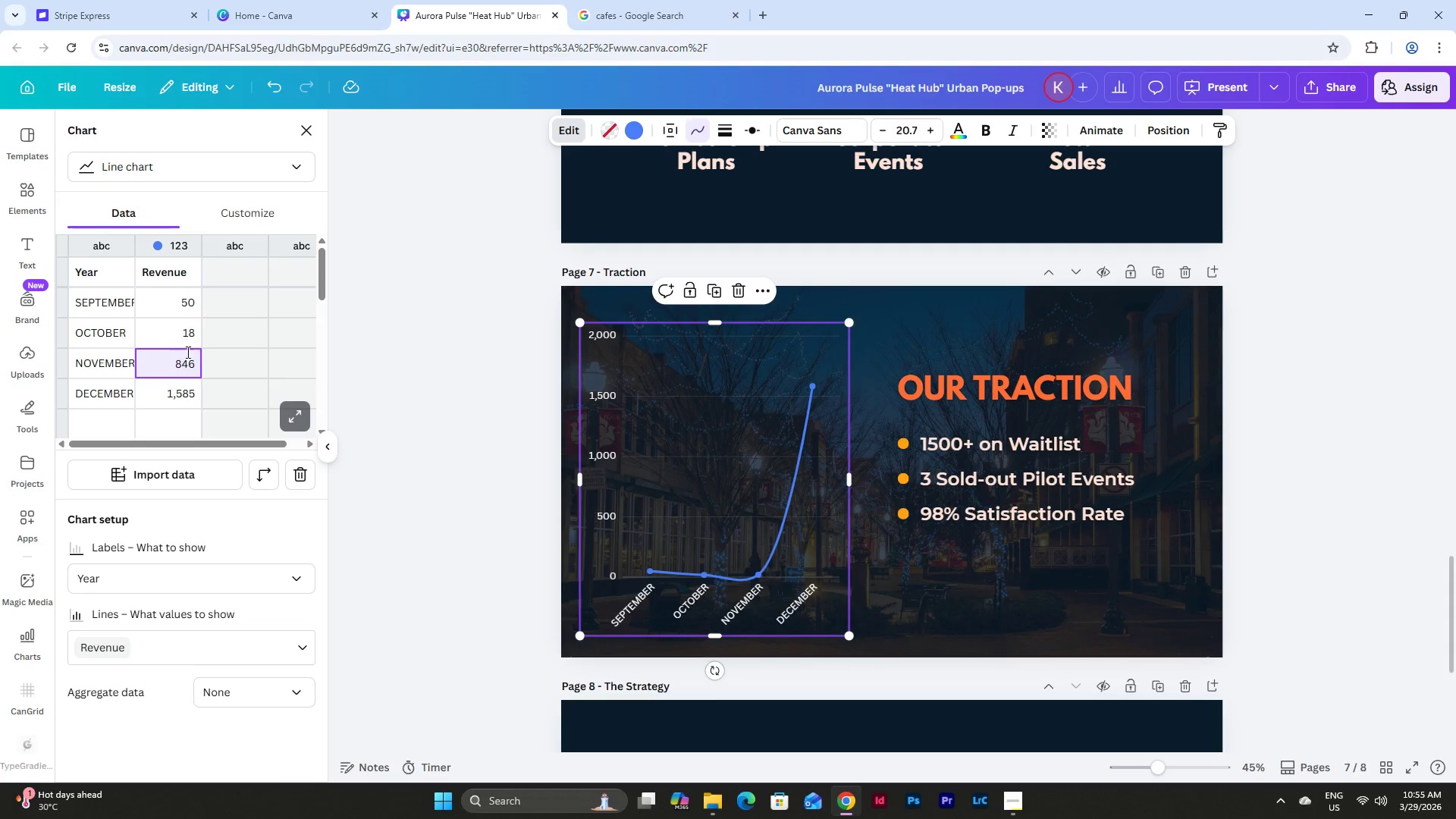 
left_click([183, 333])
 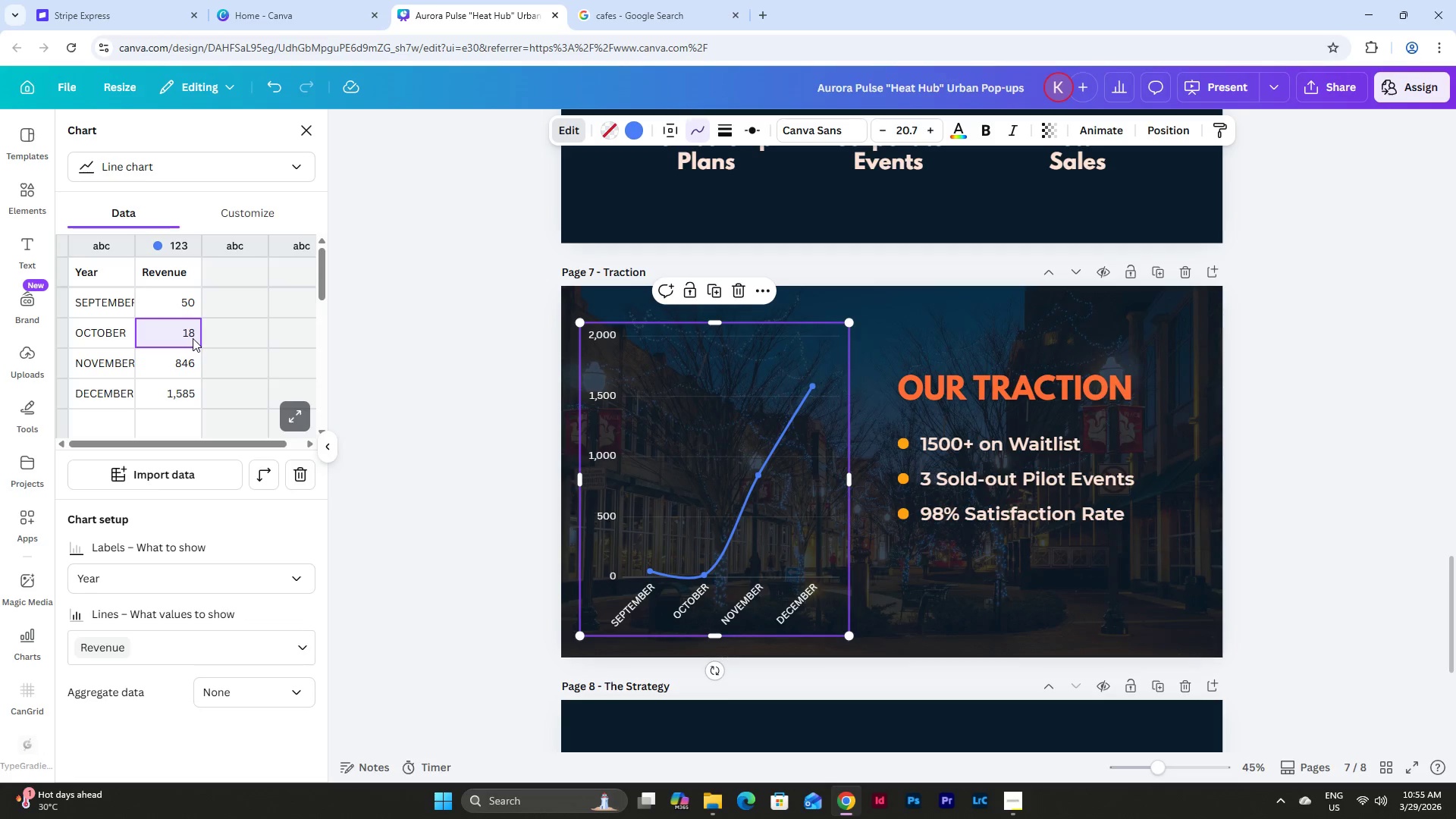 
wait(5.72)
 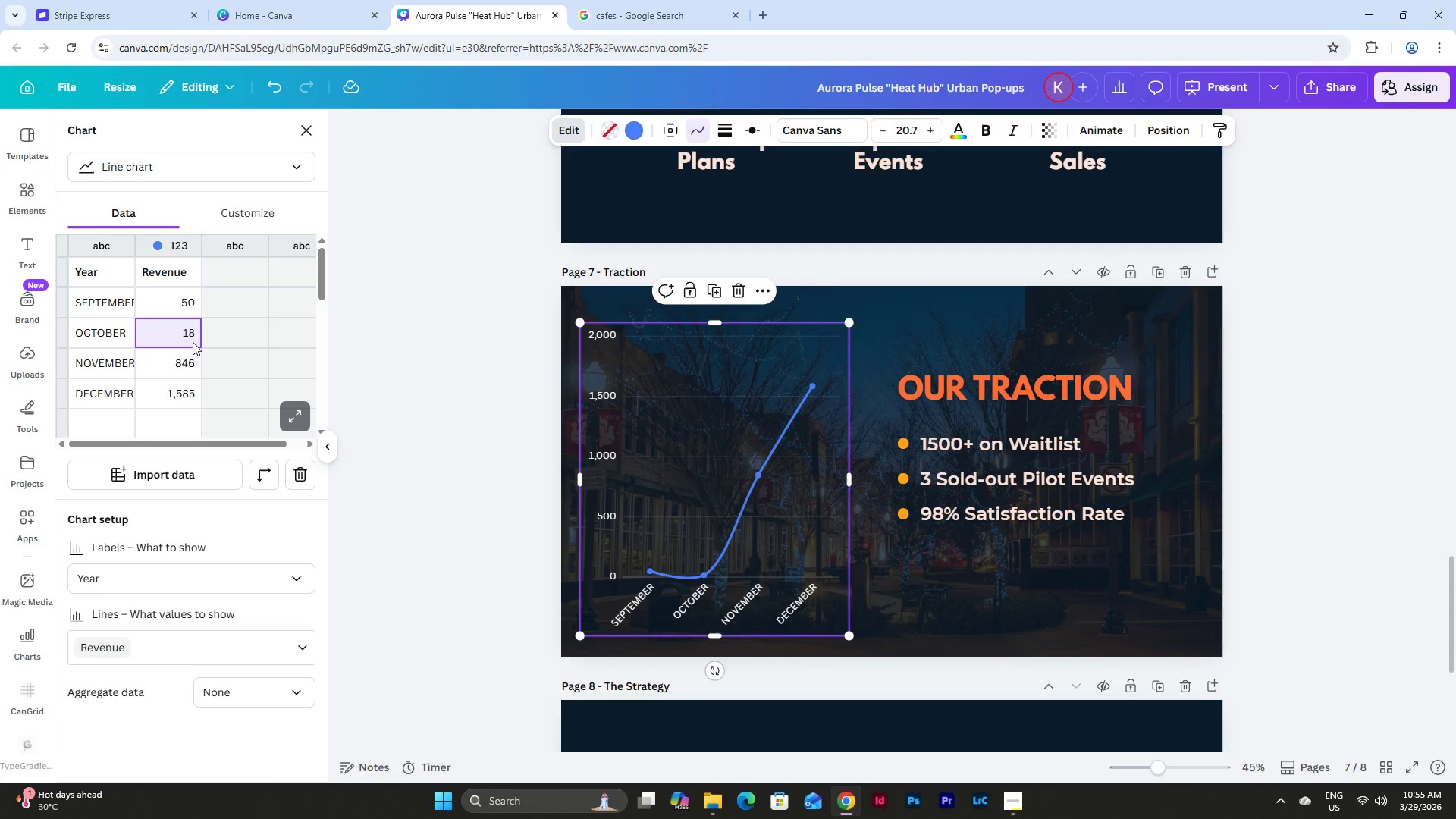 
key(Numpad1)
 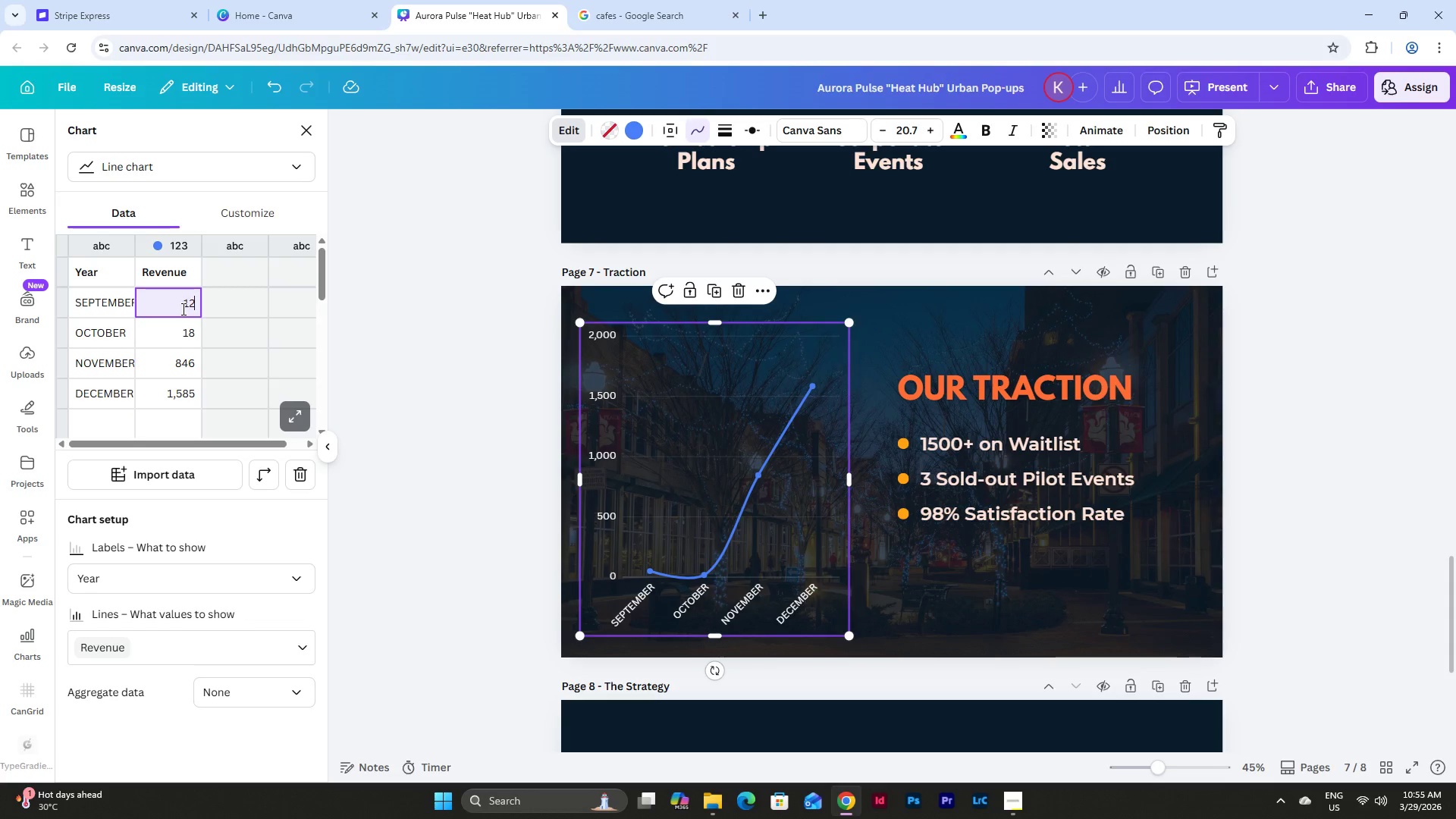 
key(Numpad2)
 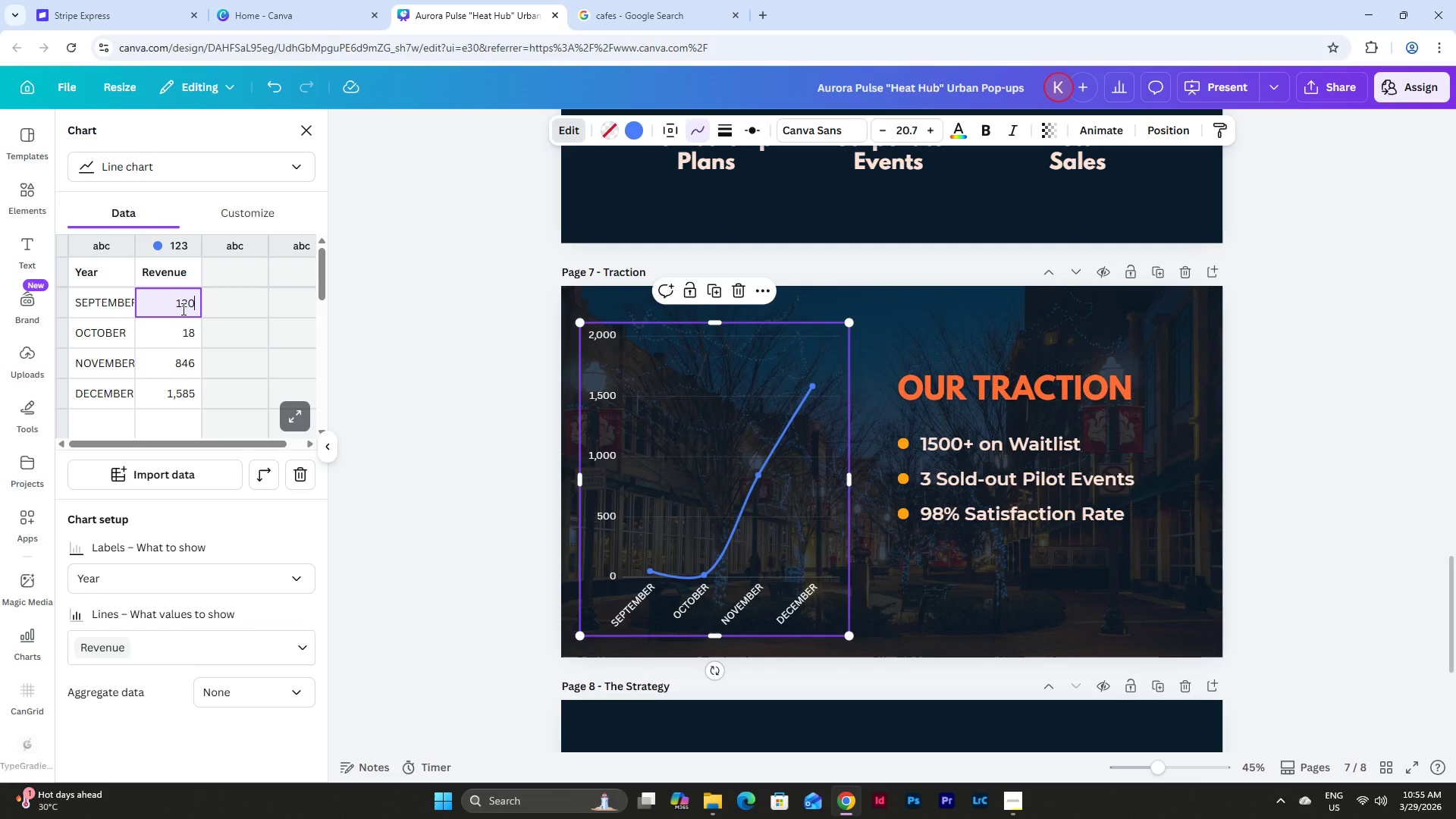 
key(Numpad0)
 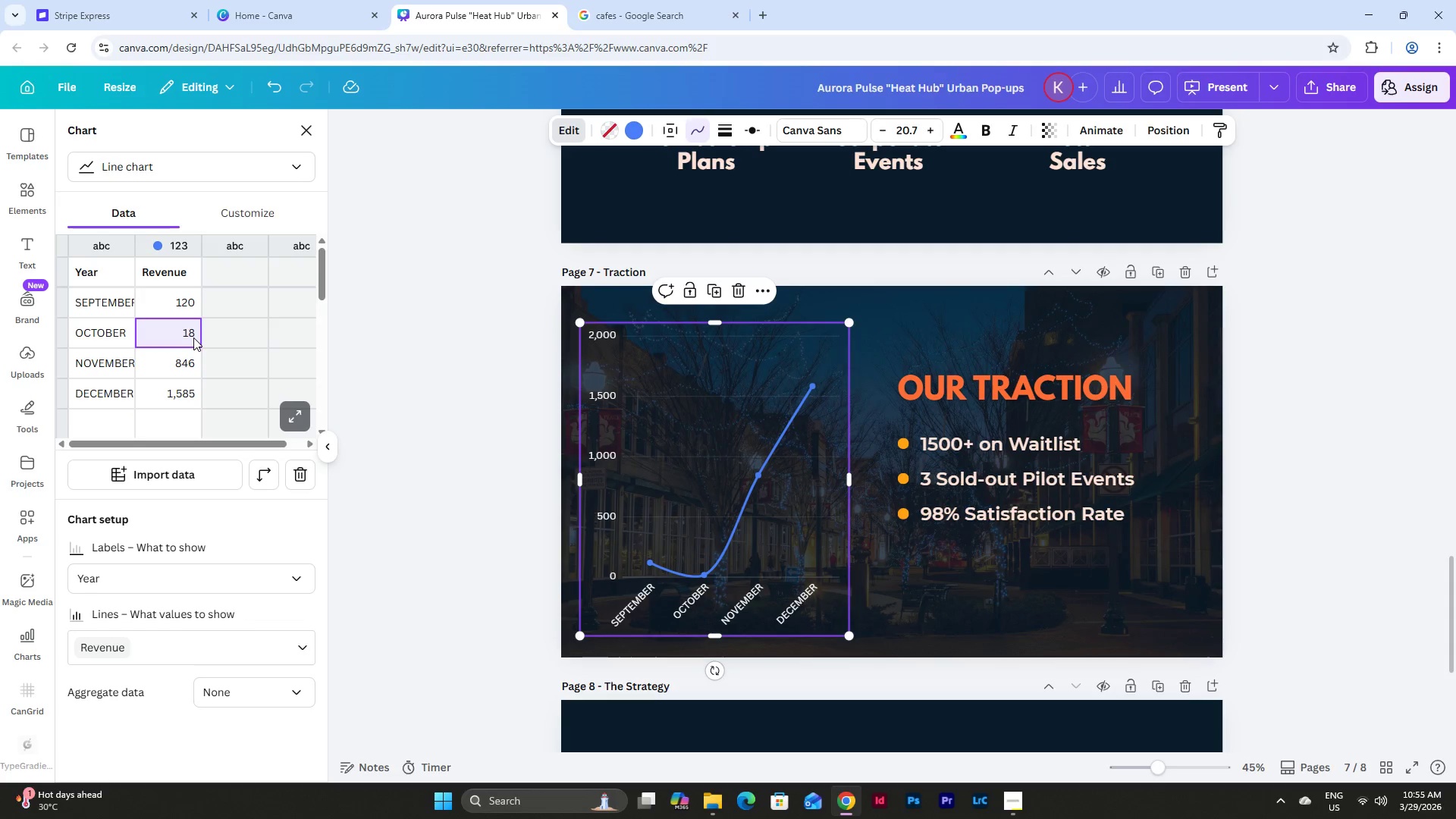 
wait(10.72)
 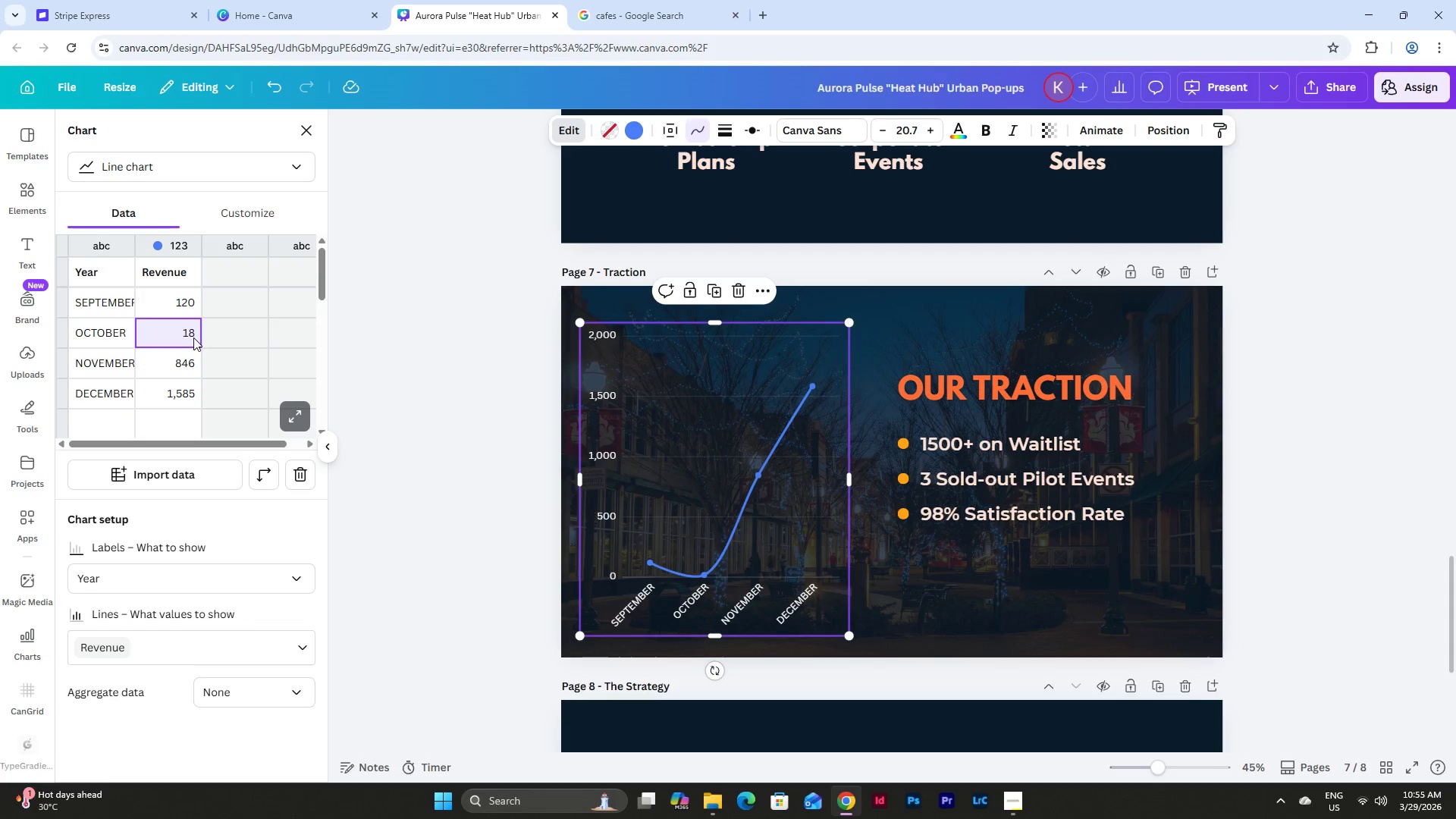 
key(Numpad5)
 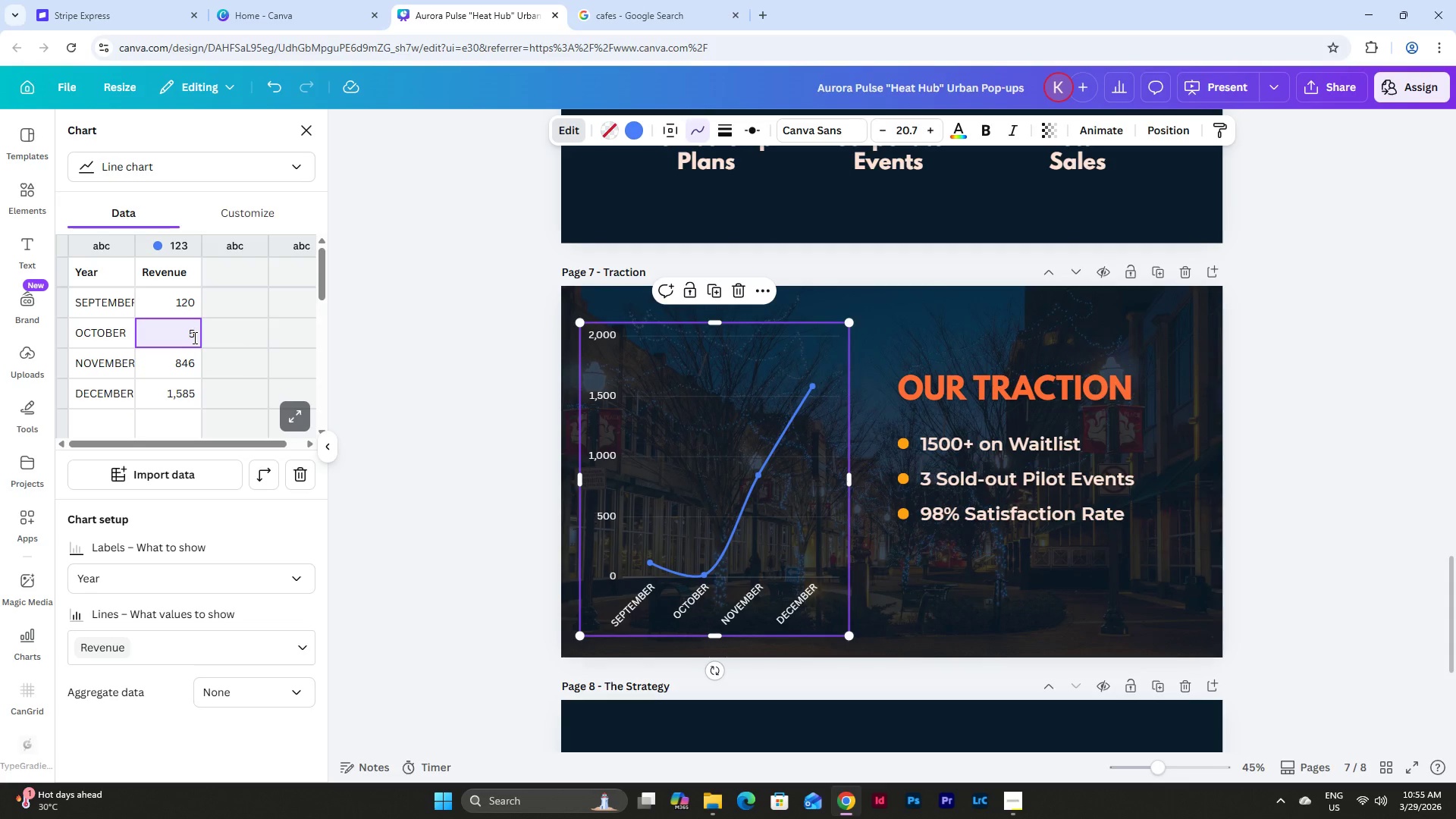 
key(Backspace)
 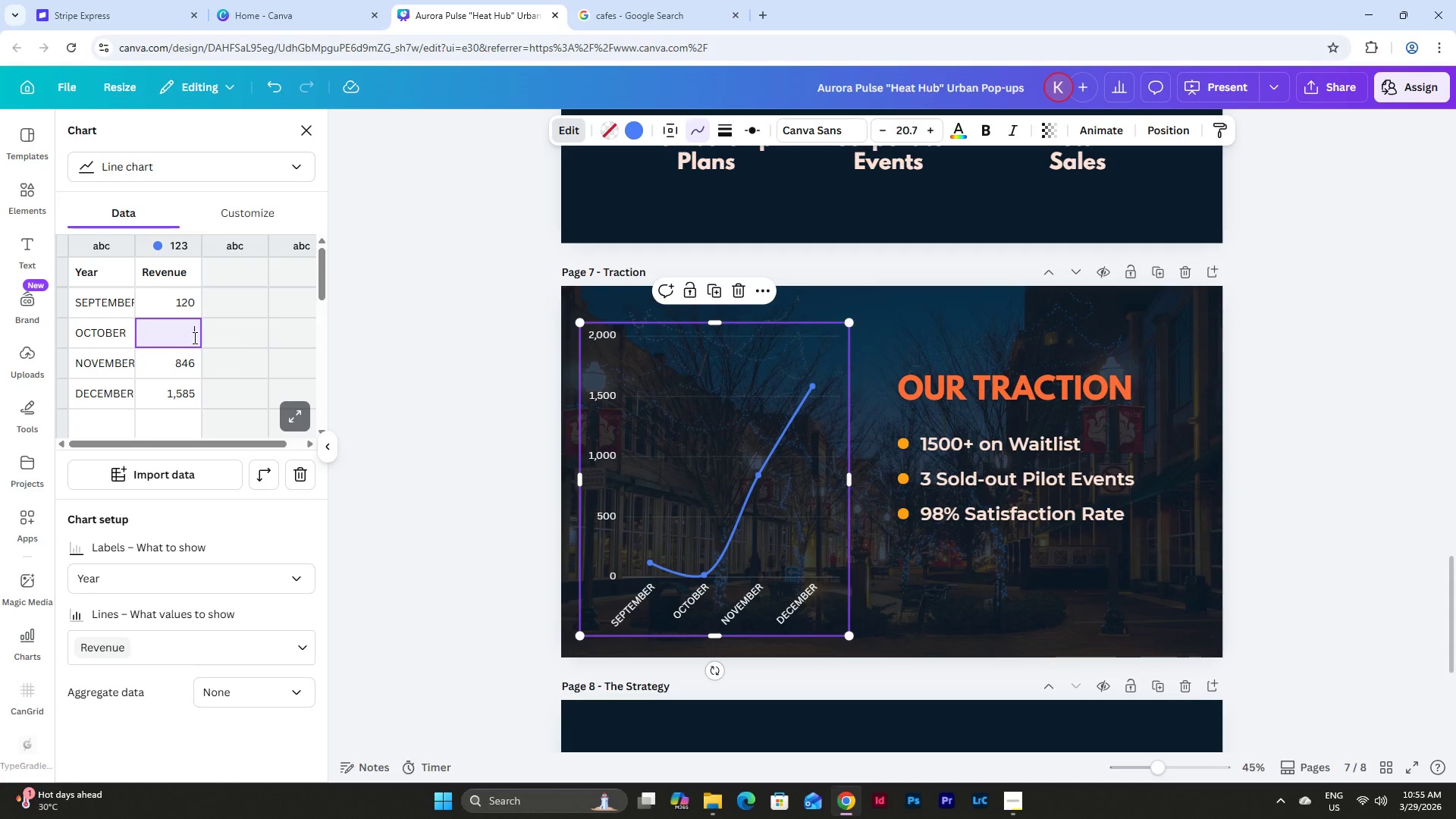 
key(Numpad3)
 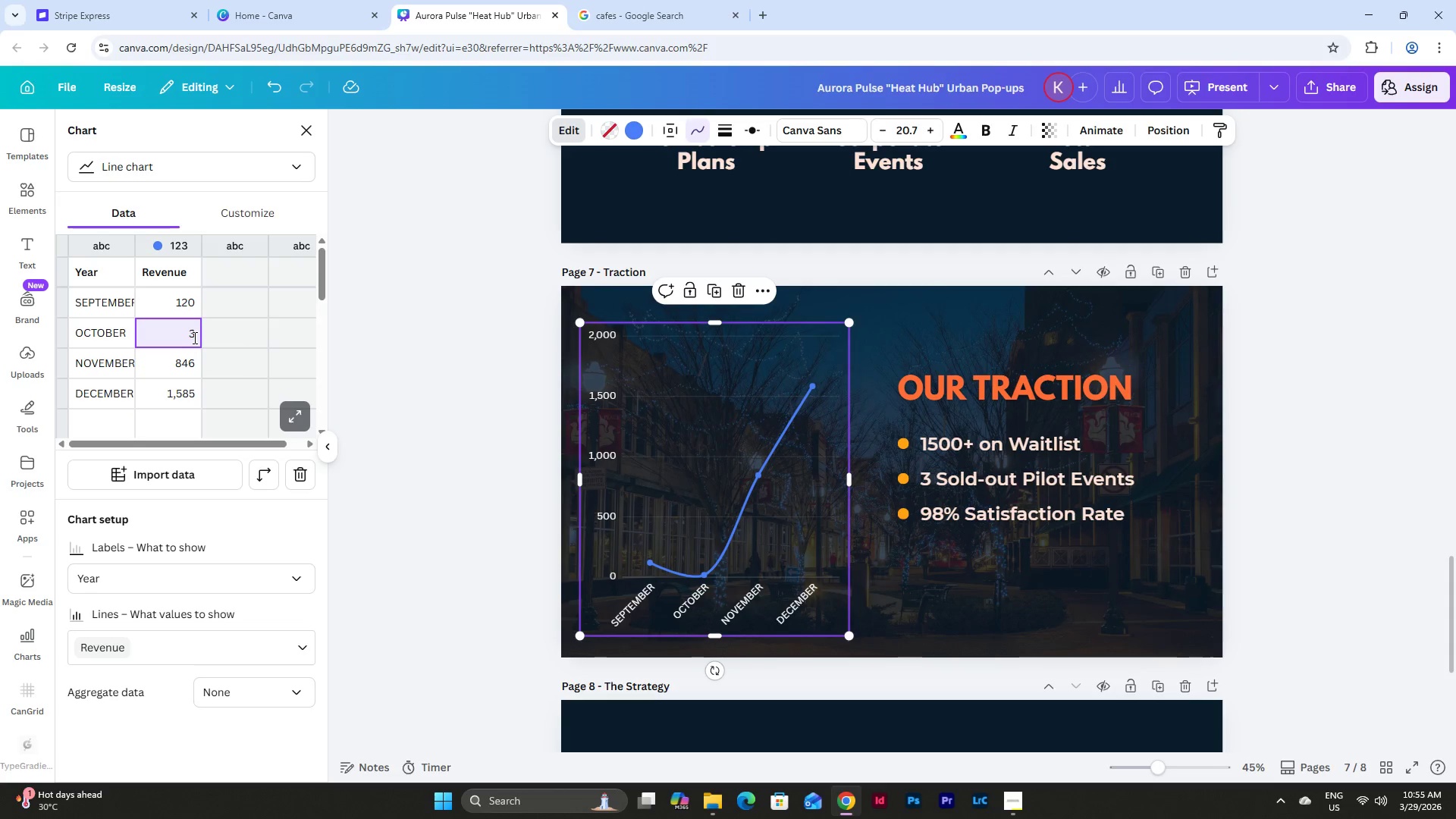 
key(Numpad7)
 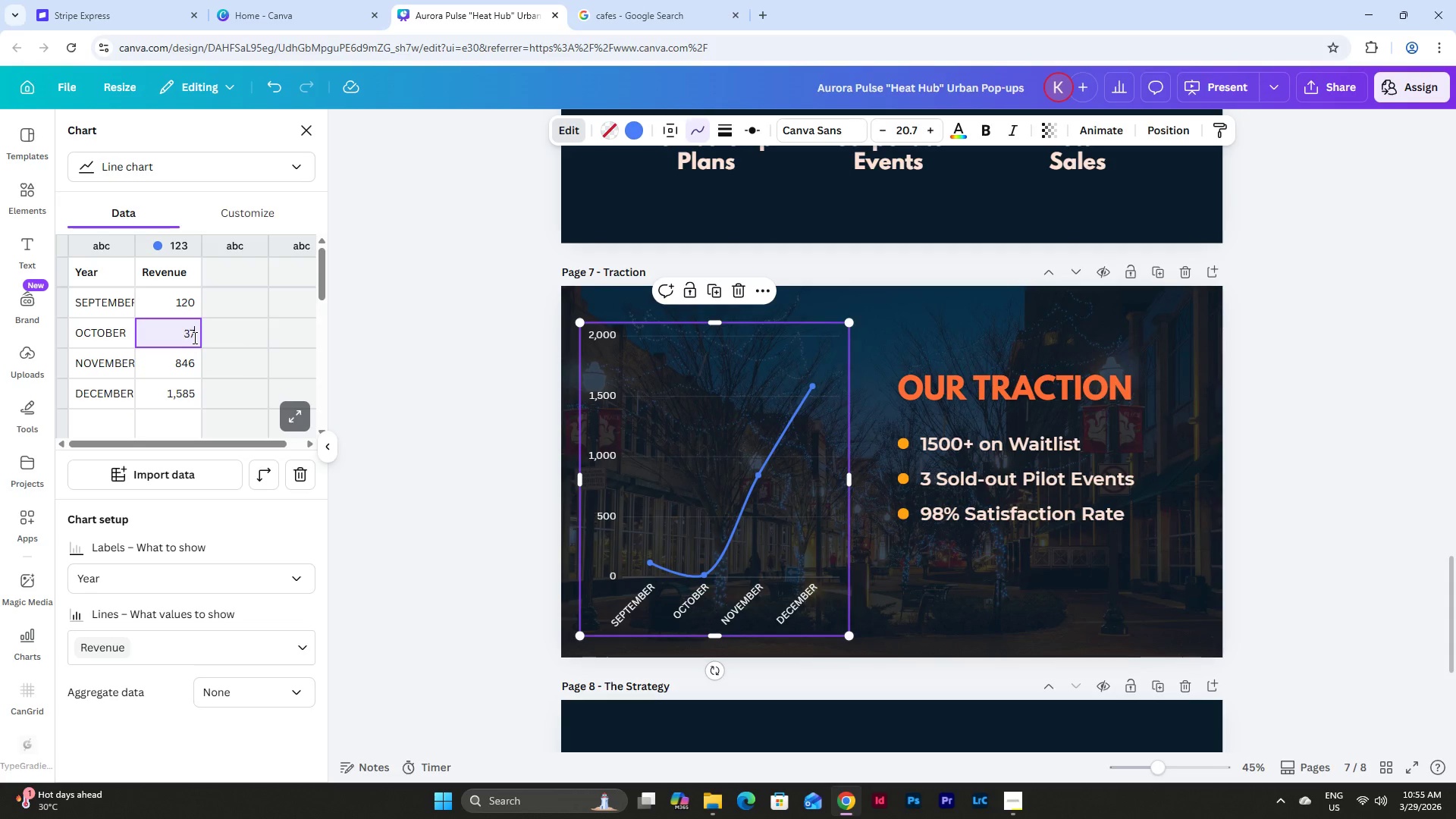 
key(Numpad1)
 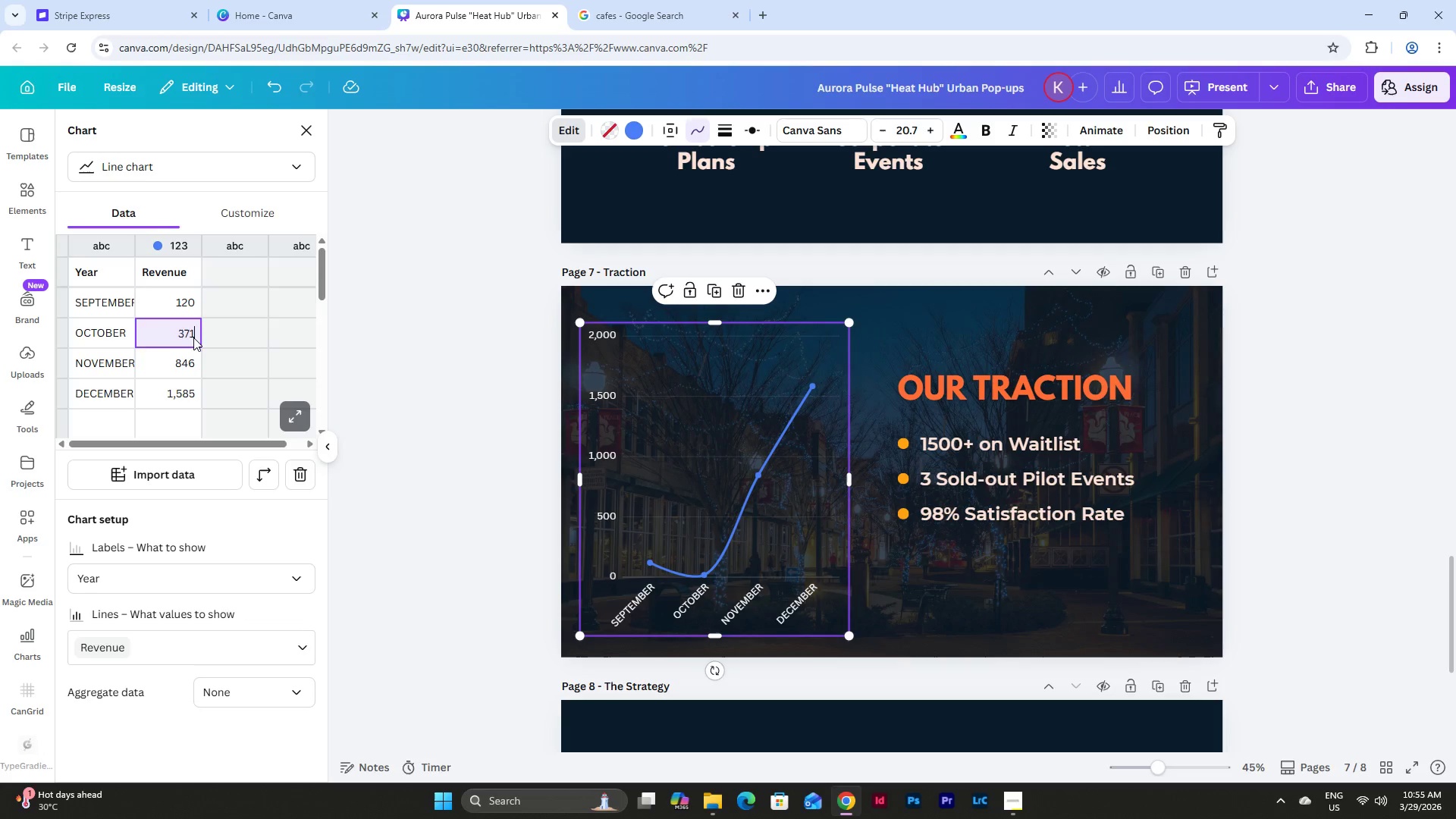 
key(NumpadEnter)
 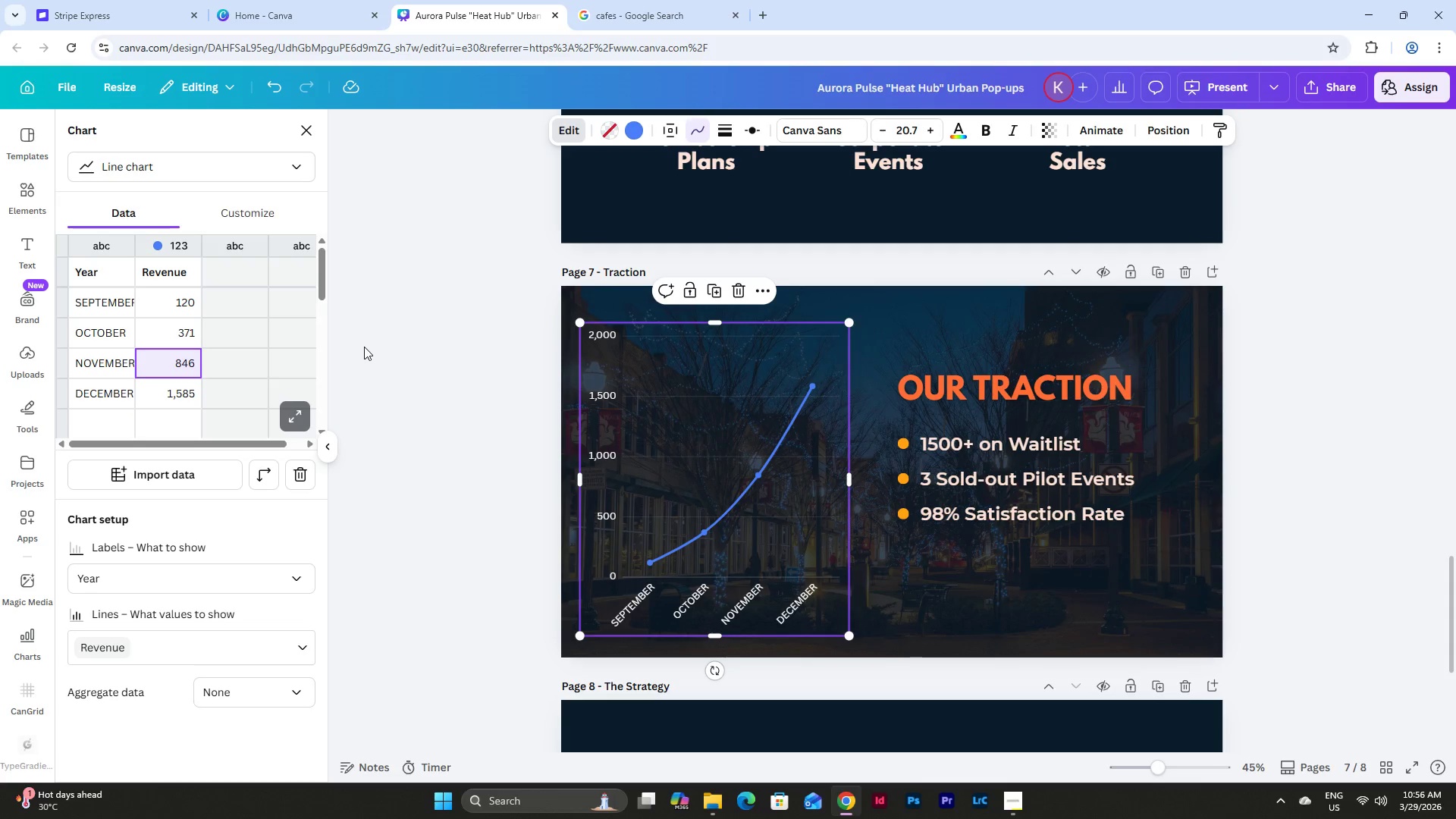 
wait(5.59)
 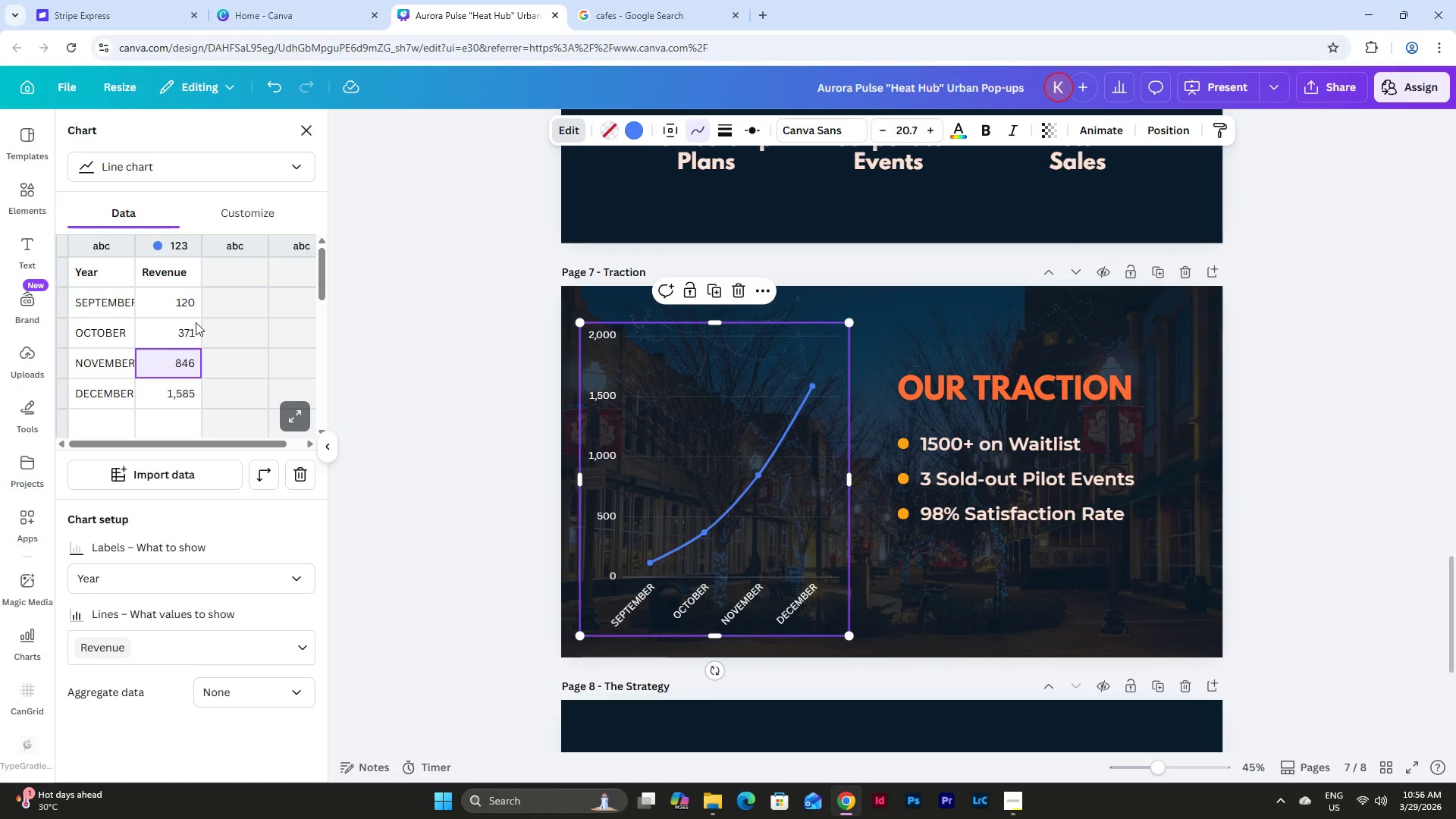 
scroll: coordinate [261, 380], scroll_direction: up, amount: 8.0
 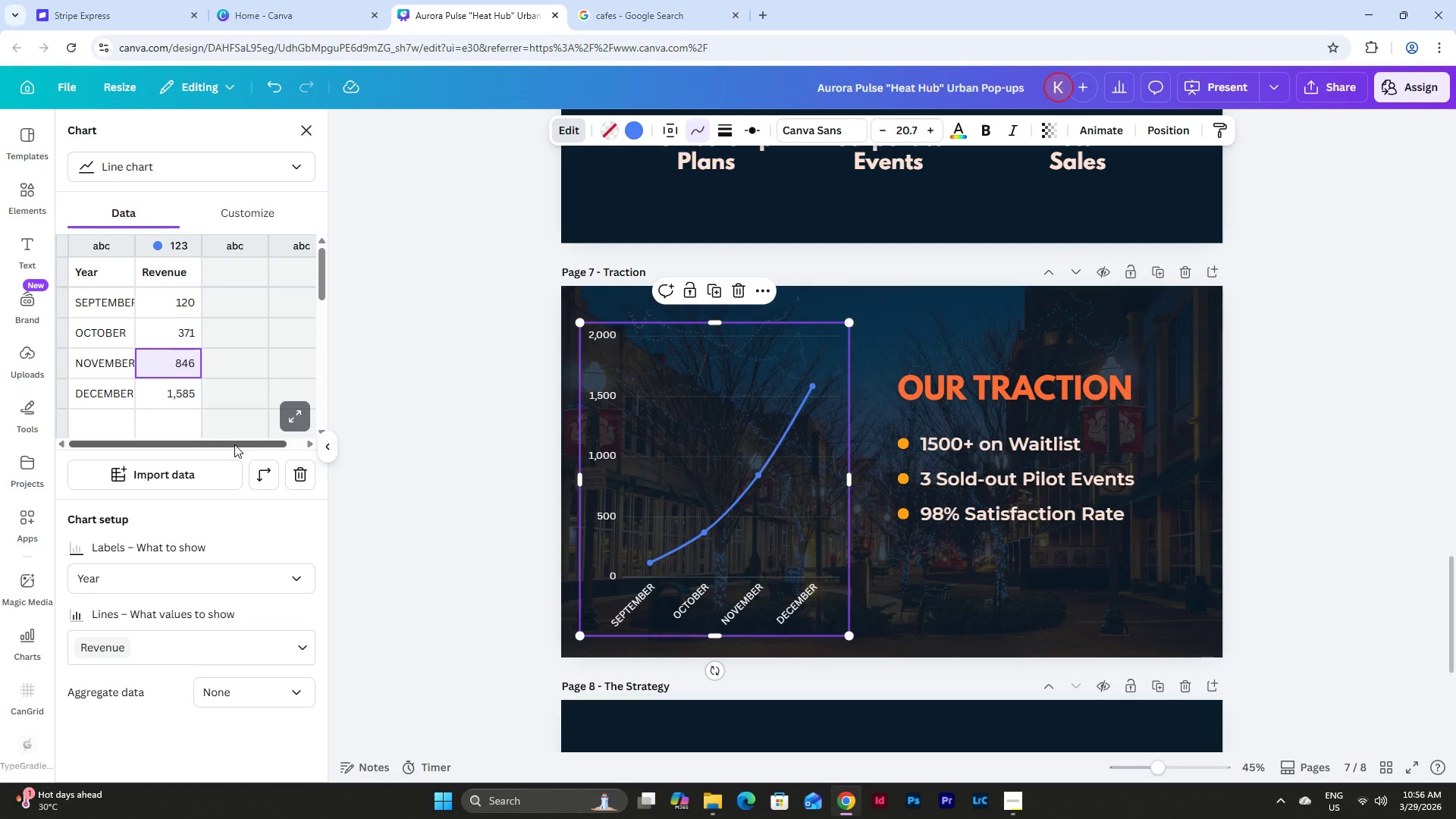 
left_click_drag(start_coordinate=[234, 446], to_coordinate=[183, 442])
 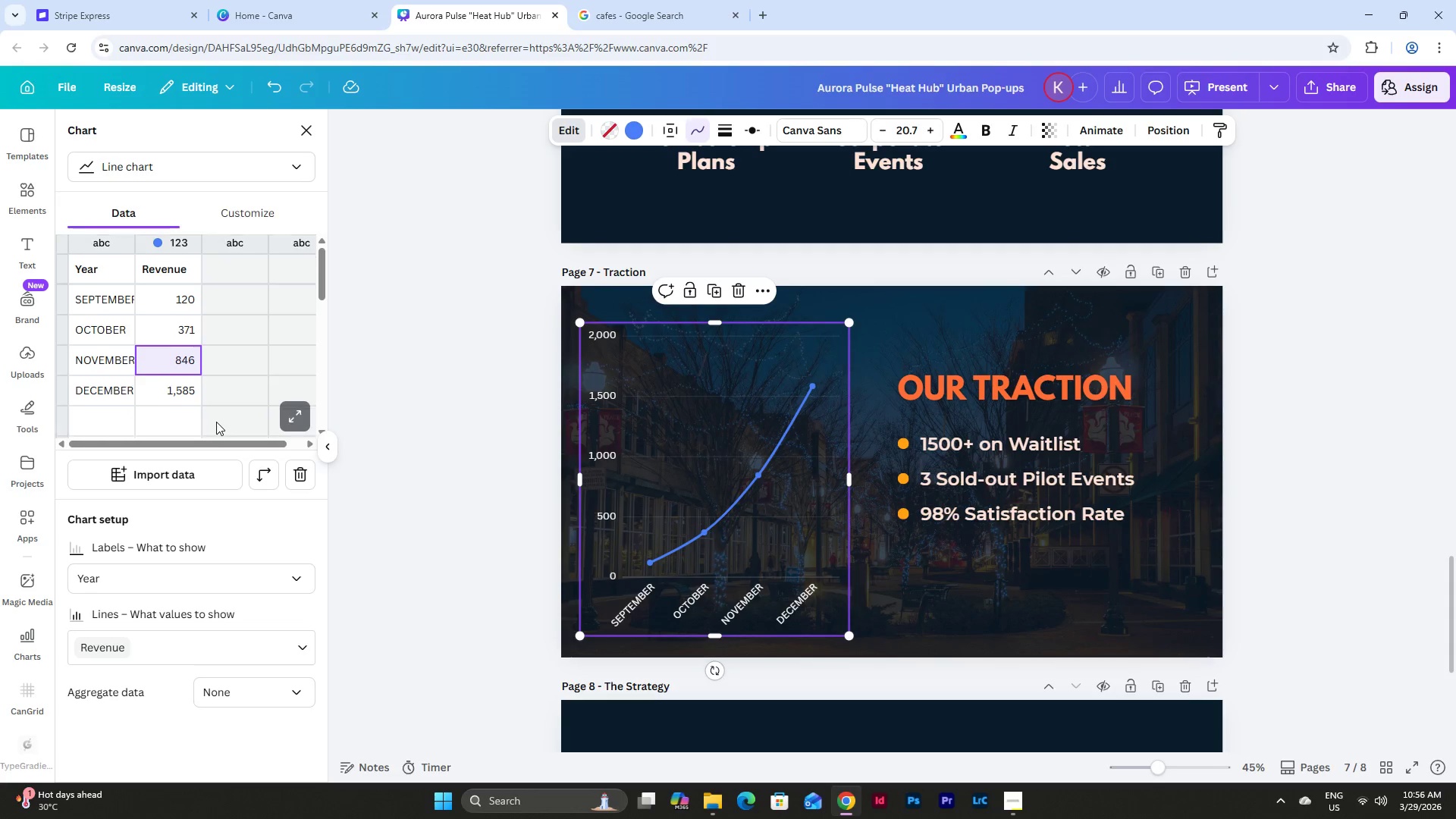 
scroll: coordinate [216, 422], scroll_direction: up, amount: 5.0
 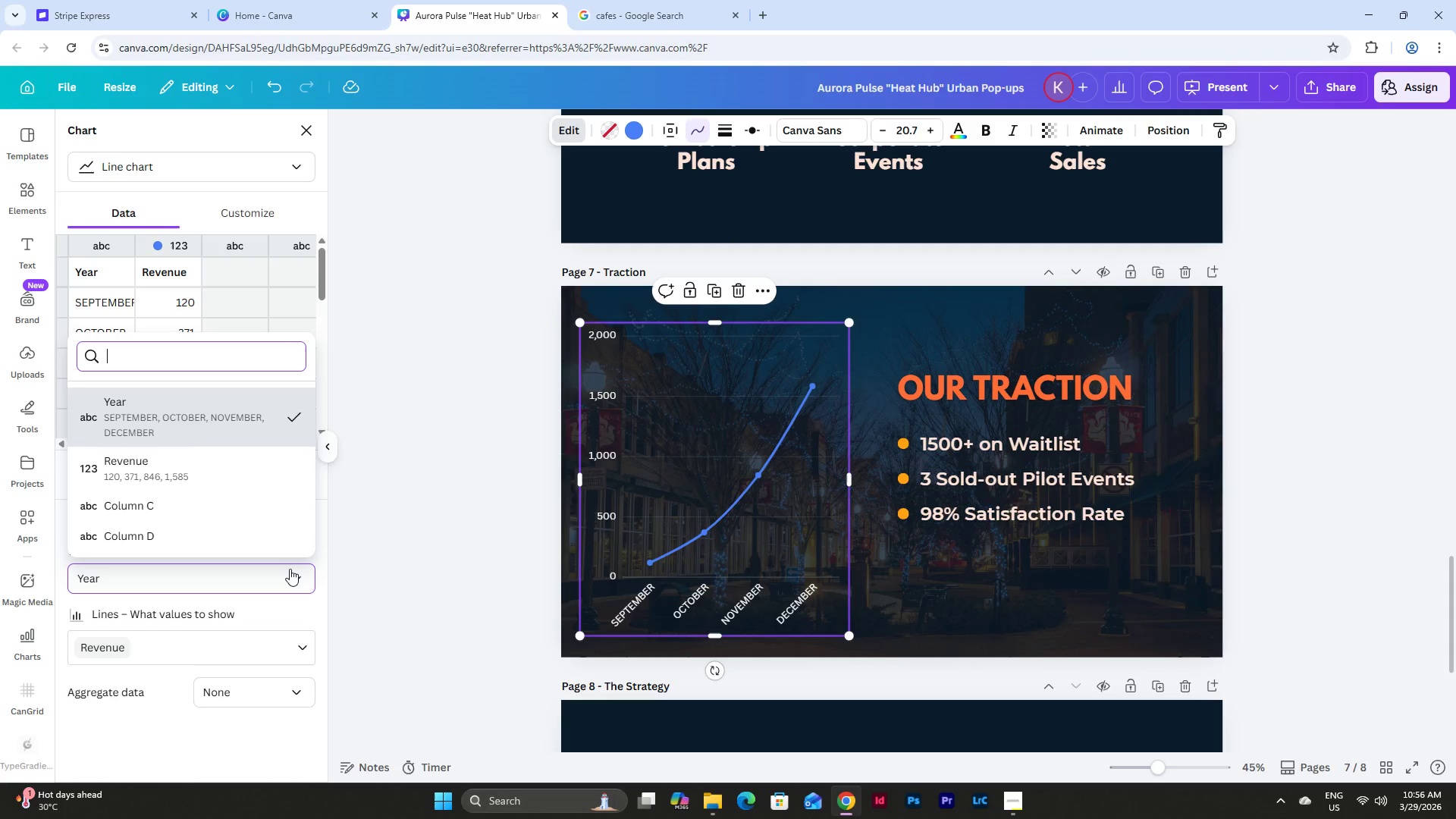 
left_click([290, 569])
 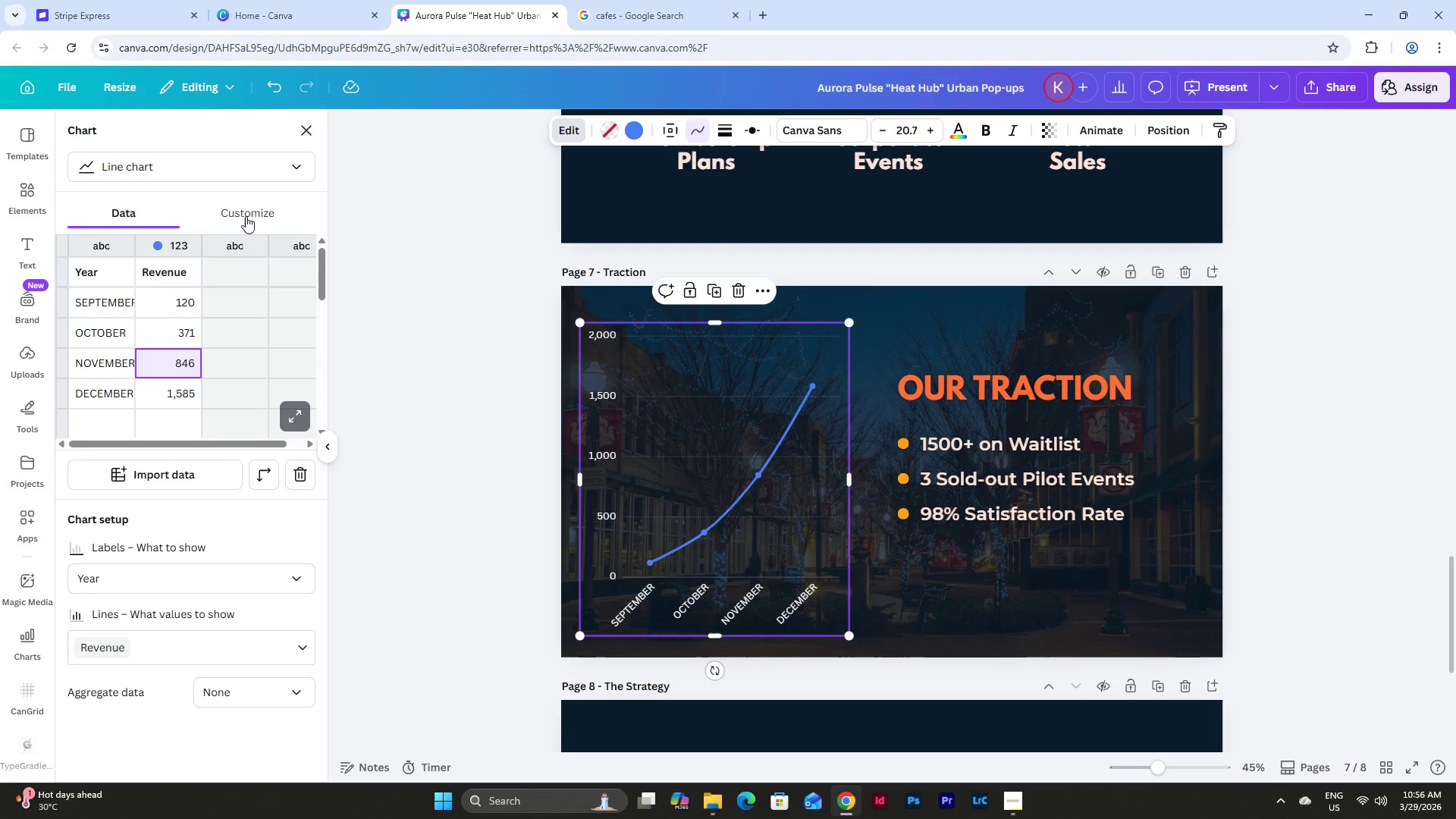 
left_click([249, 213])
 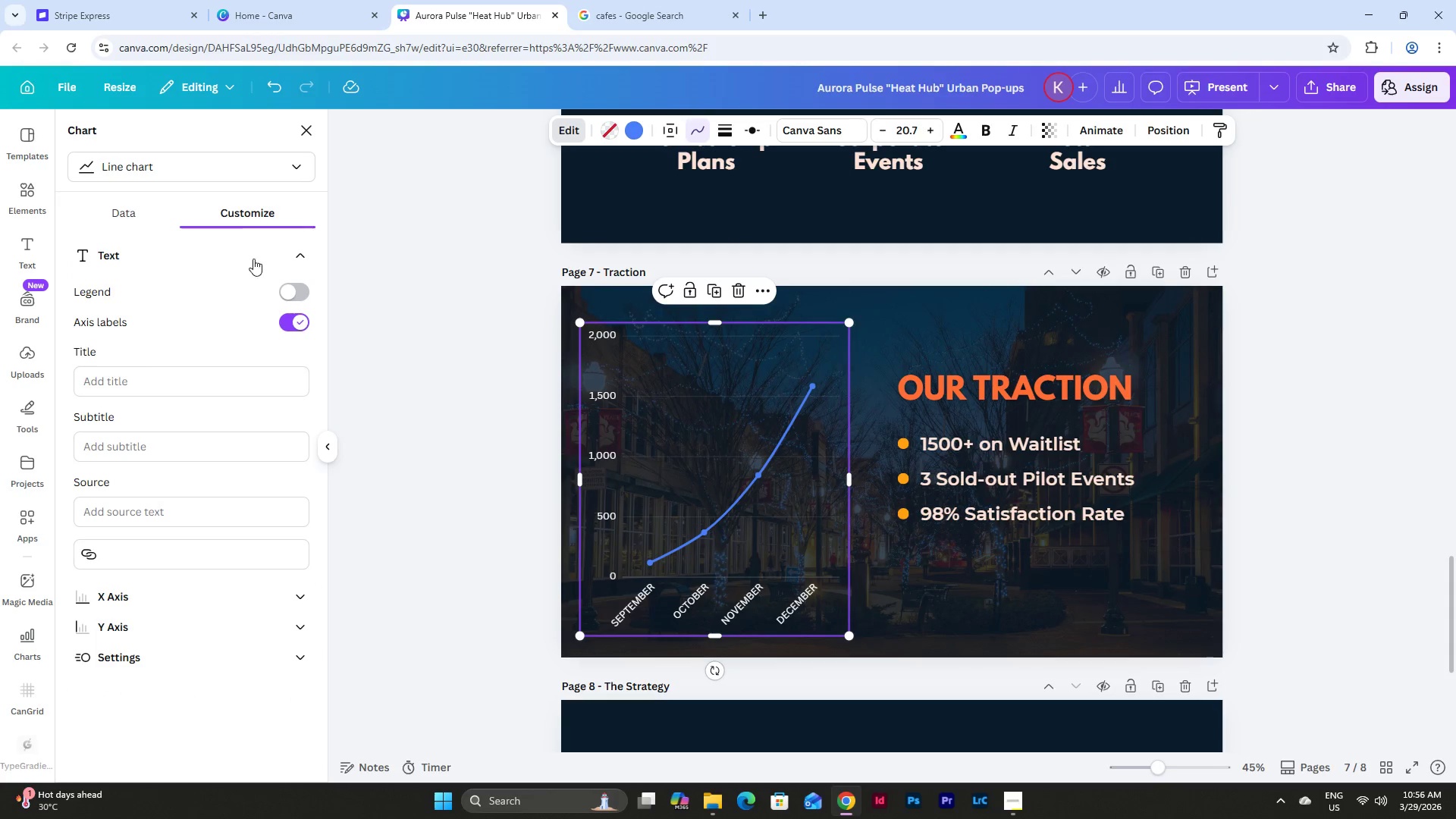 
scroll: coordinate [253, 277], scroll_direction: up, amount: 3.0
 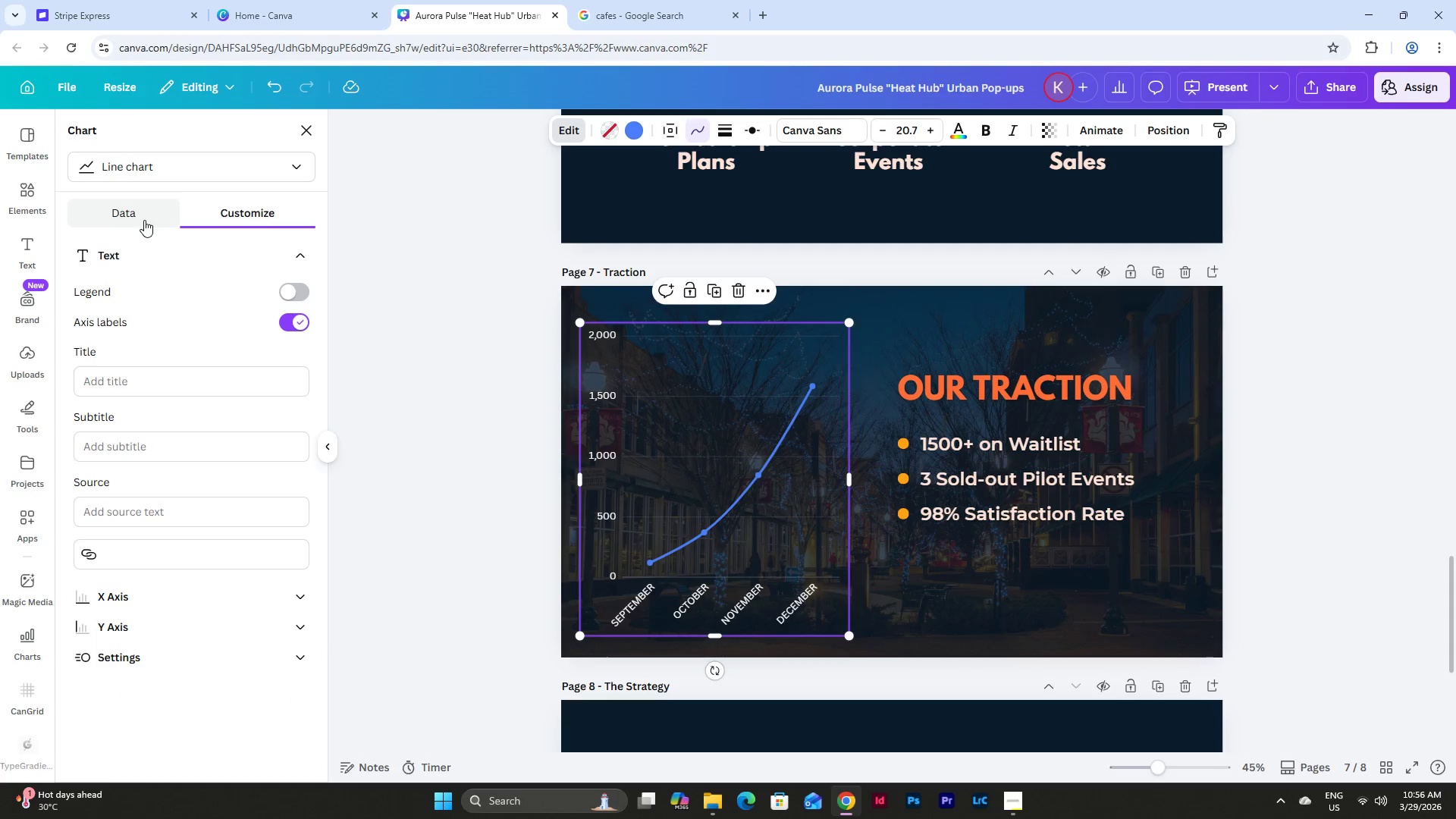 
left_click([634, 130])
 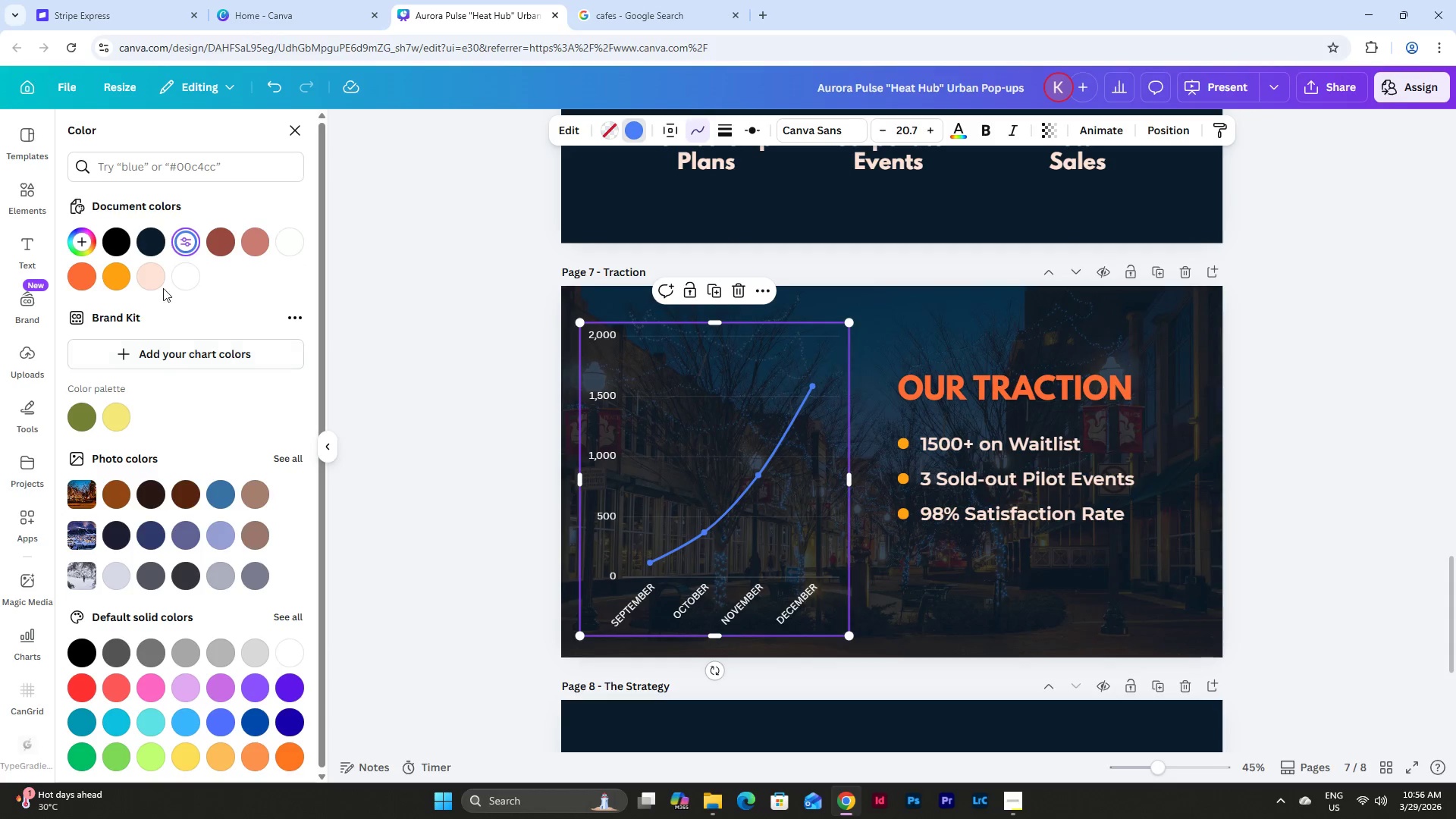 
left_click([119, 281])
 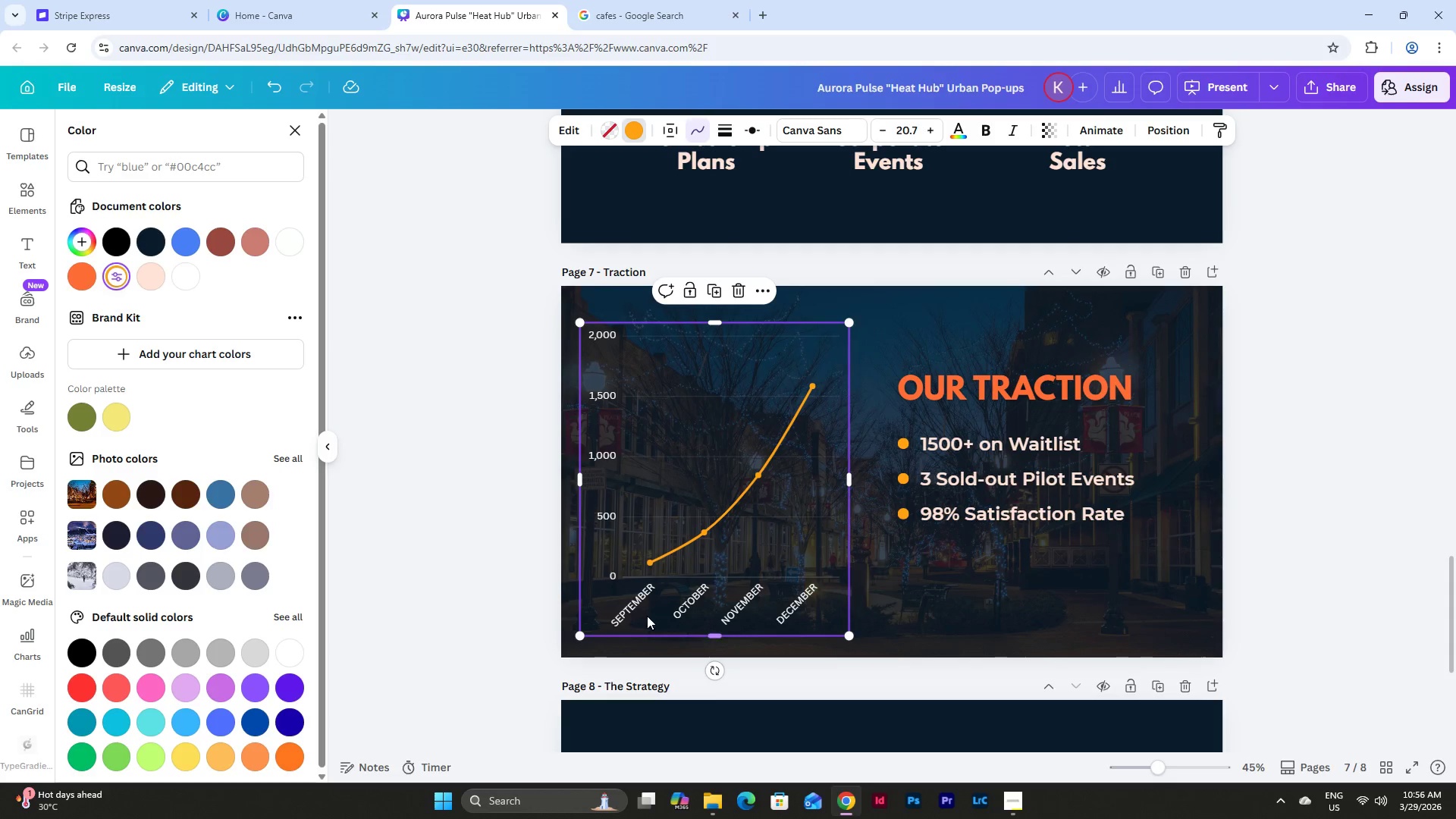 
double_click([630, 607])
 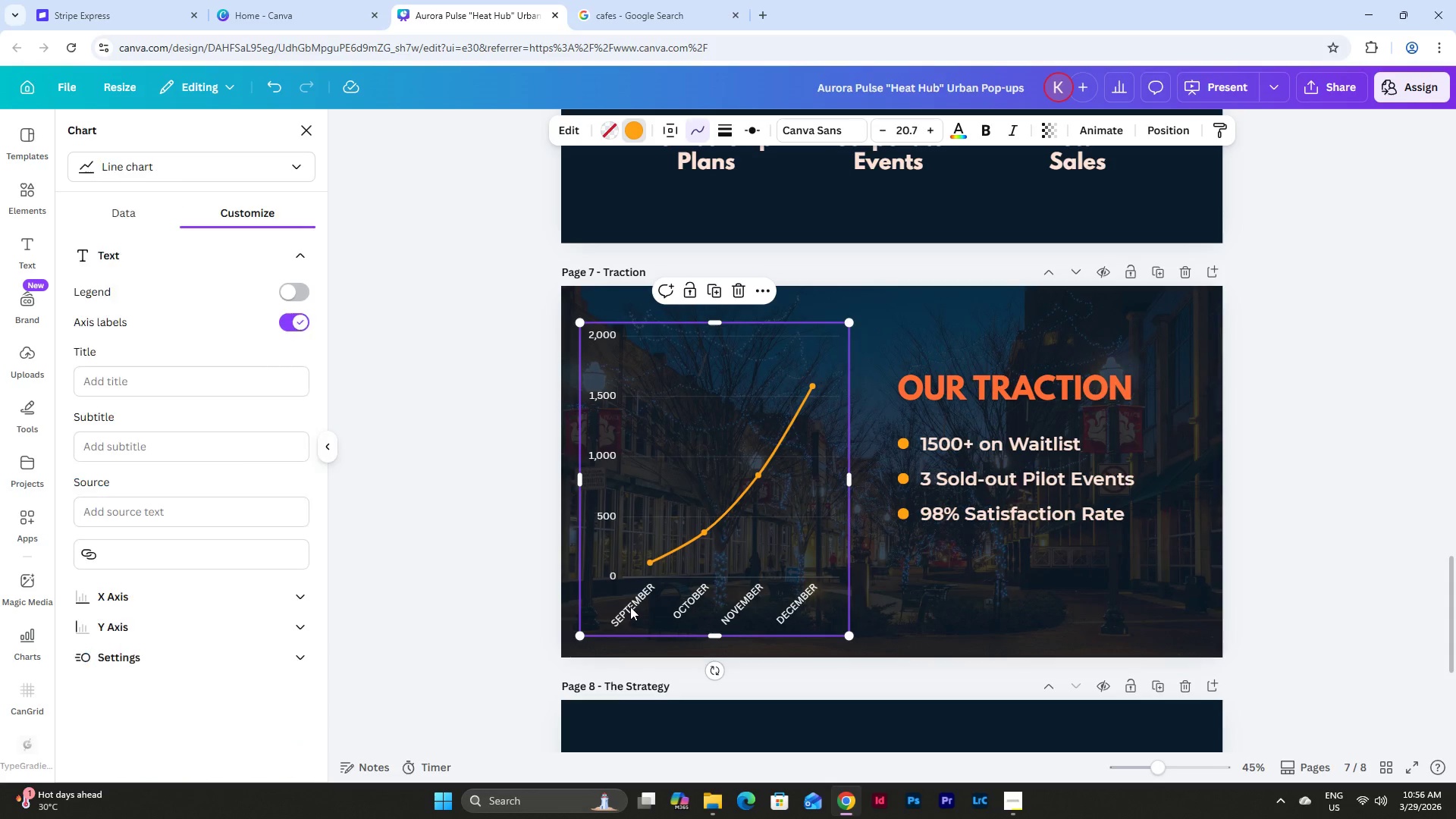 
triple_click([630, 607])
 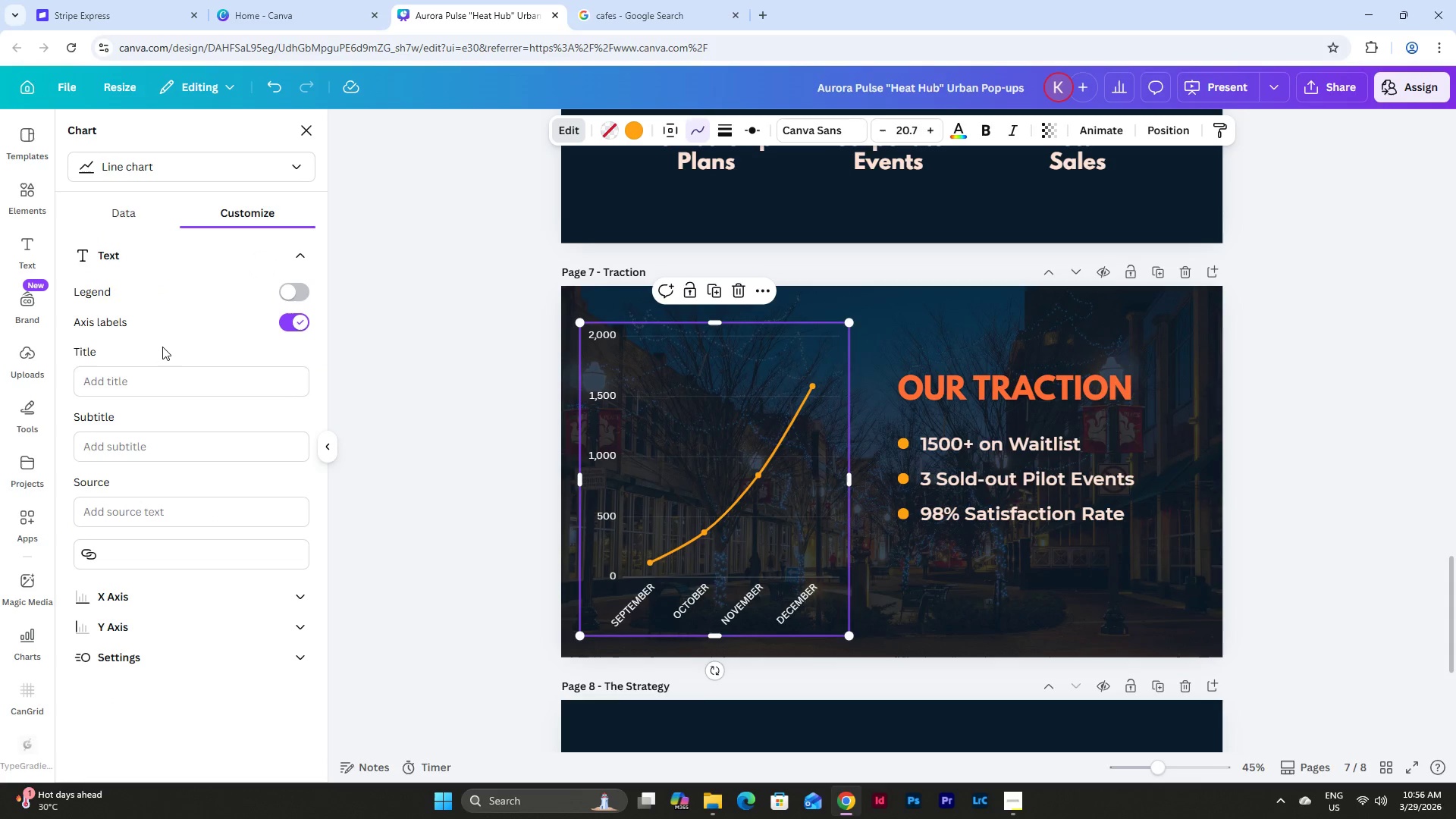 
scroll: coordinate [184, 344], scroll_direction: down, amount: 4.0
 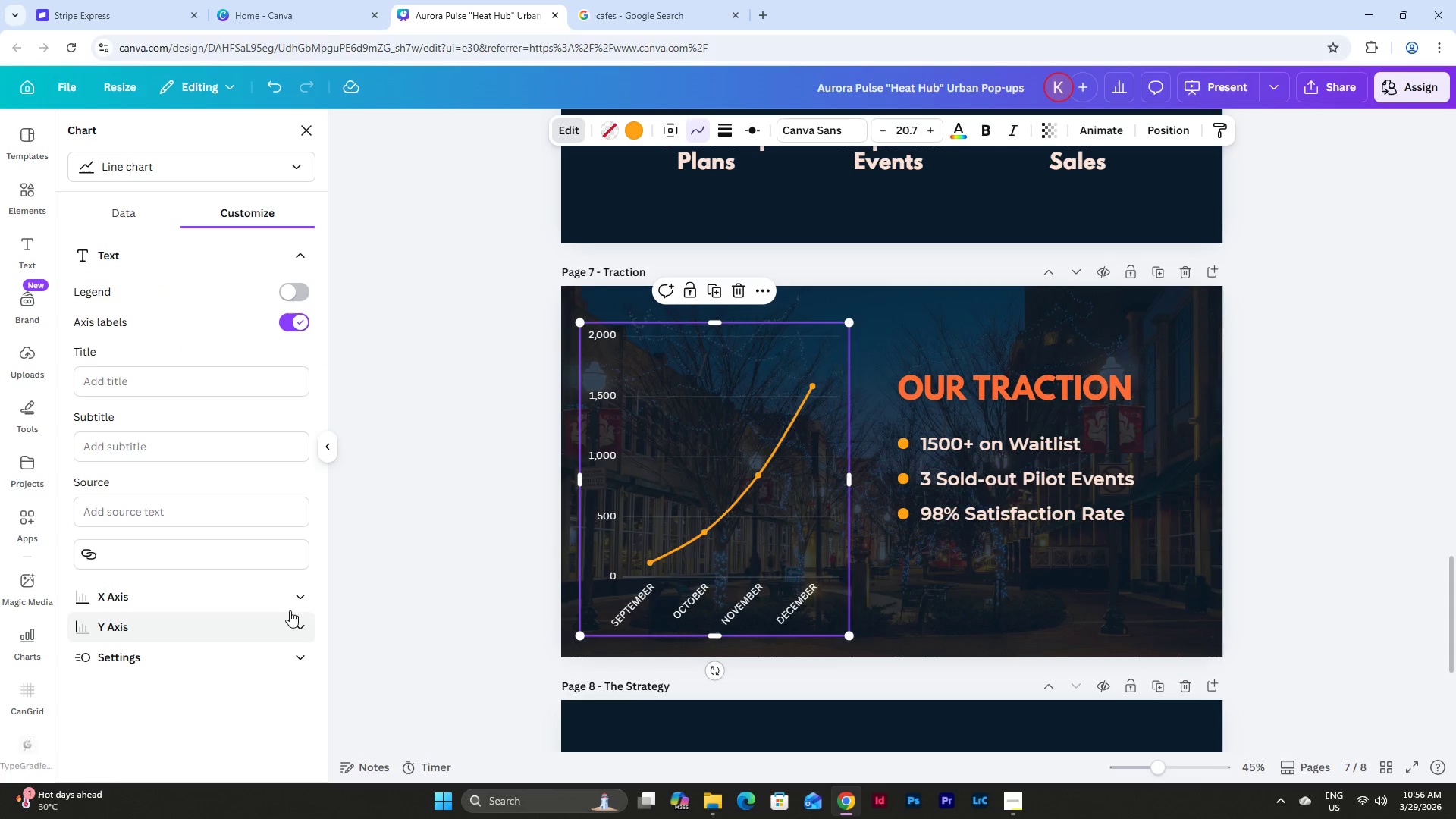 
left_click([289, 601])
 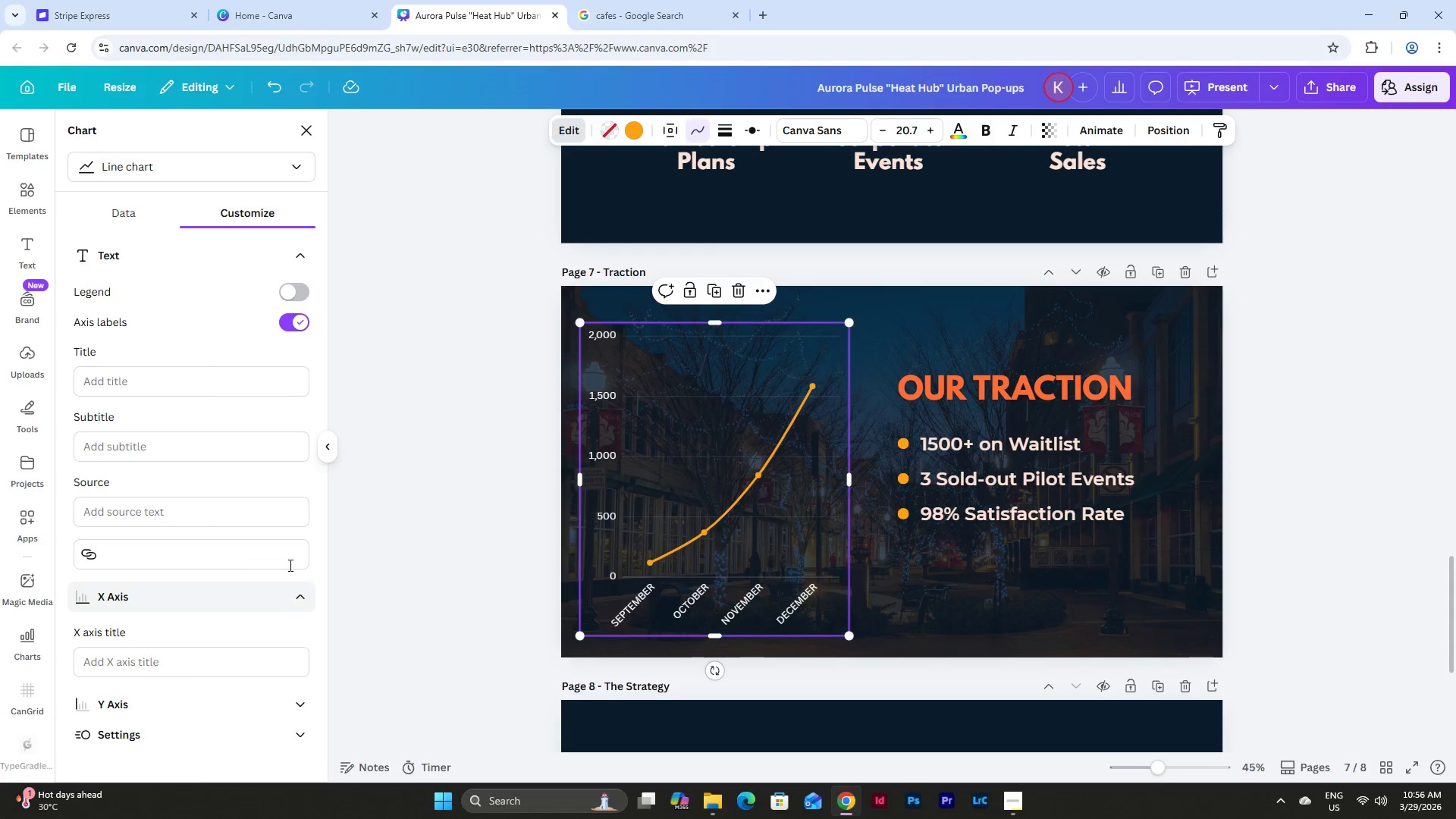 
scroll: coordinate [289, 562], scroll_direction: down, amount: 3.0
 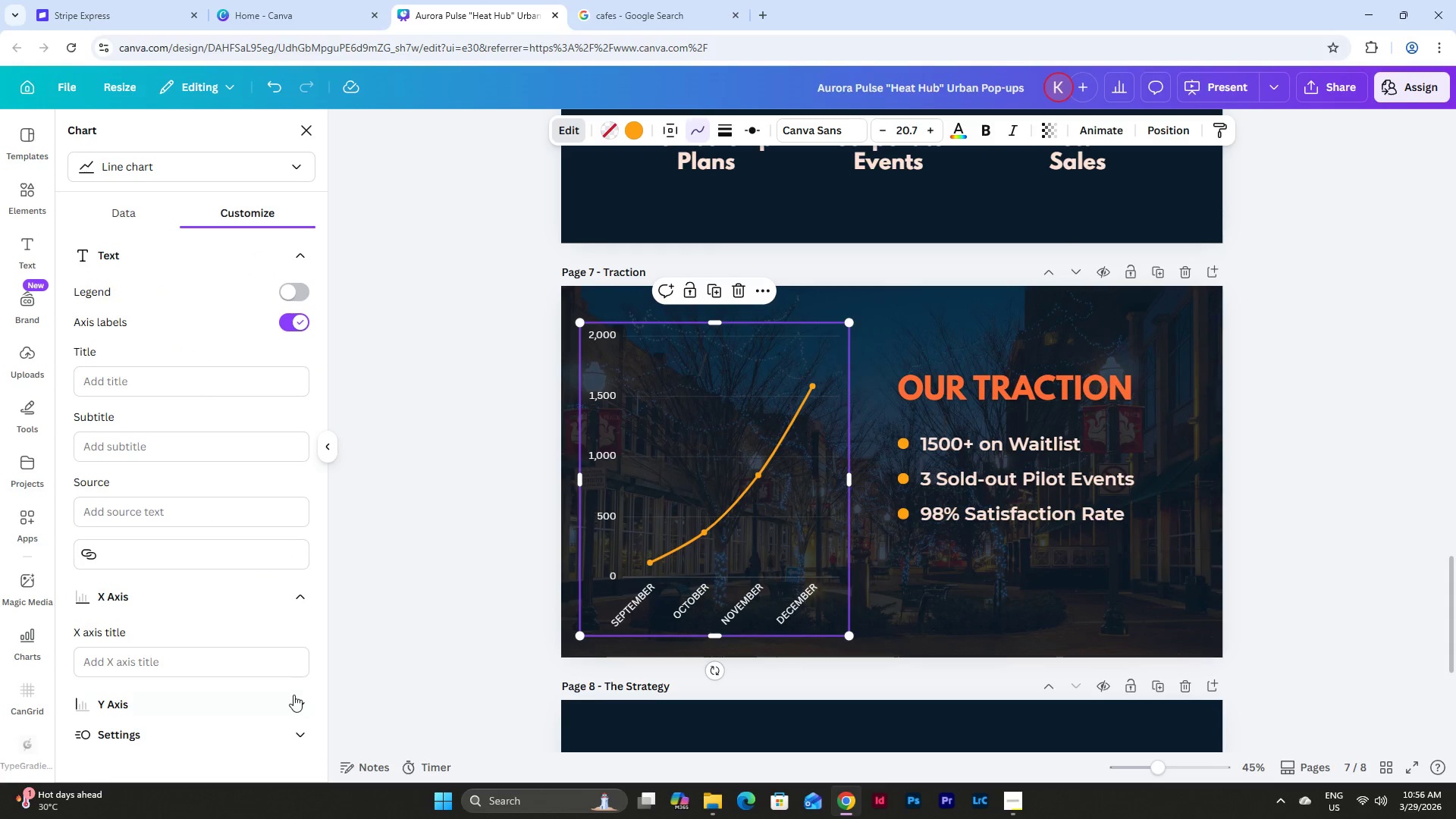 
left_click([293, 695])
 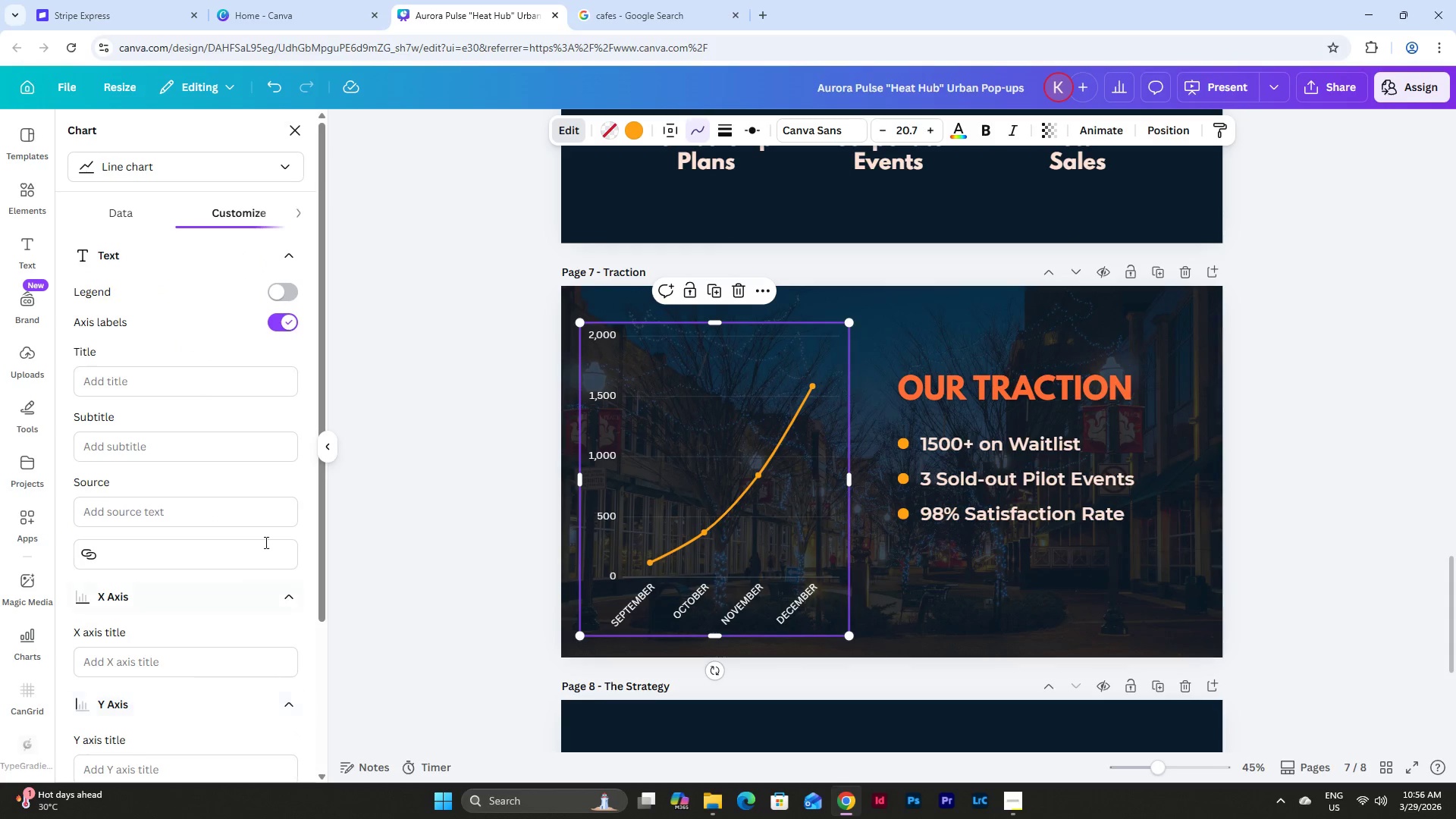 
scroll: coordinate [262, 497], scroll_direction: down, amount: 6.0
 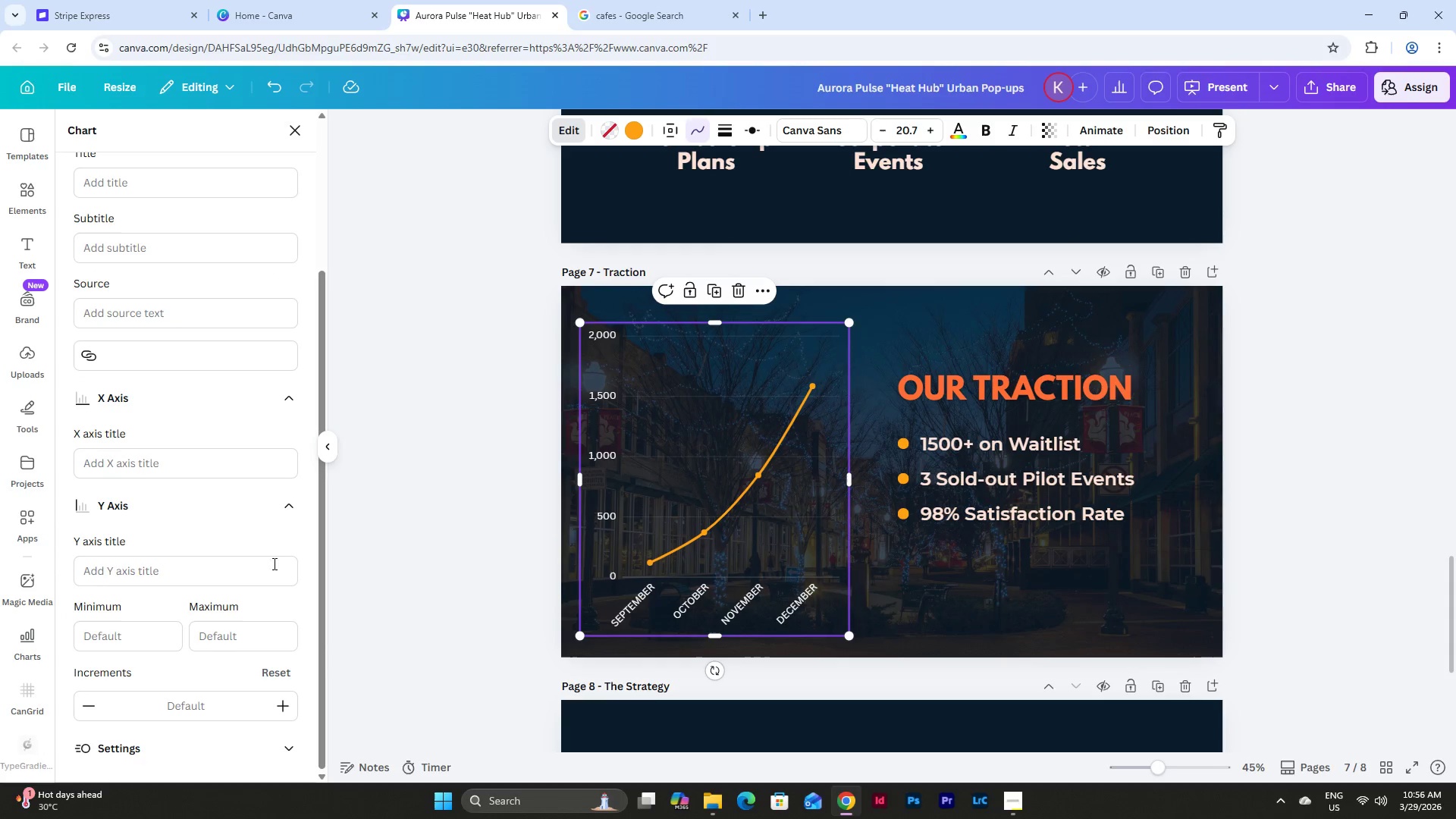 
left_click([275, 747])
 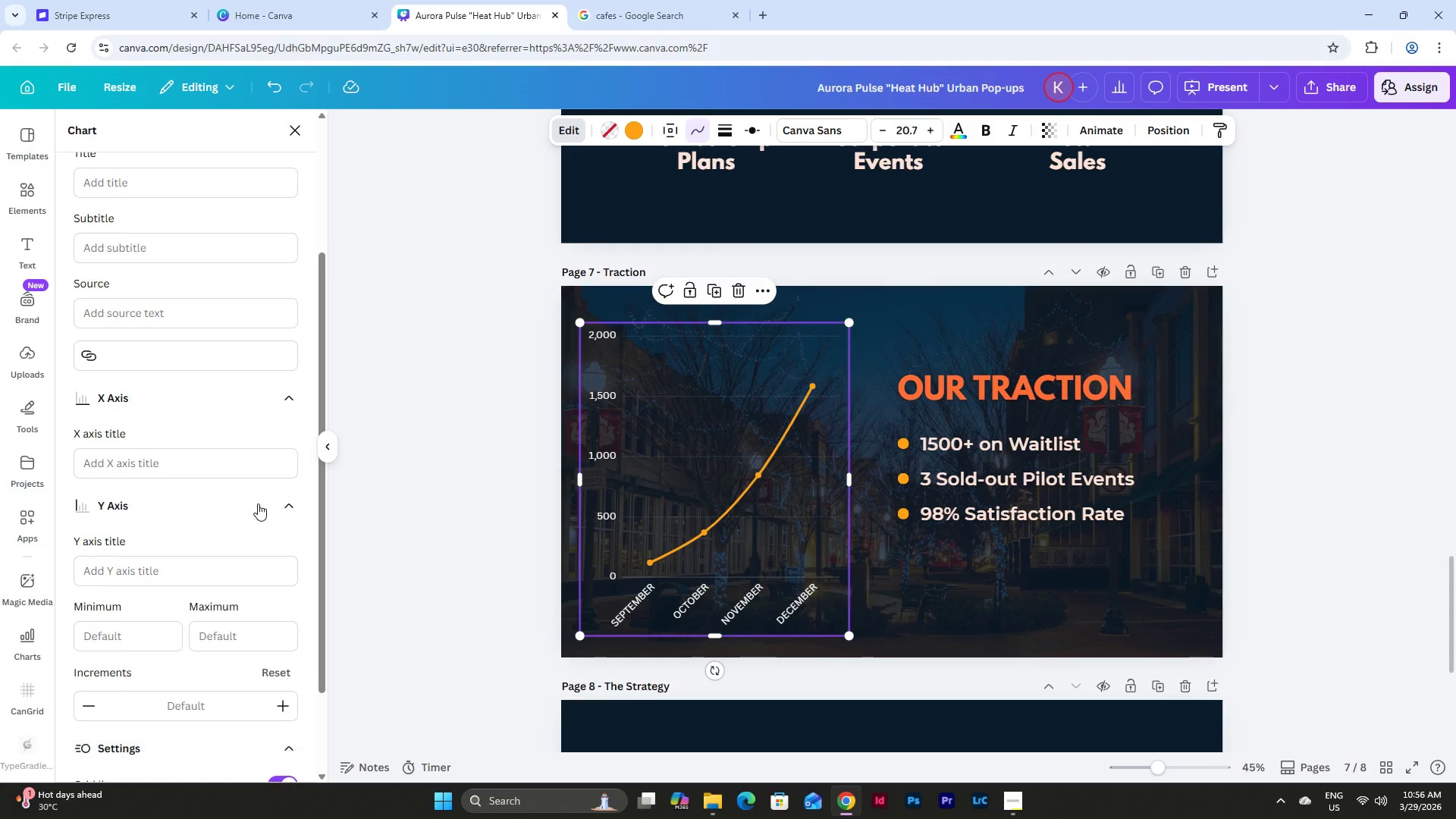 
scroll: coordinate [256, 502], scroll_direction: down, amount: 14.0
 